 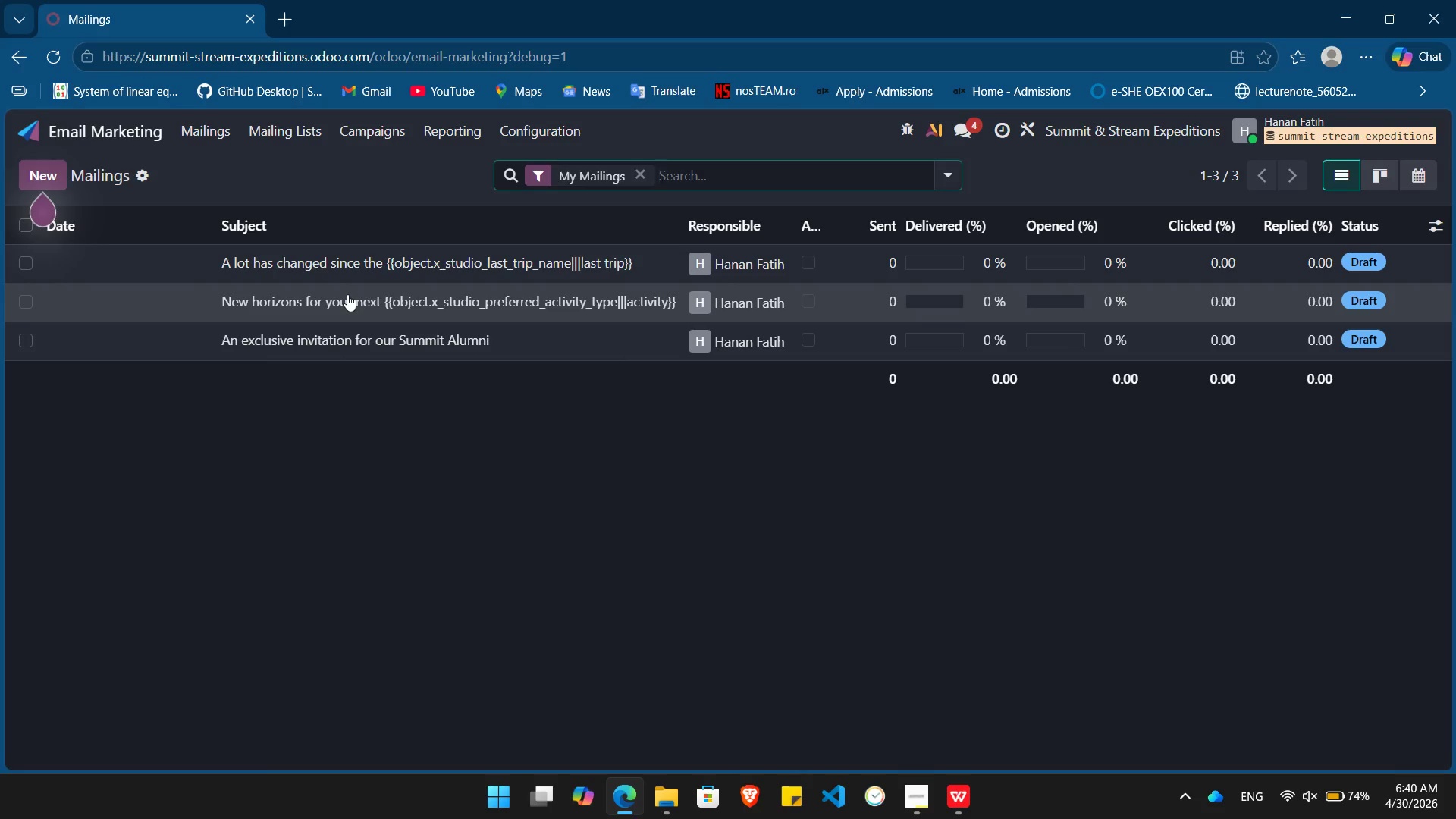 
left_click([378, 130])
 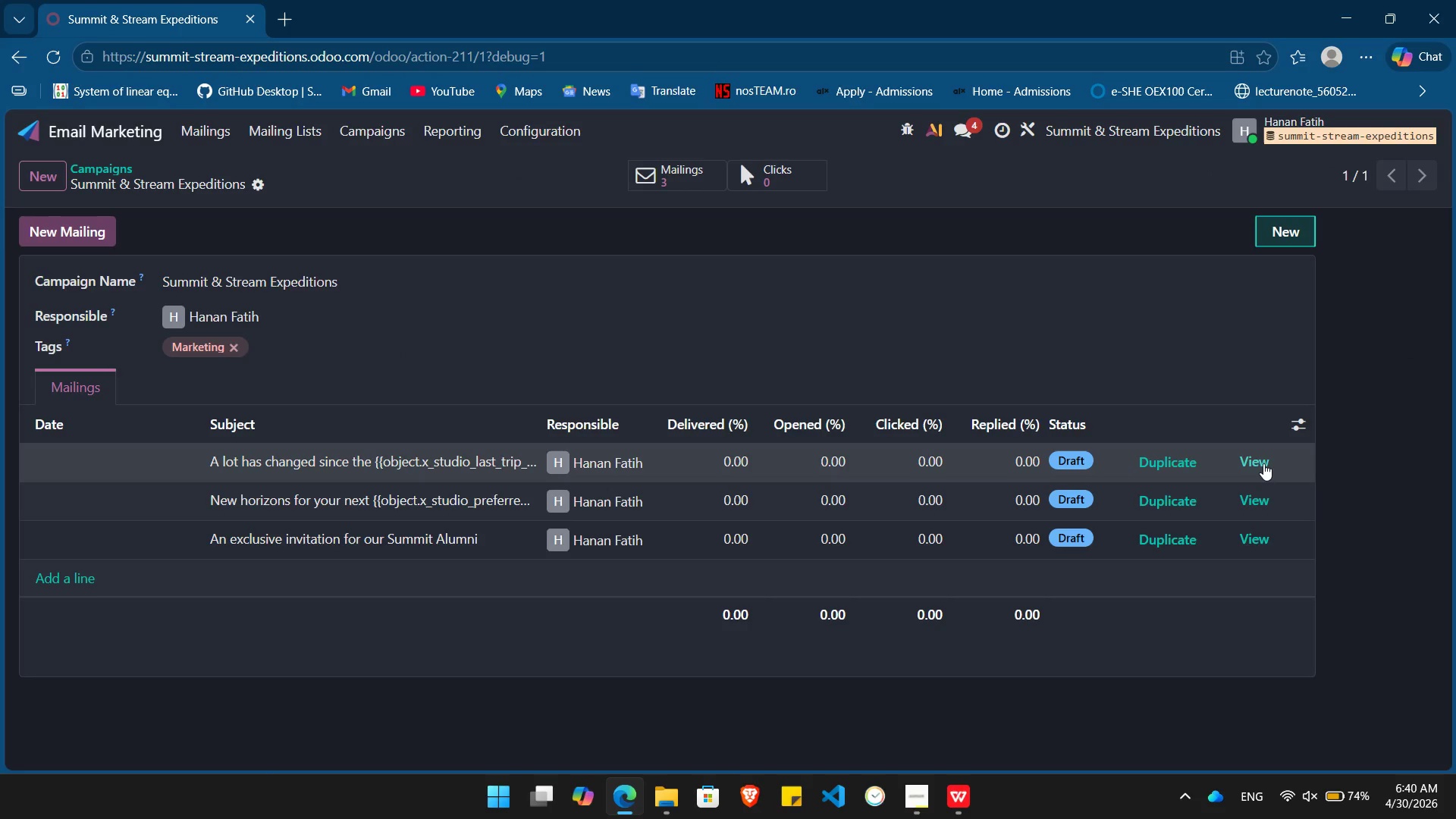 
wait(5.11)
 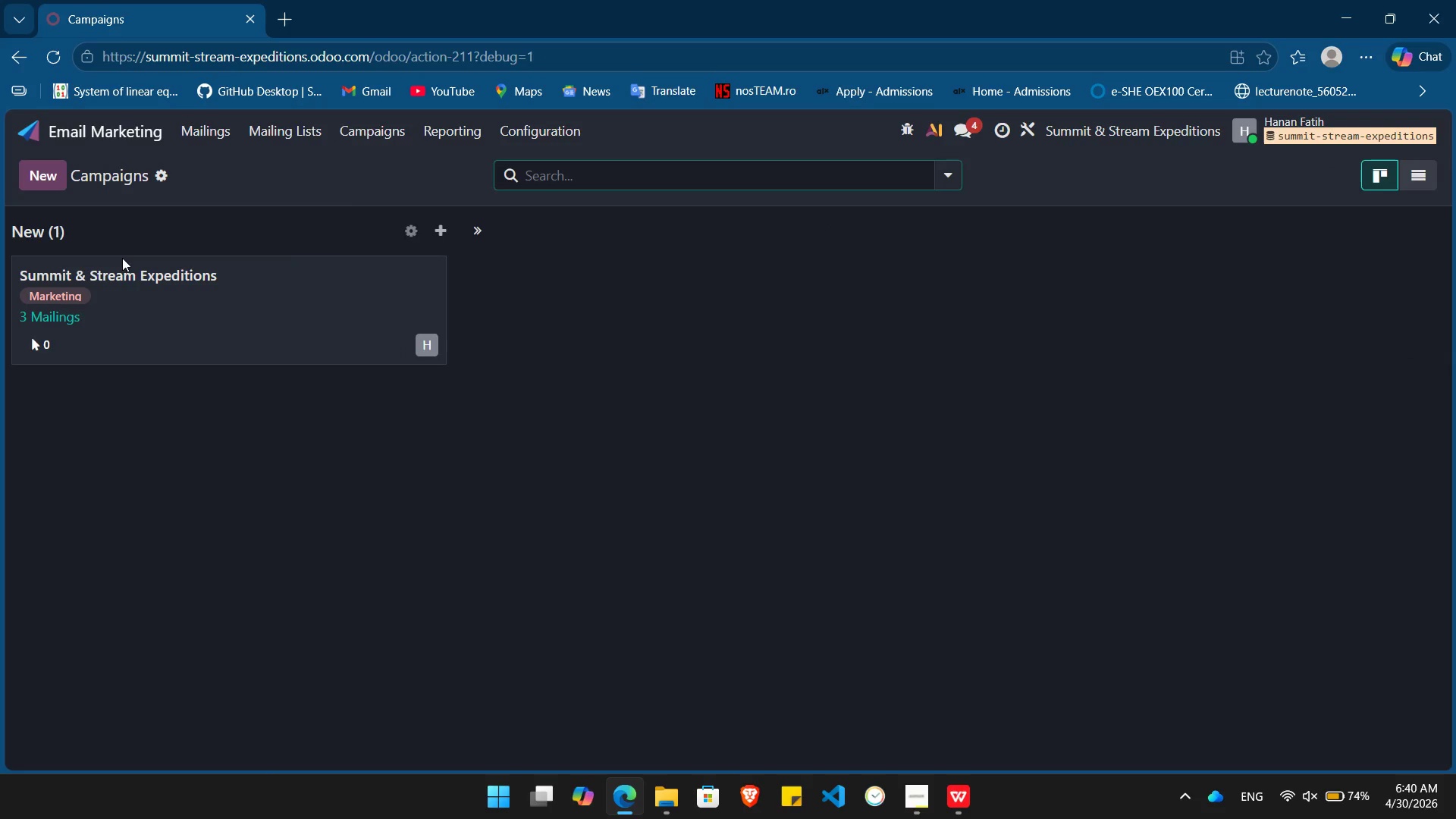 
left_click([1258, 462])
 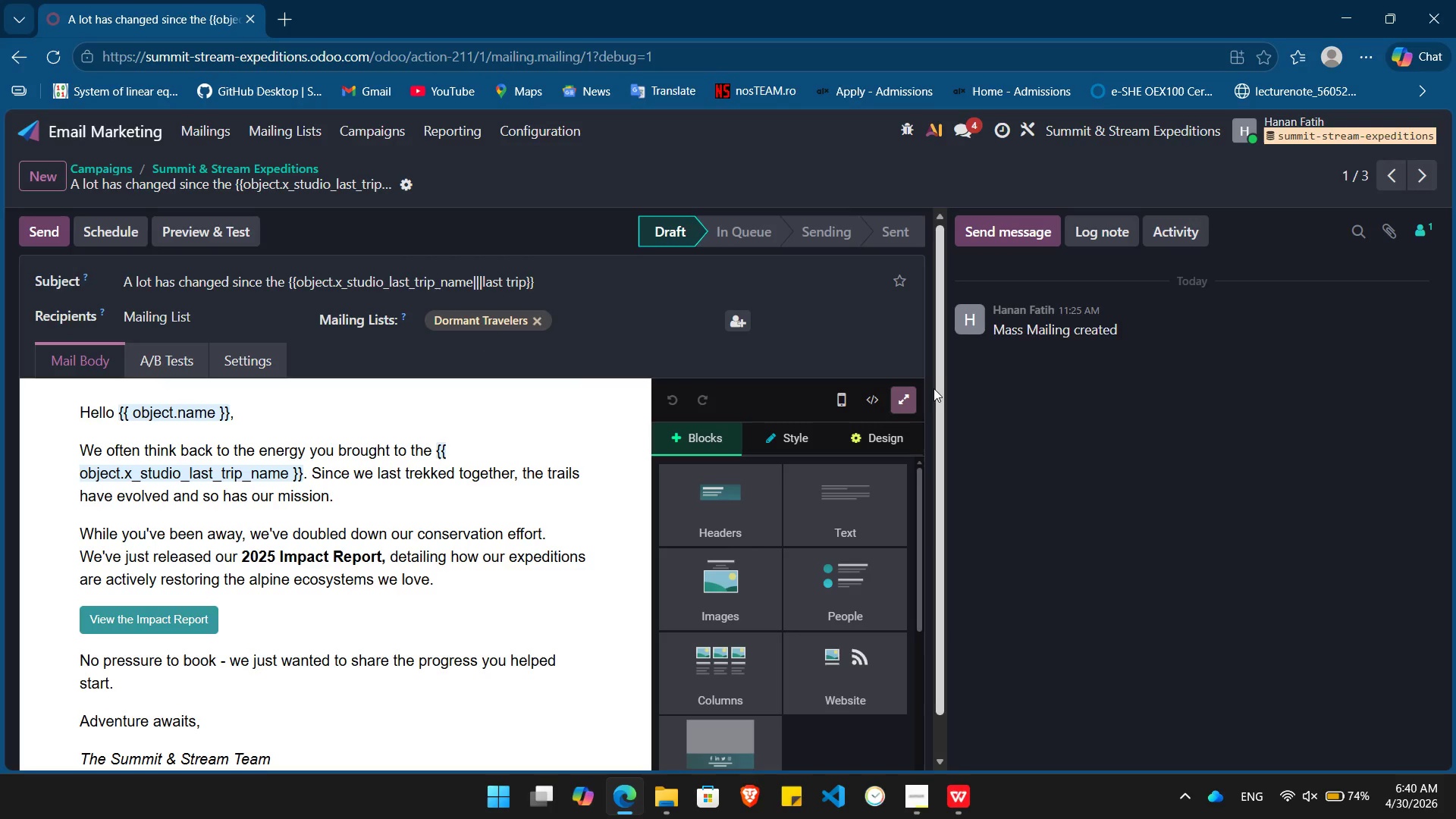 
left_click([900, 400])
 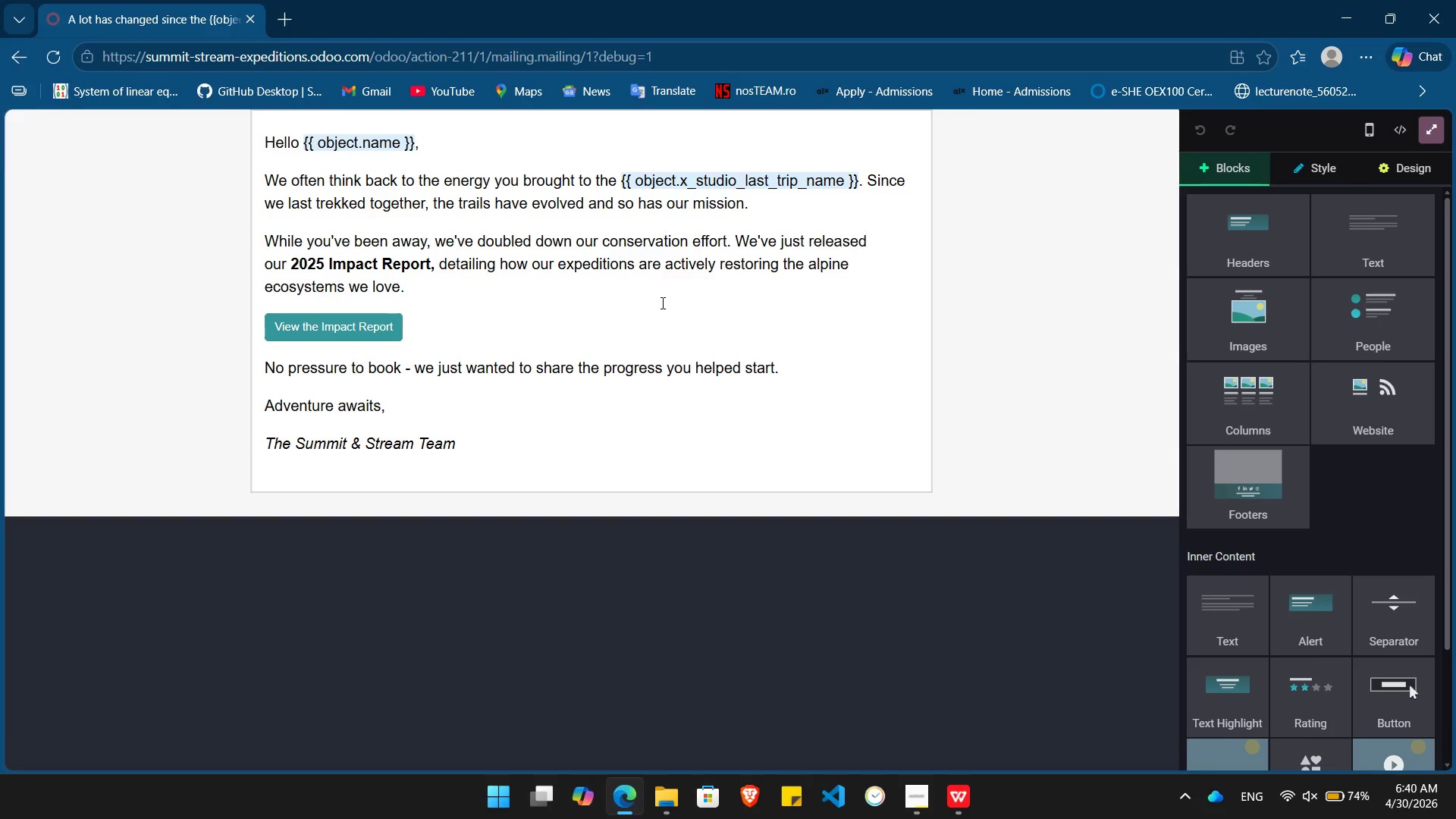 
wait(7.77)
 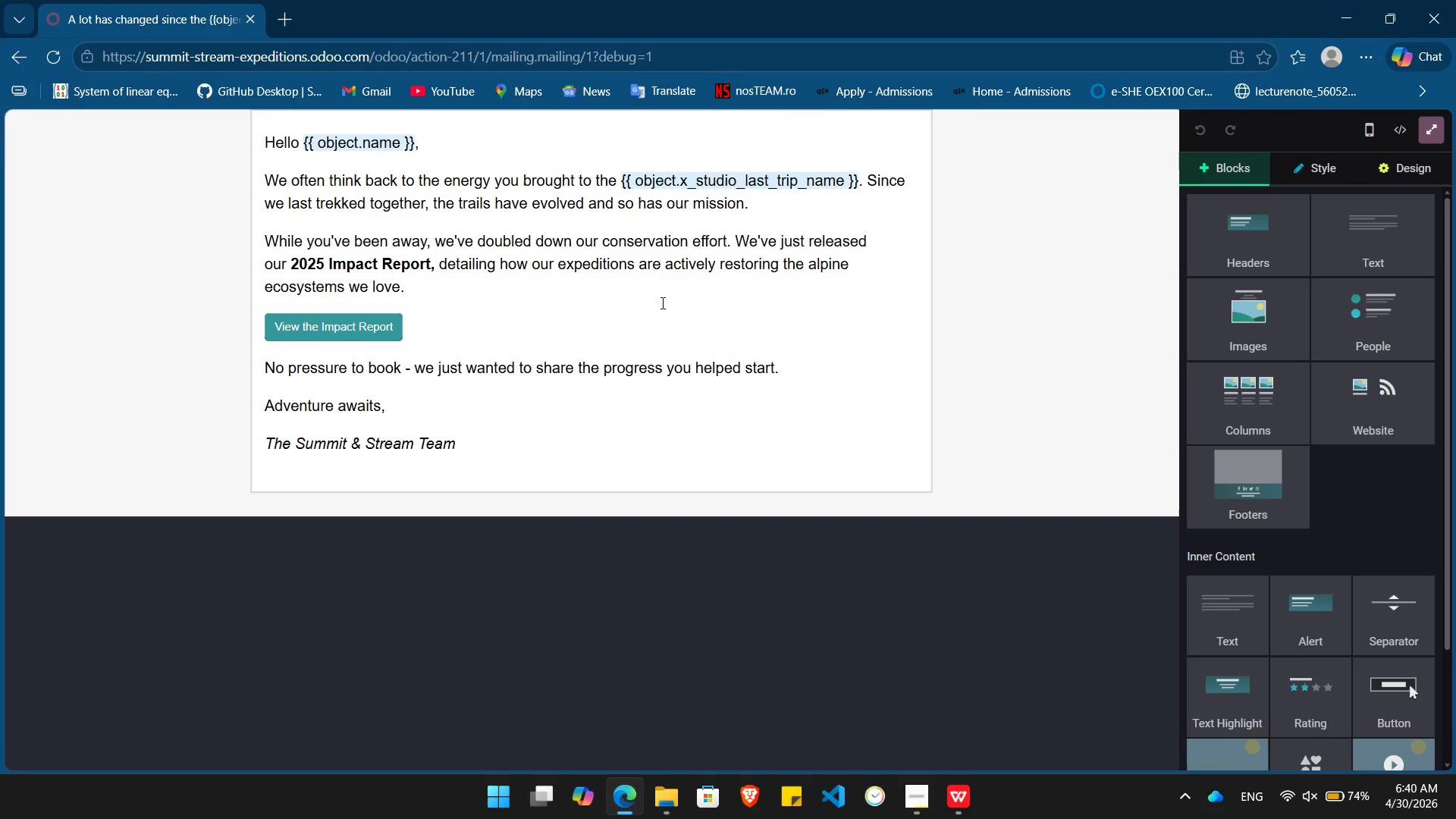 
left_click([1433, 130])
 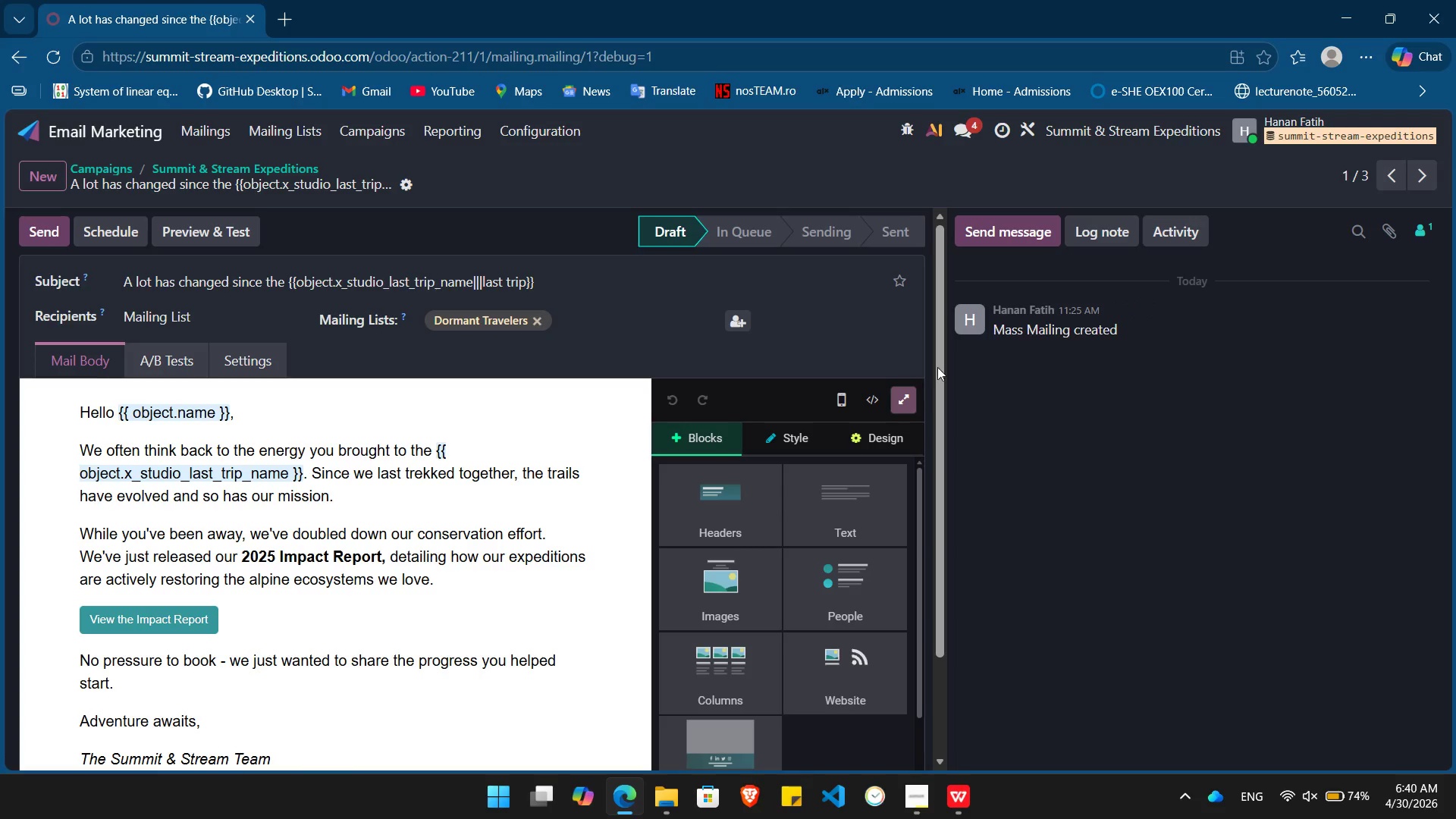 
left_click([905, 400])
 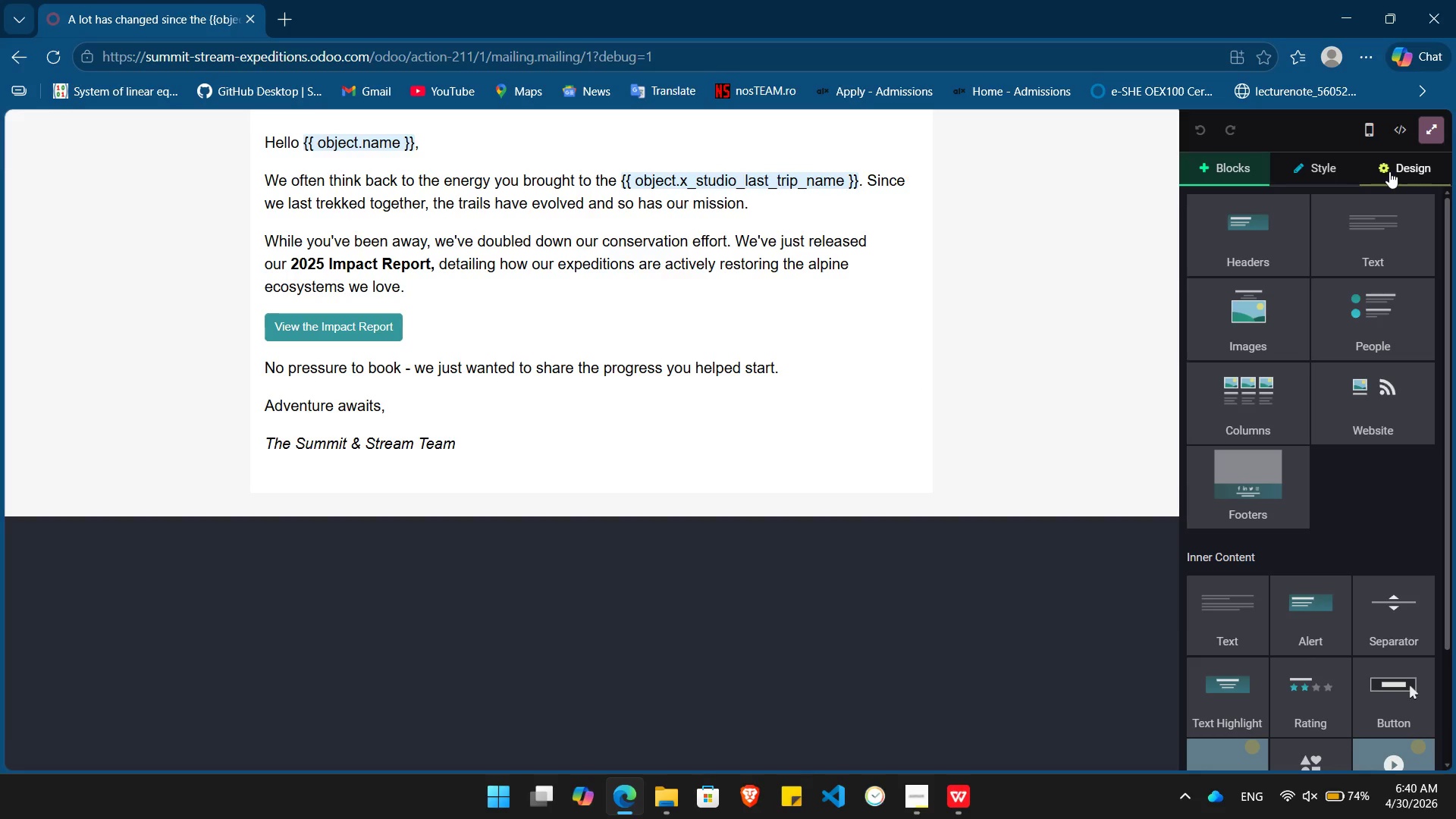 
left_click([1391, 171])
 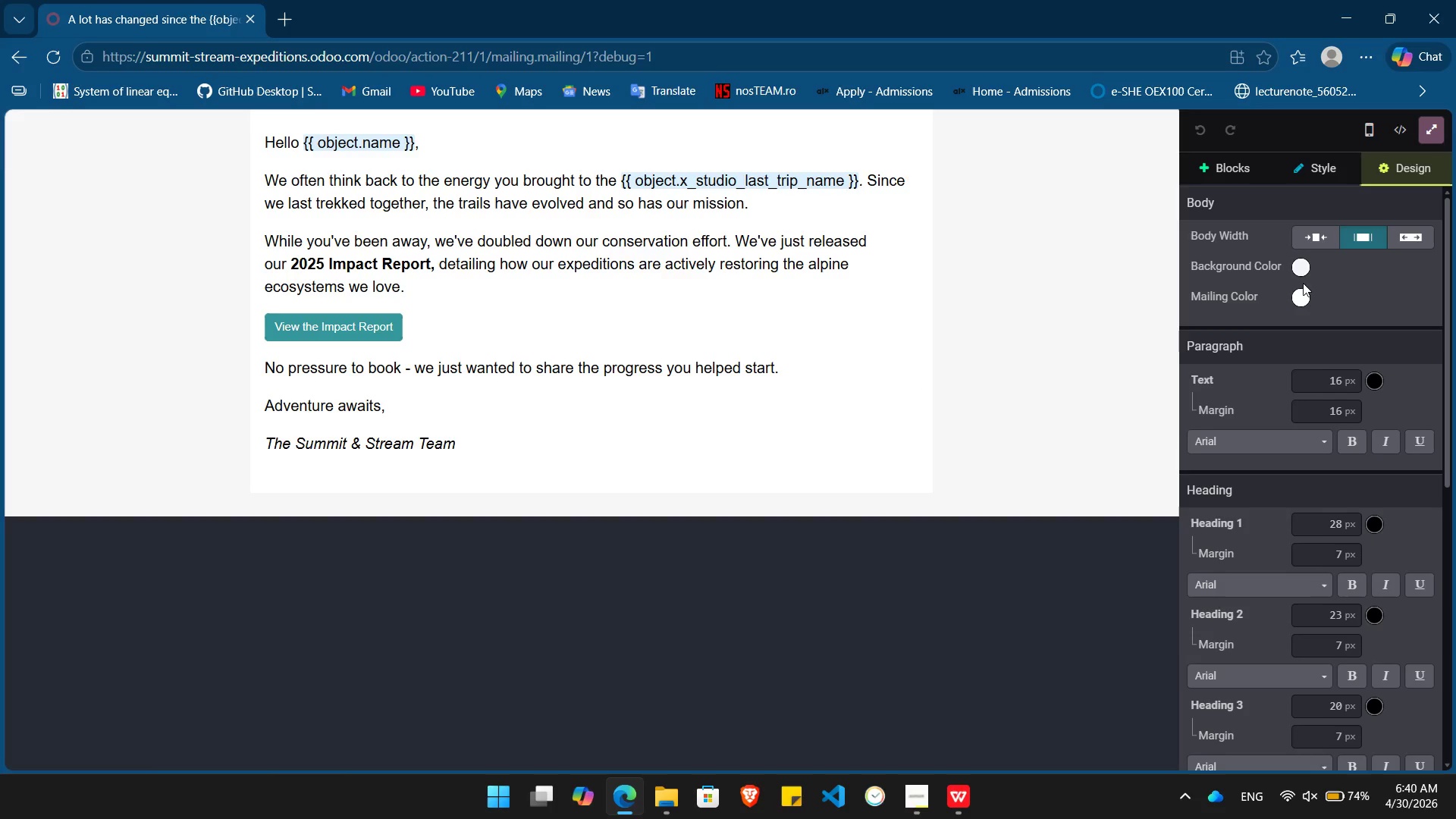 
scroll: coordinate [1303, 283], scroll_direction: down, amount: 3.0
 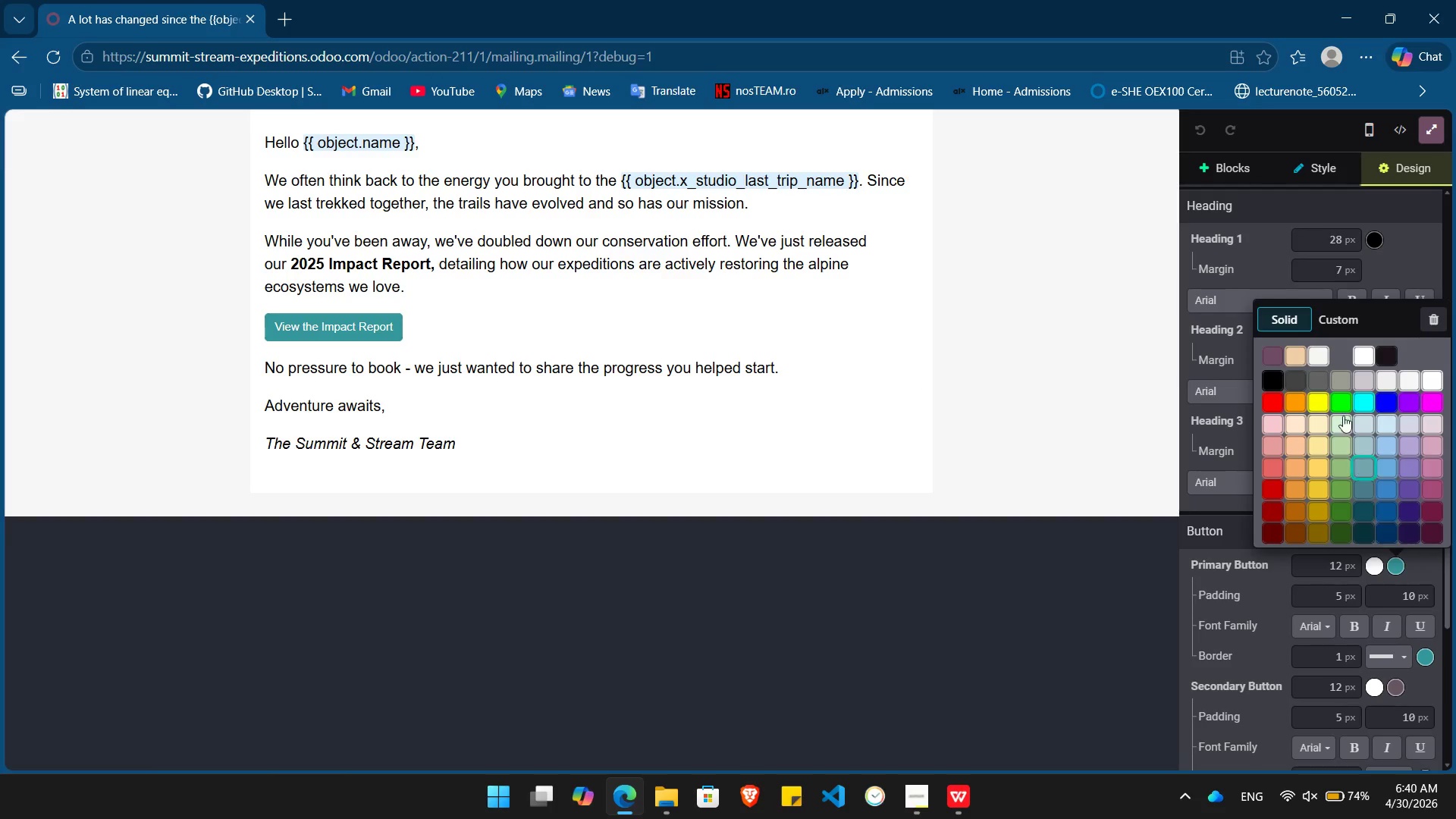 
left_click([1329, 309])
 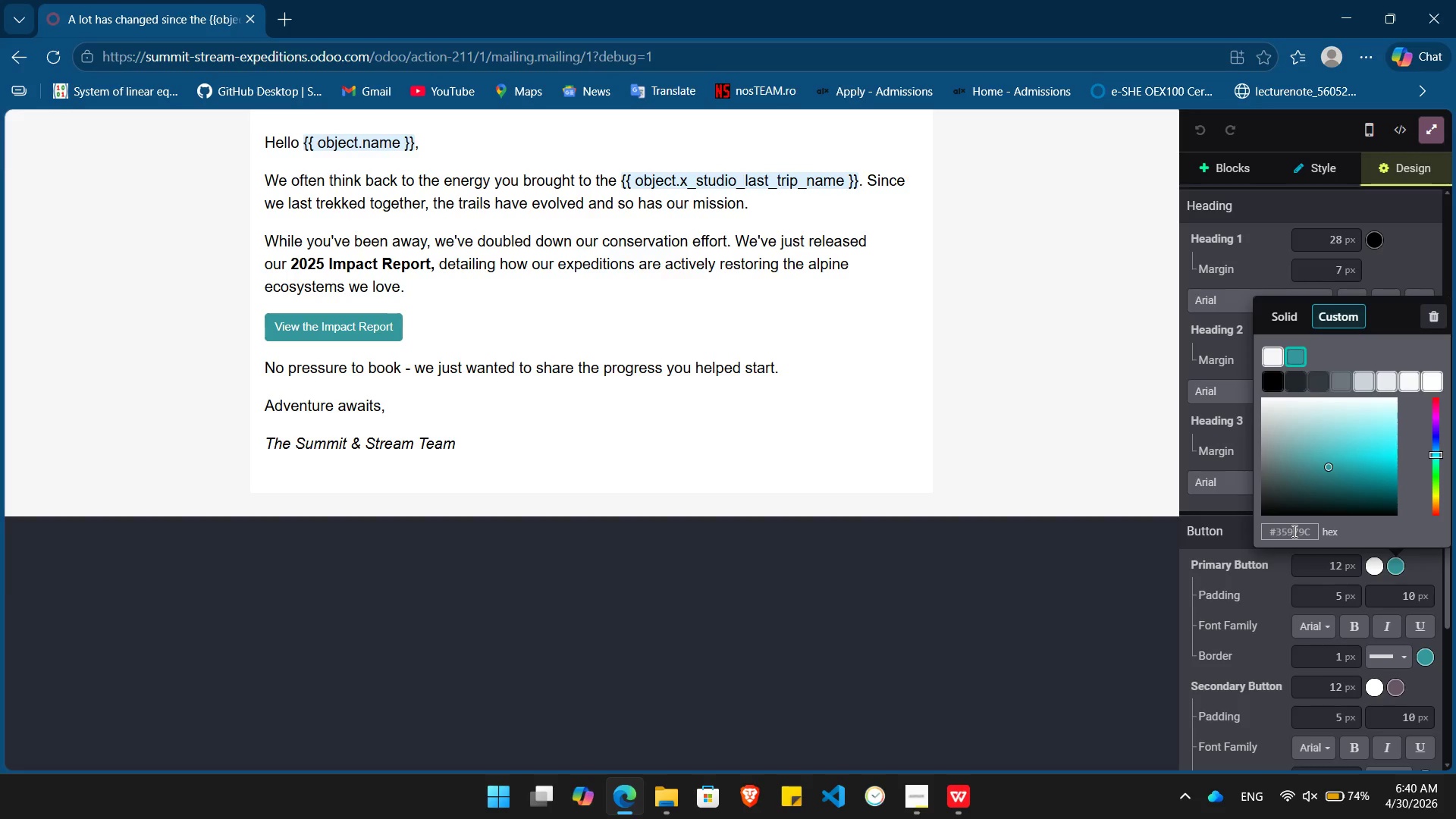 
double_click([1293, 531])
 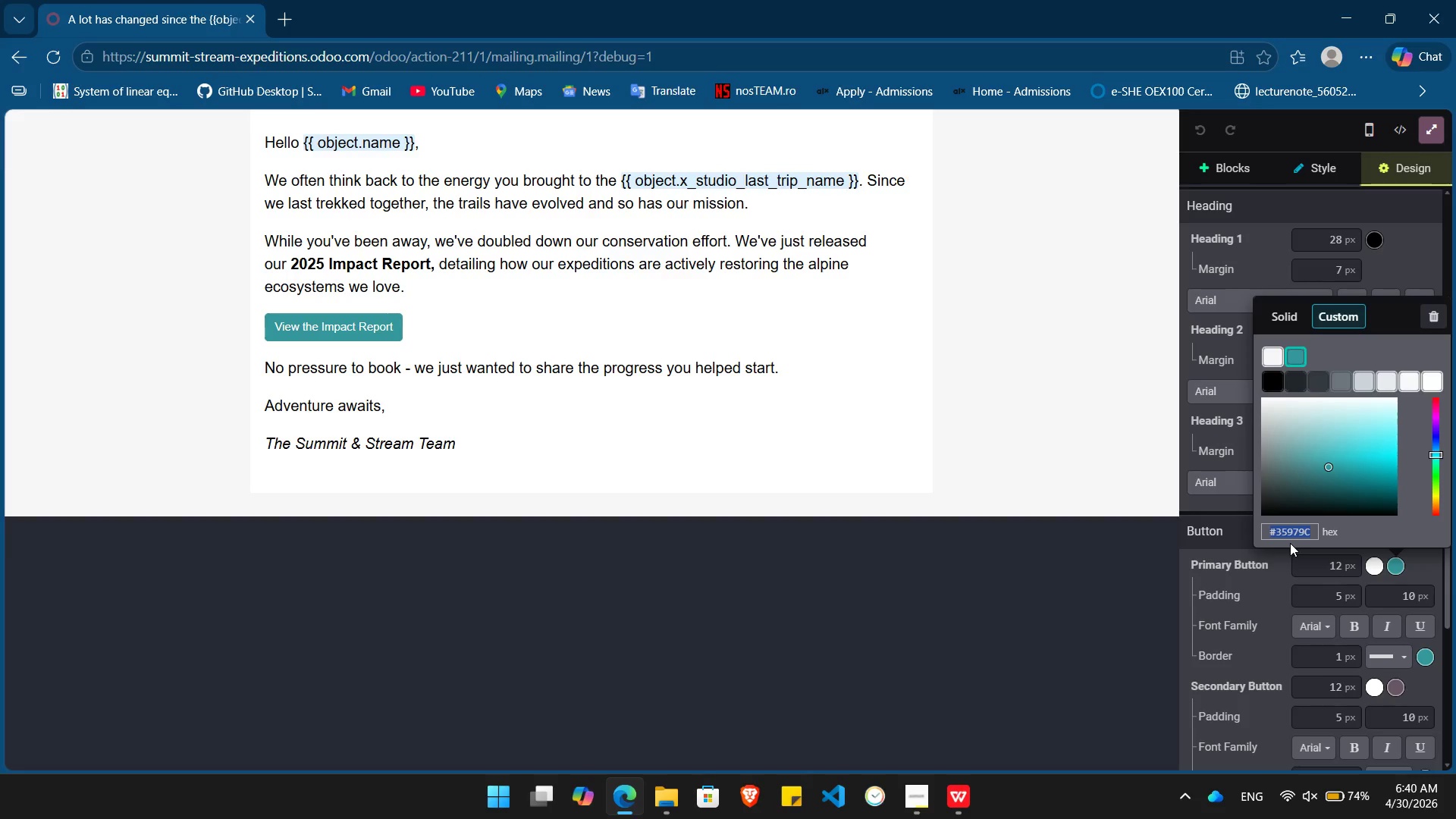 
key(Shift+ShiftLeft)
 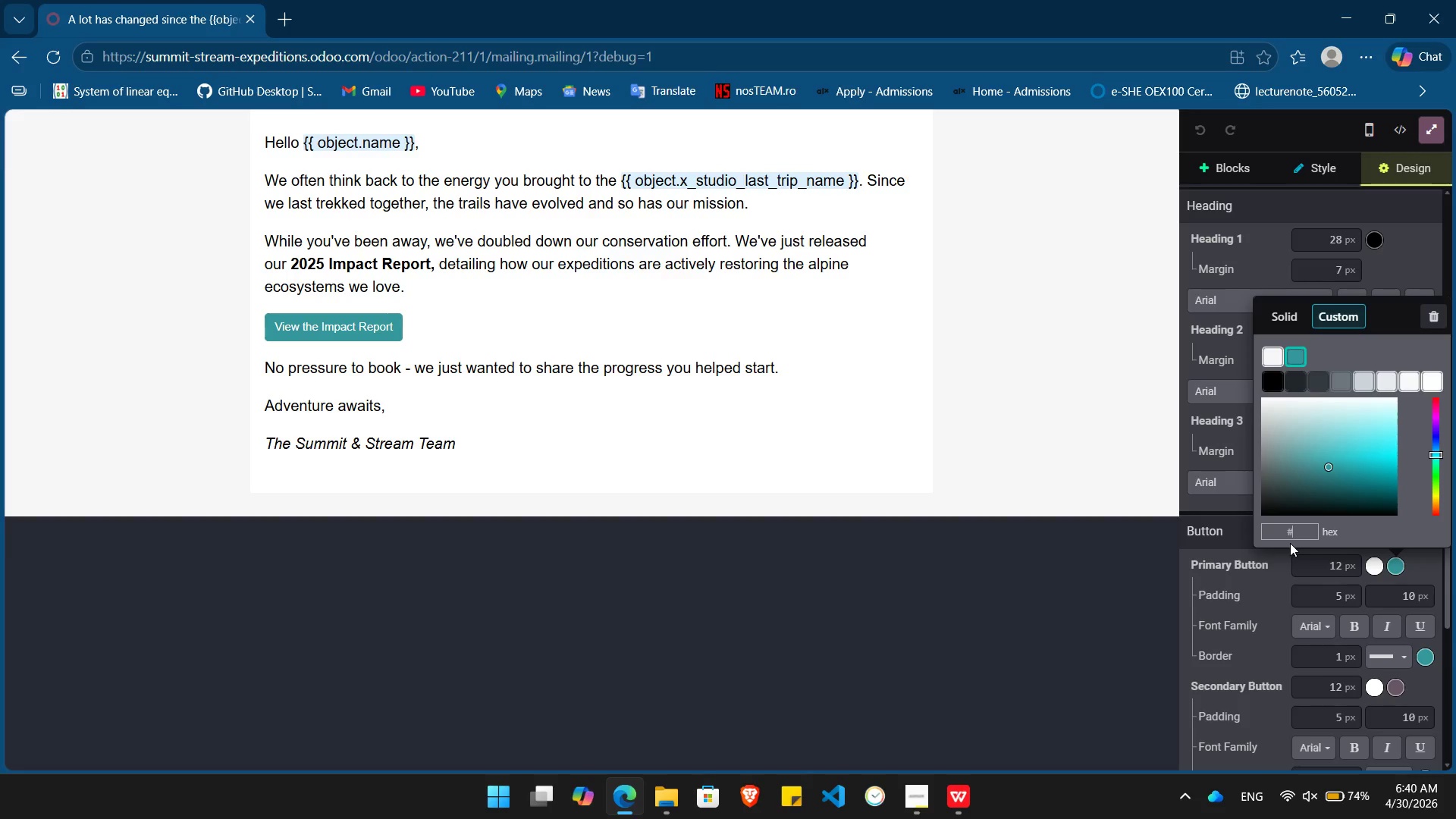 
key(Shift+3)
 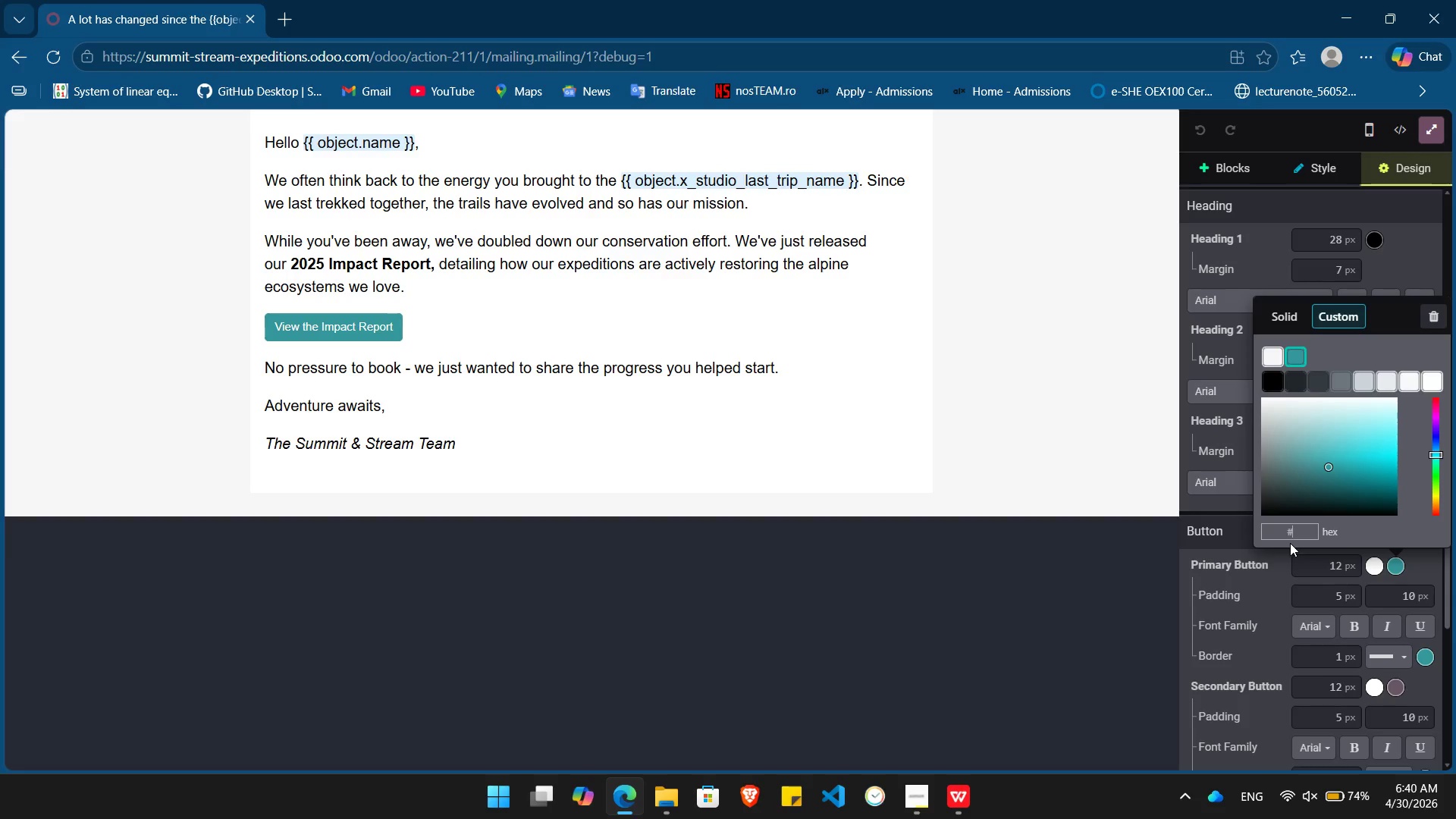 
key(Numpad2)
 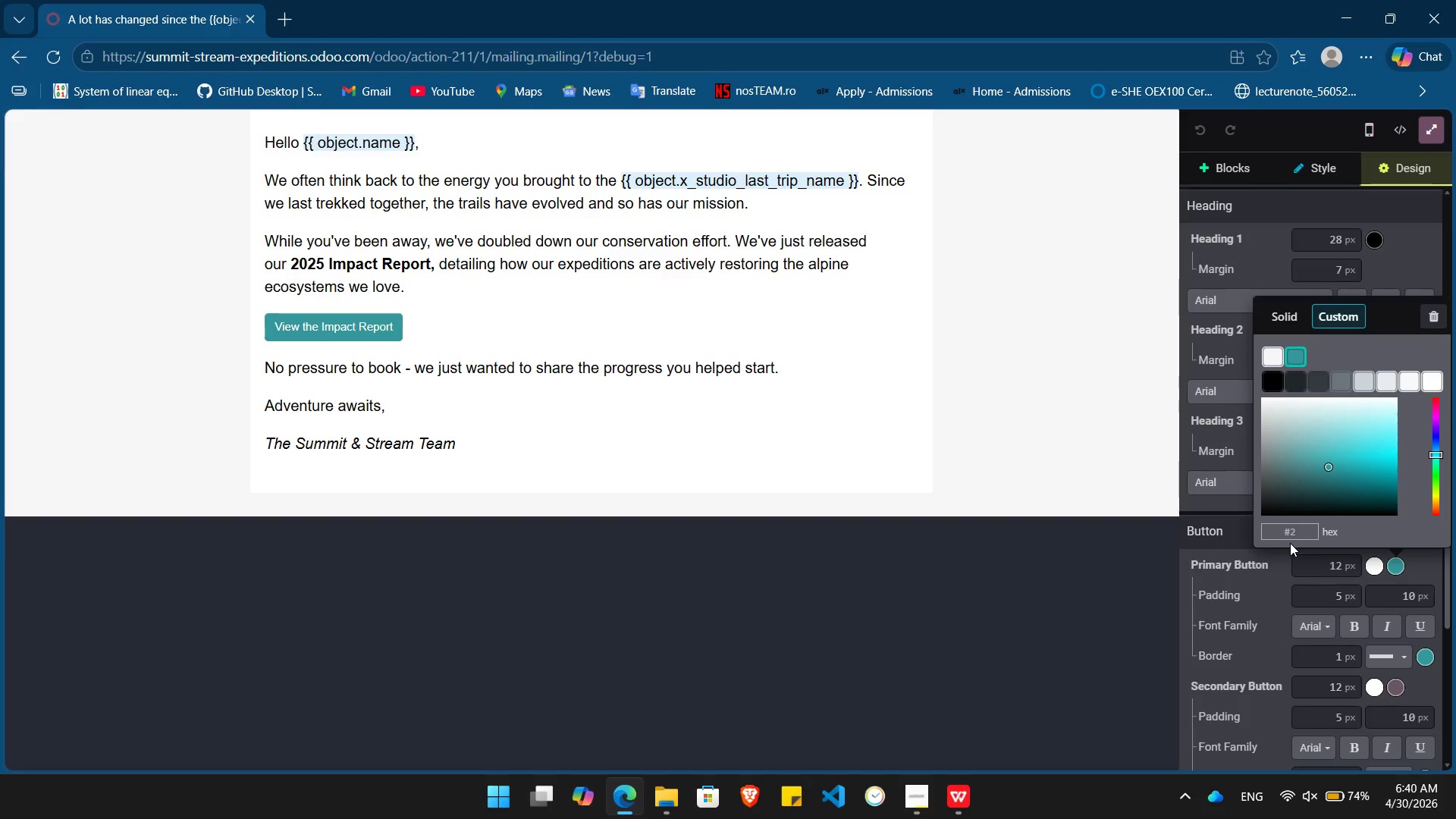 
key(D)
 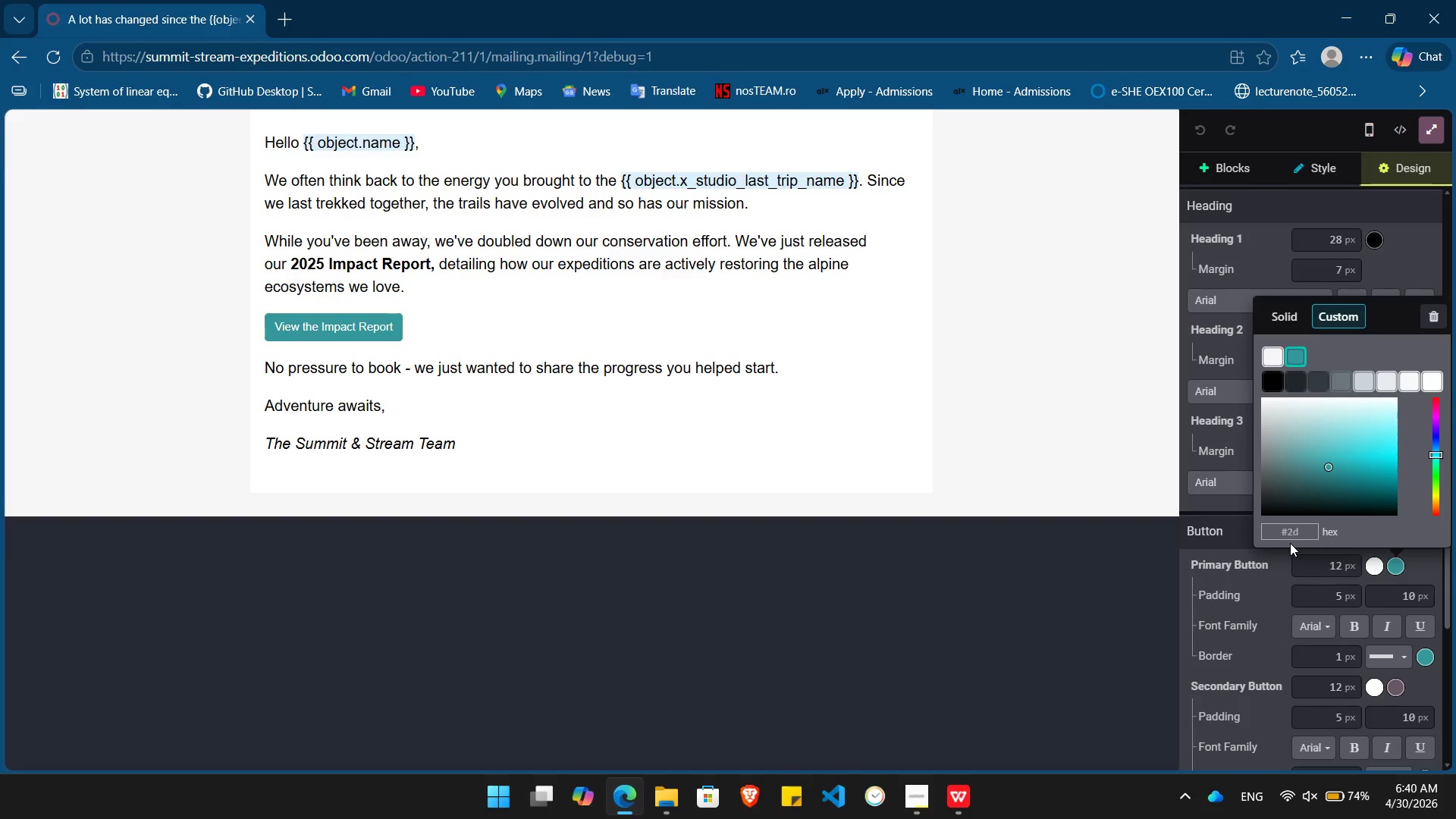 
key(Numpad5)
 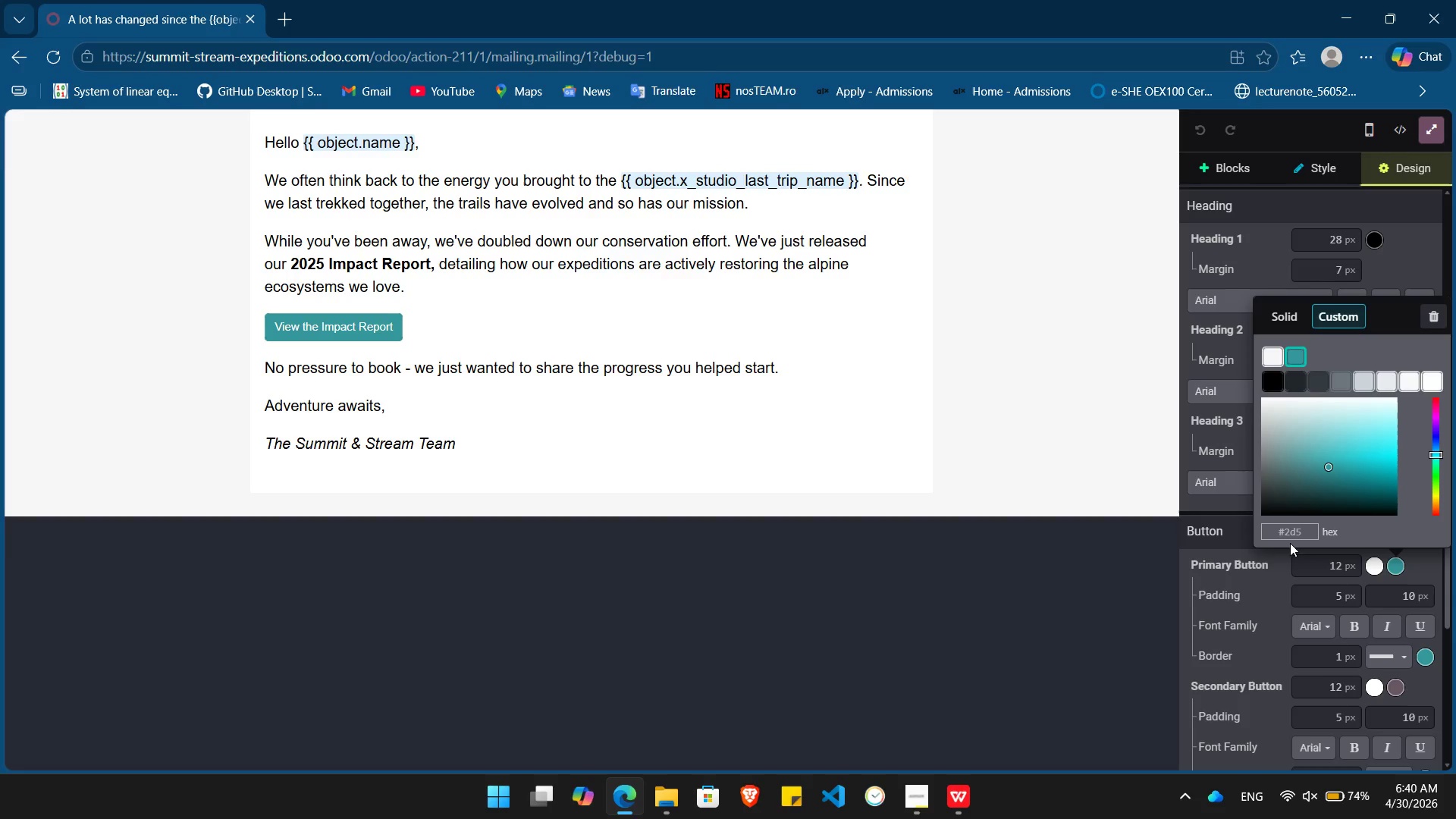 
key(A)
 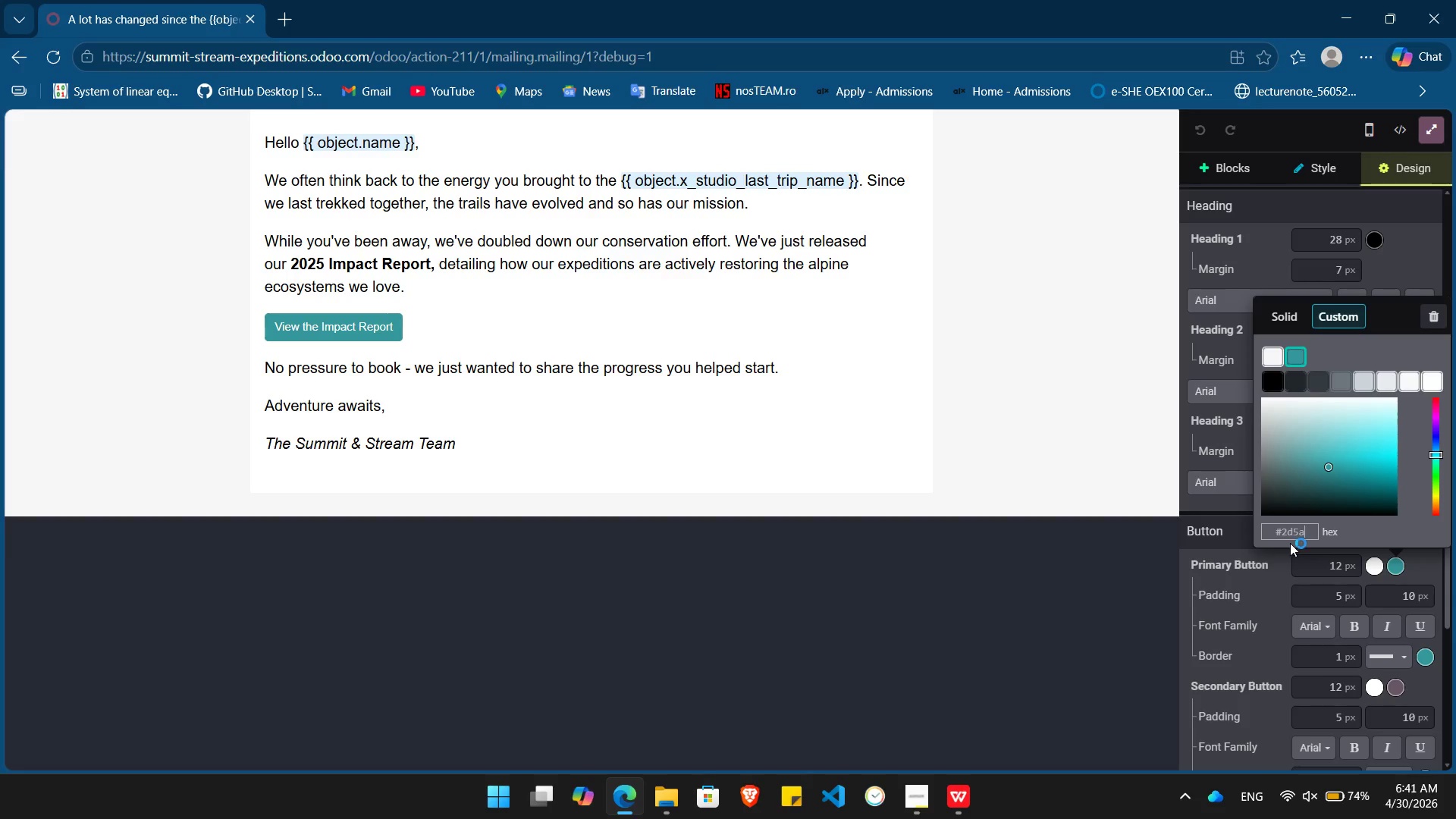 
key(Numpad2)
 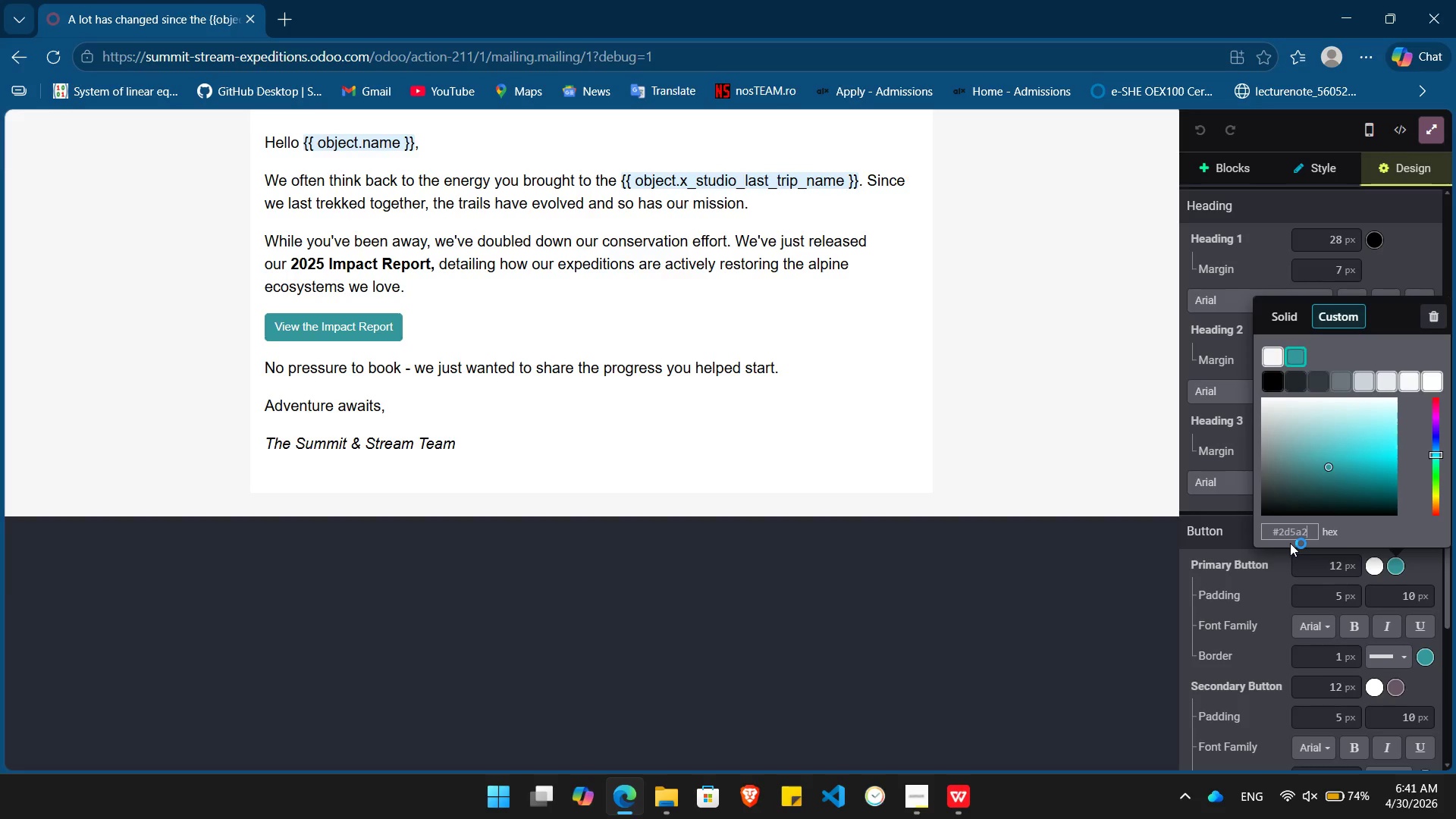 
key(Numpad7)
 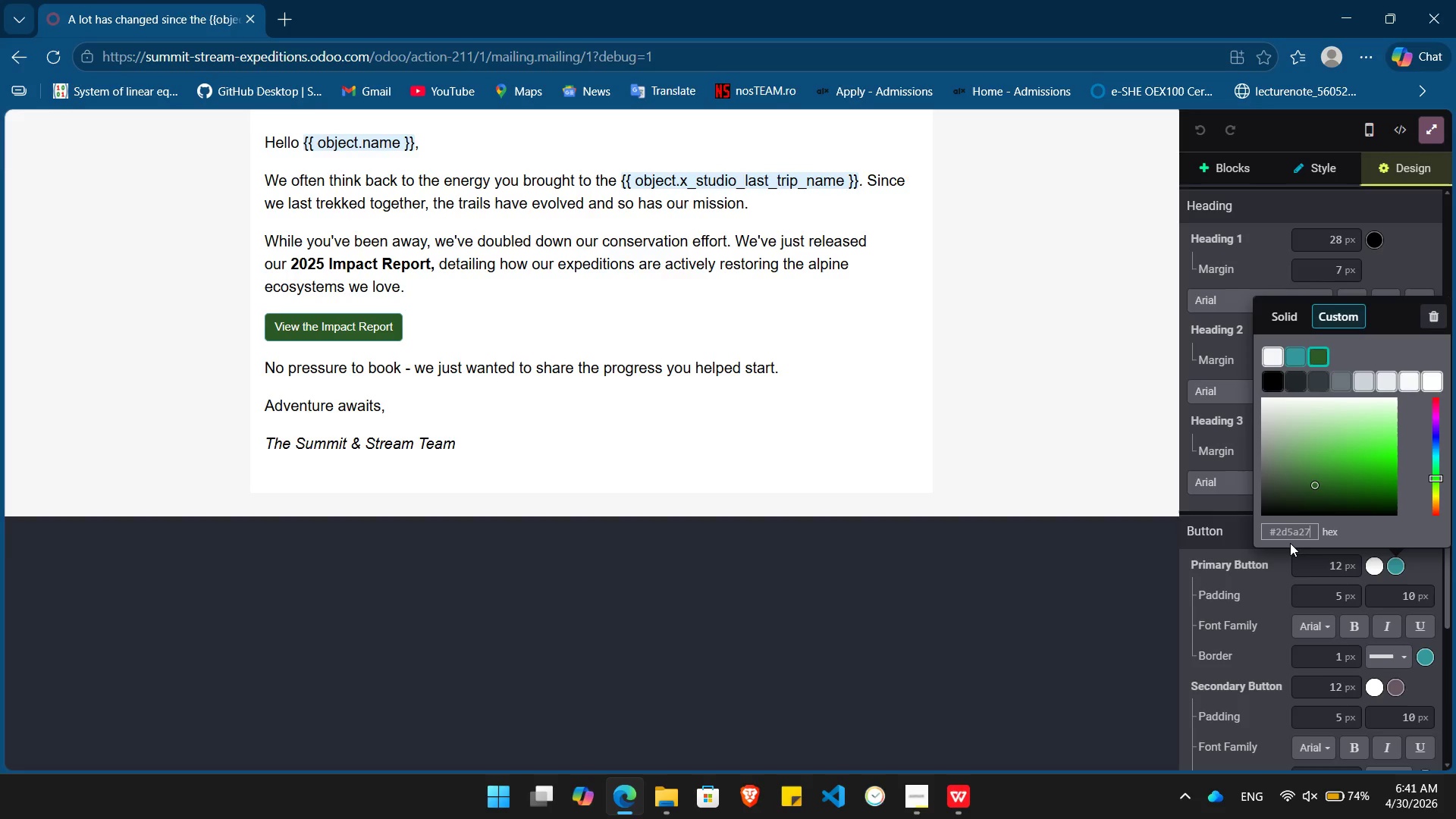 
key(Enter)
 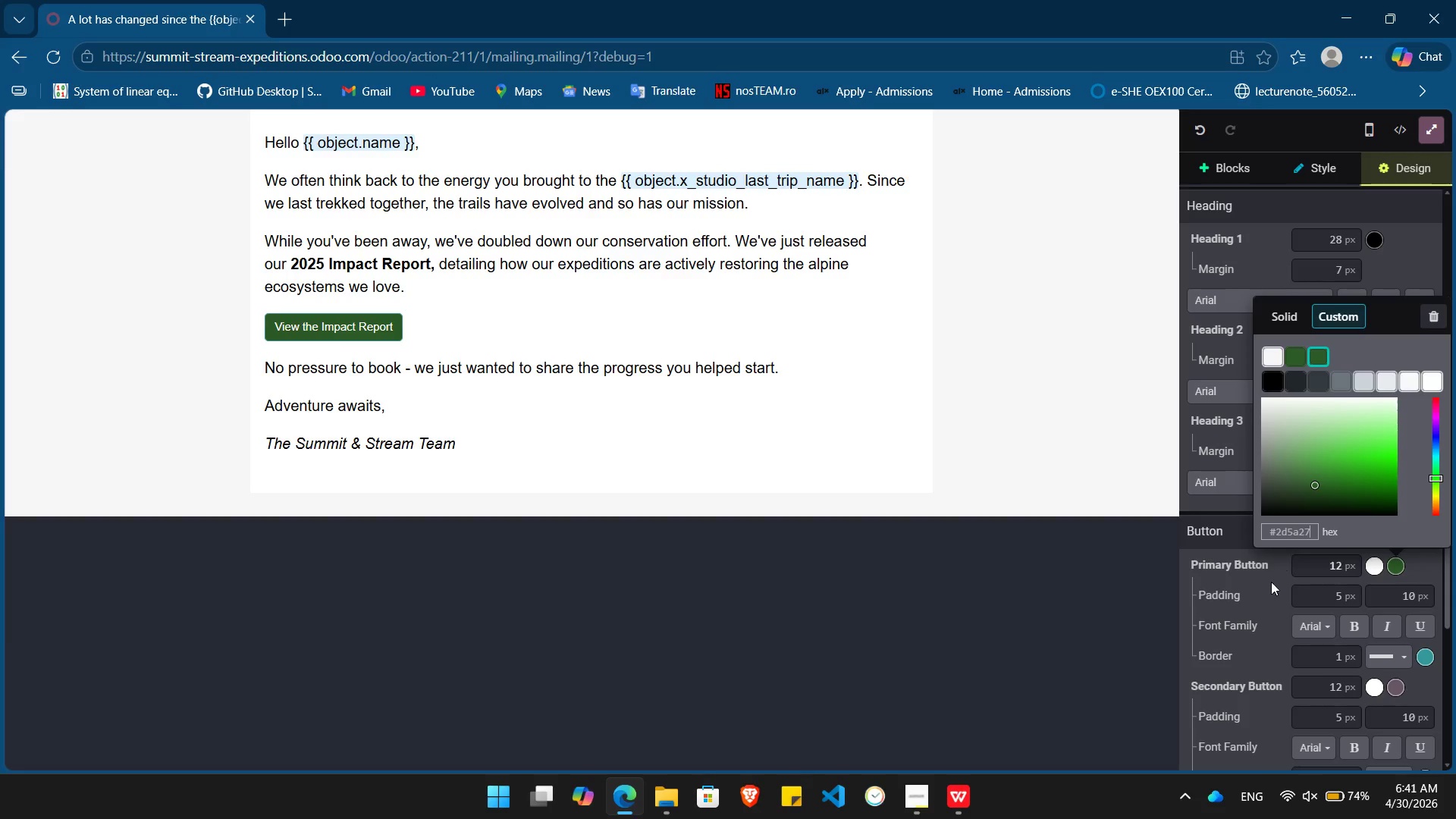 
left_click([1263, 610])
 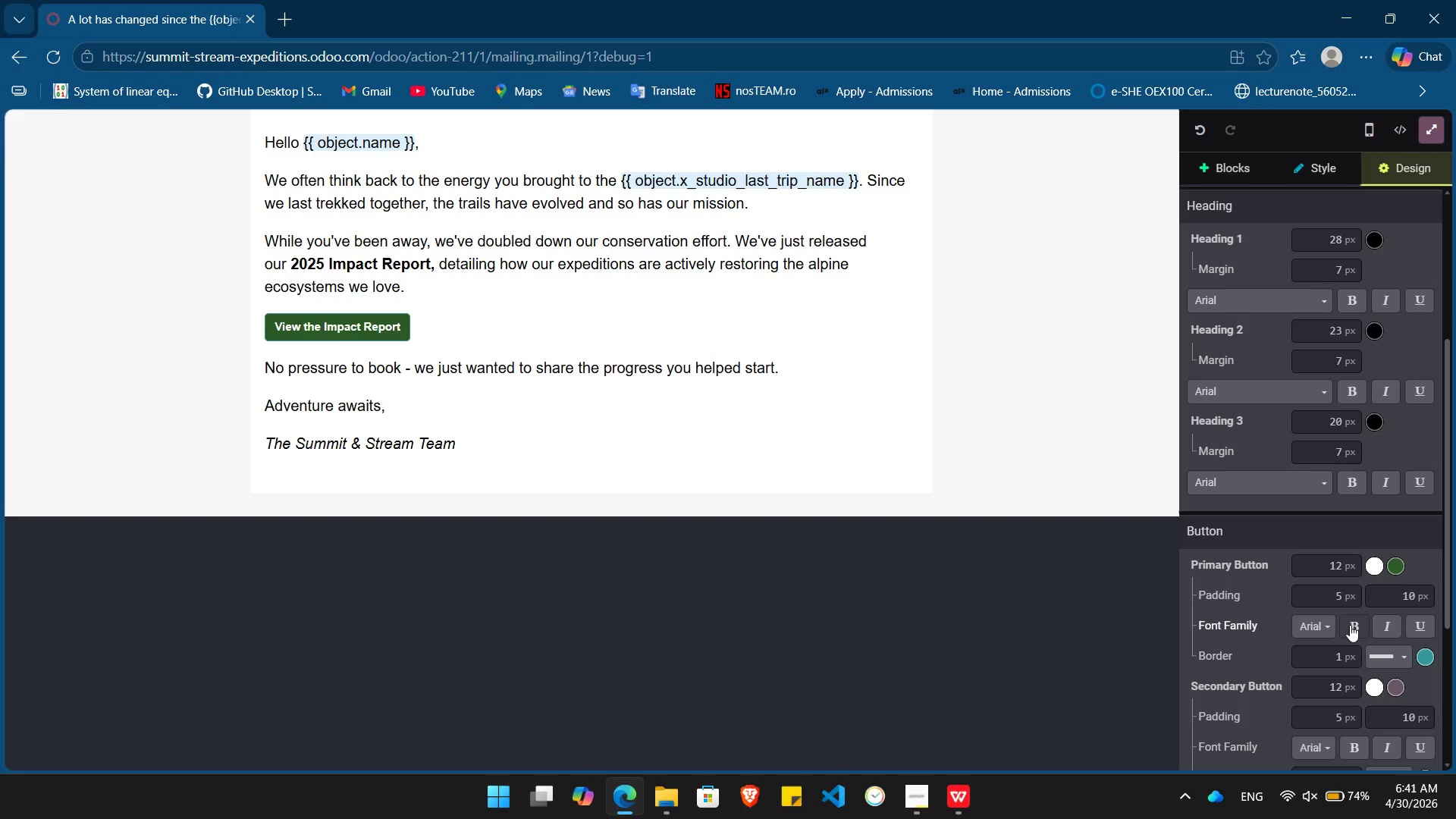 
left_click([1352, 626])
 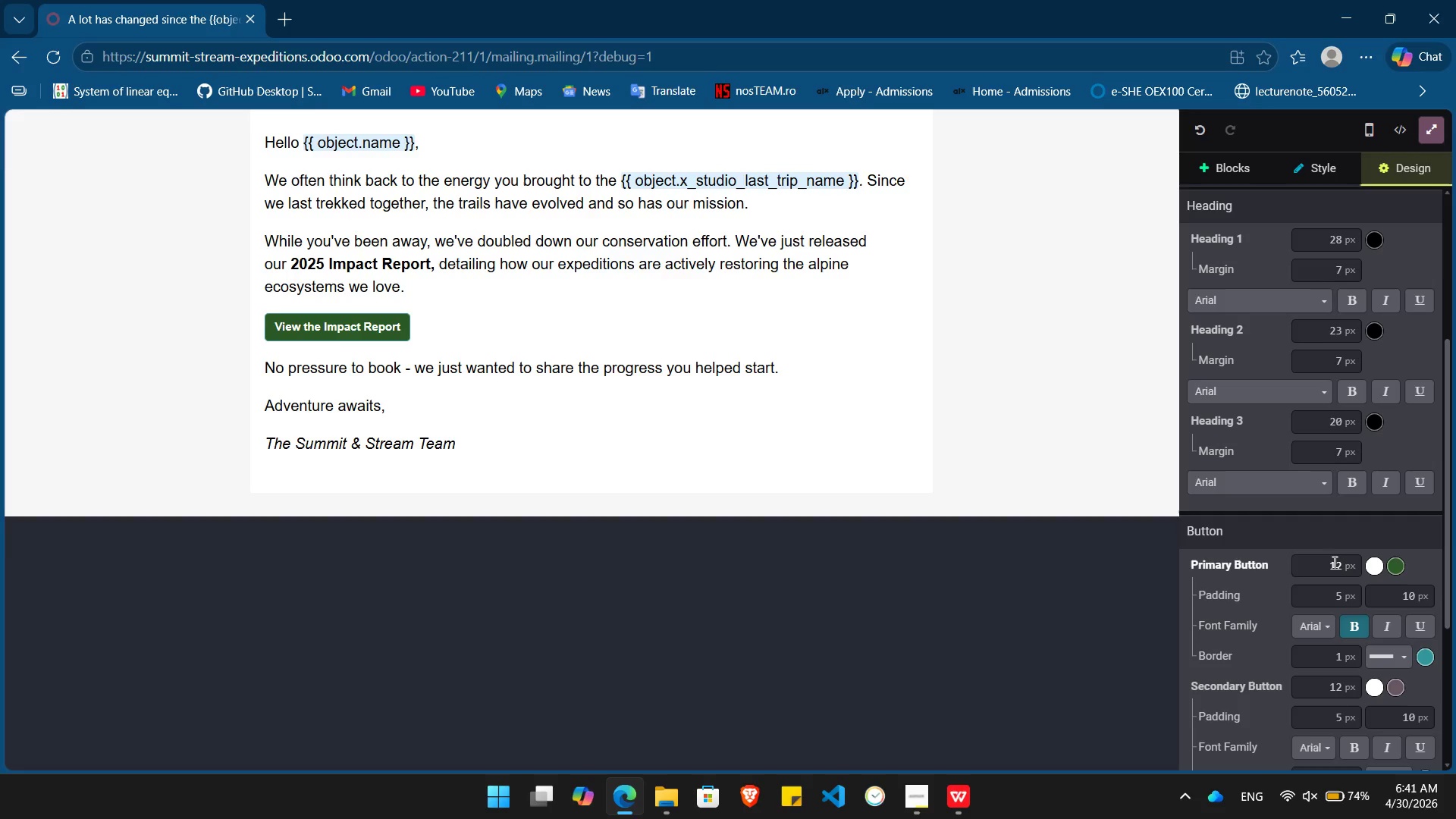 
left_click([1333, 562])
 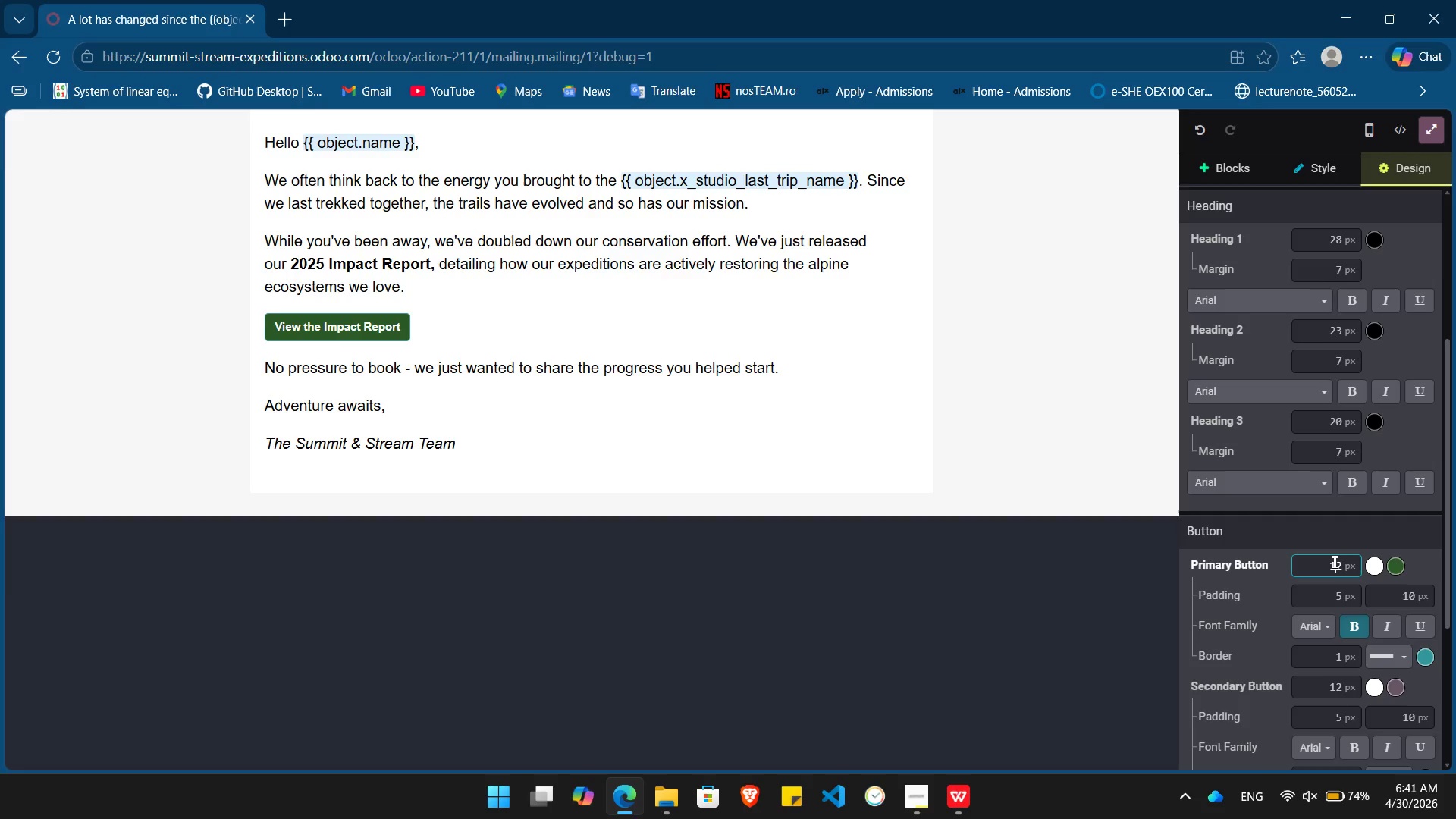 
key(Delete)
 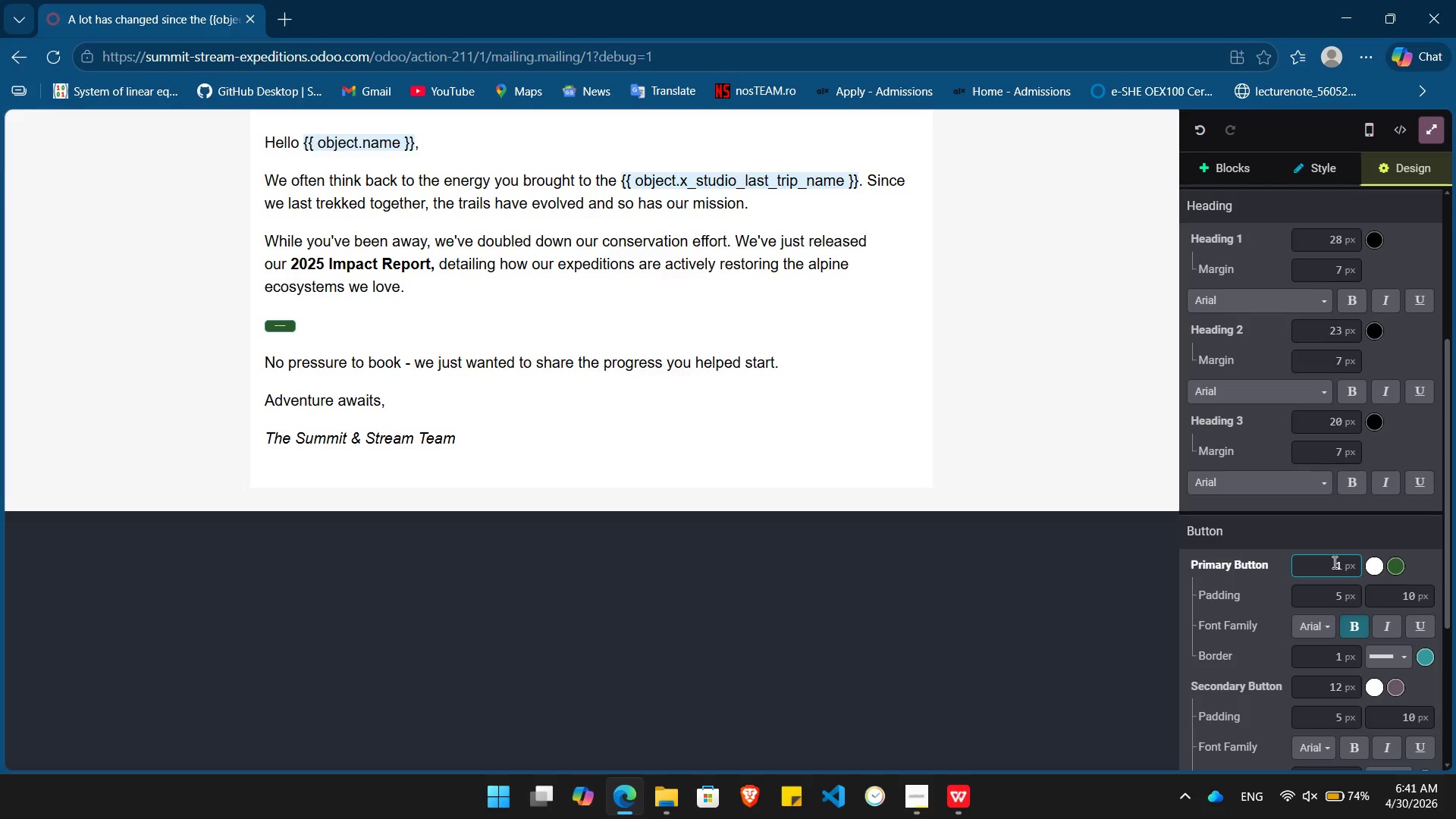 
key(Numpad5)
 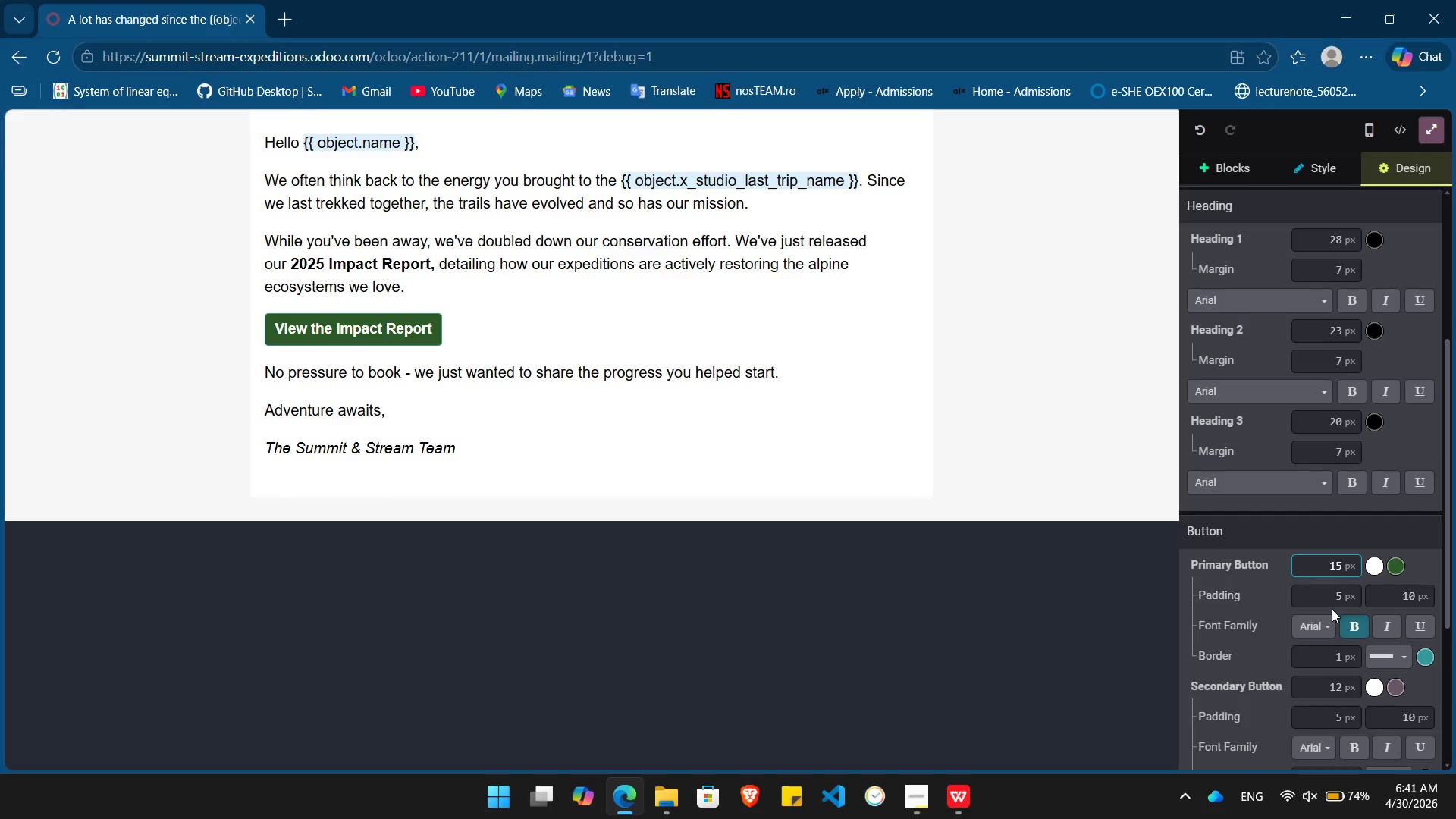 
left_click([1321, 620])
 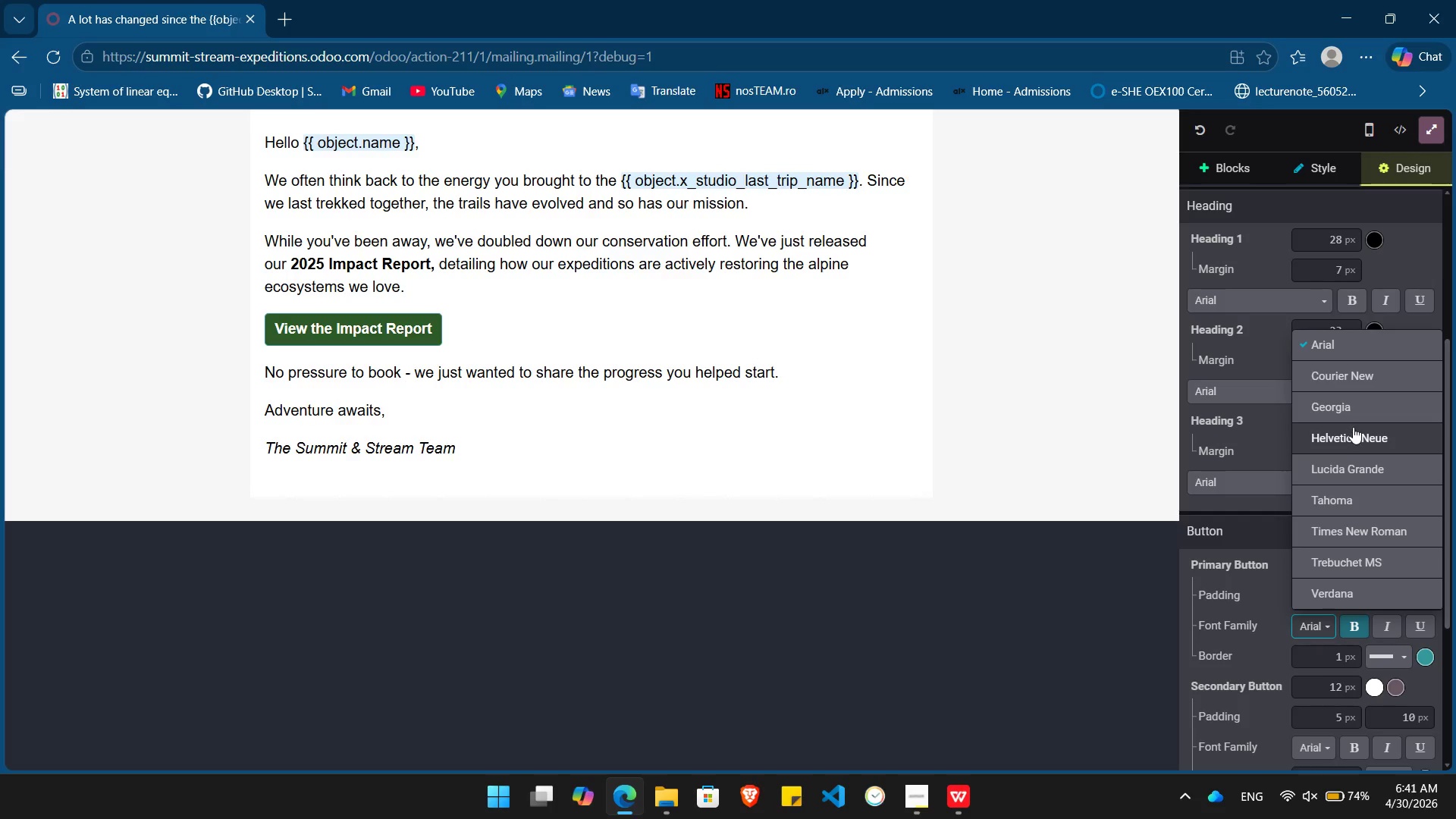 
left_click([1353, 427])
 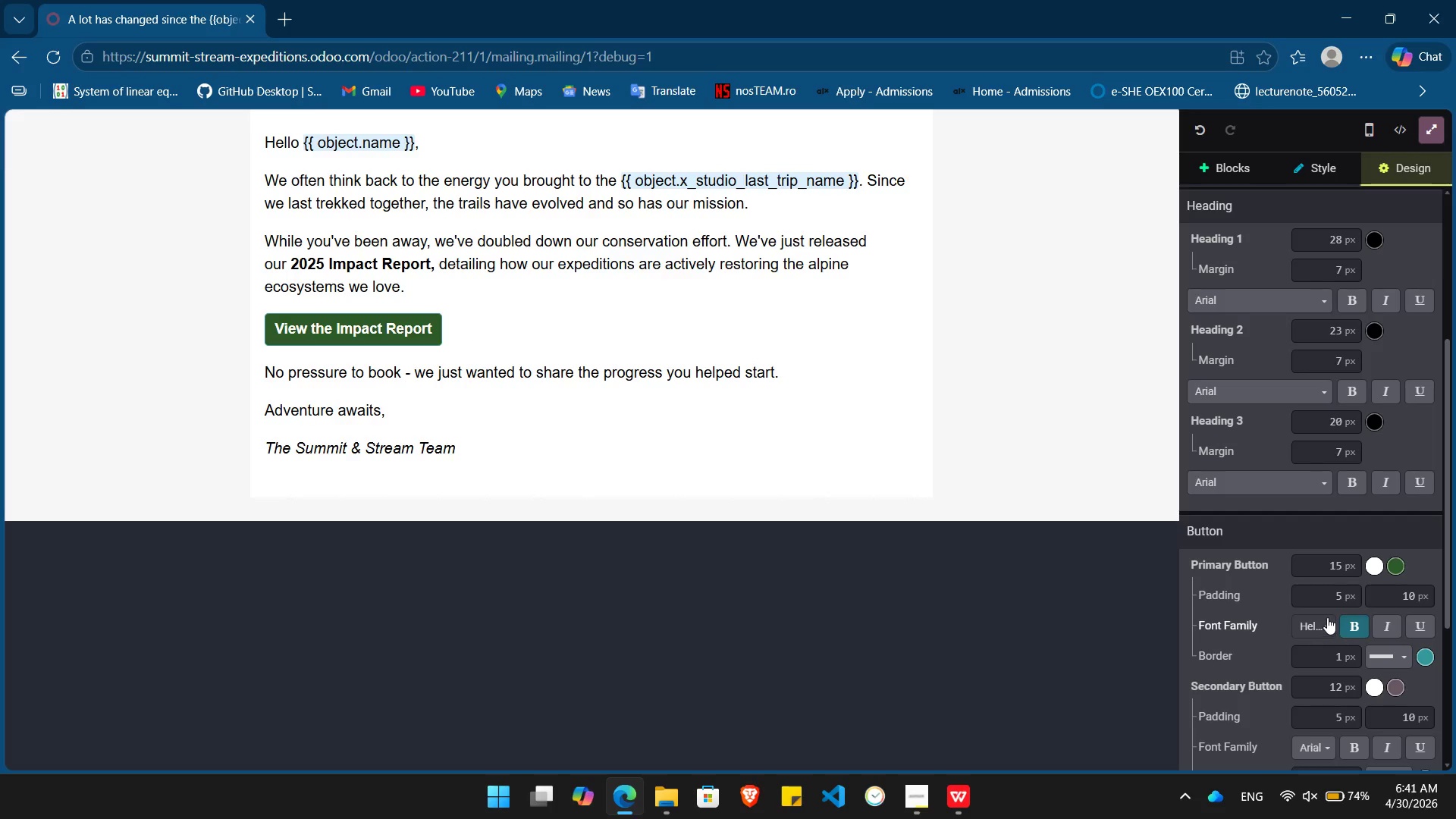 
scroll: coordinate [1327, 617], scroll_direction: down, amount: 3.0
 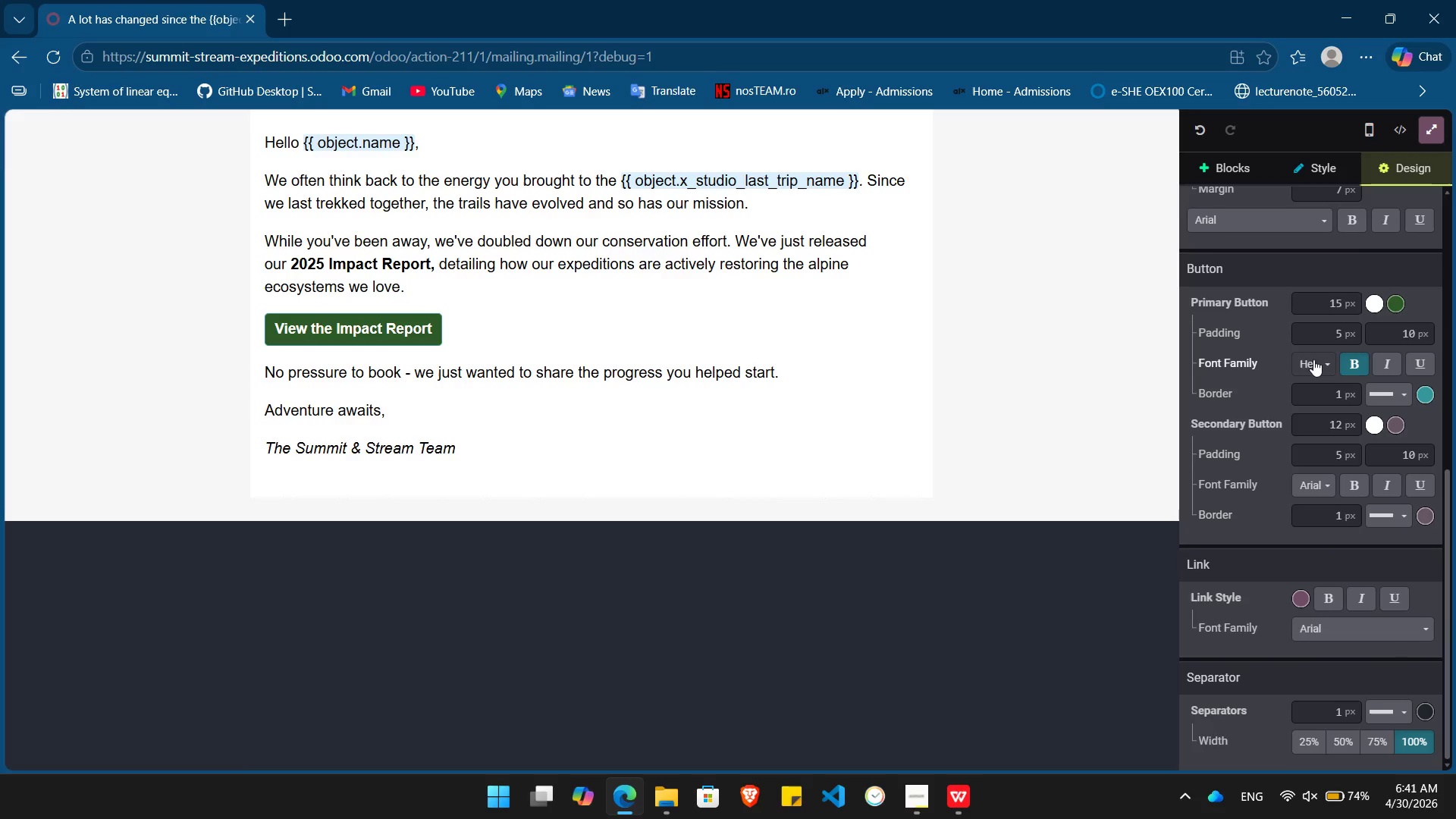 
left_click([1313, 359])
 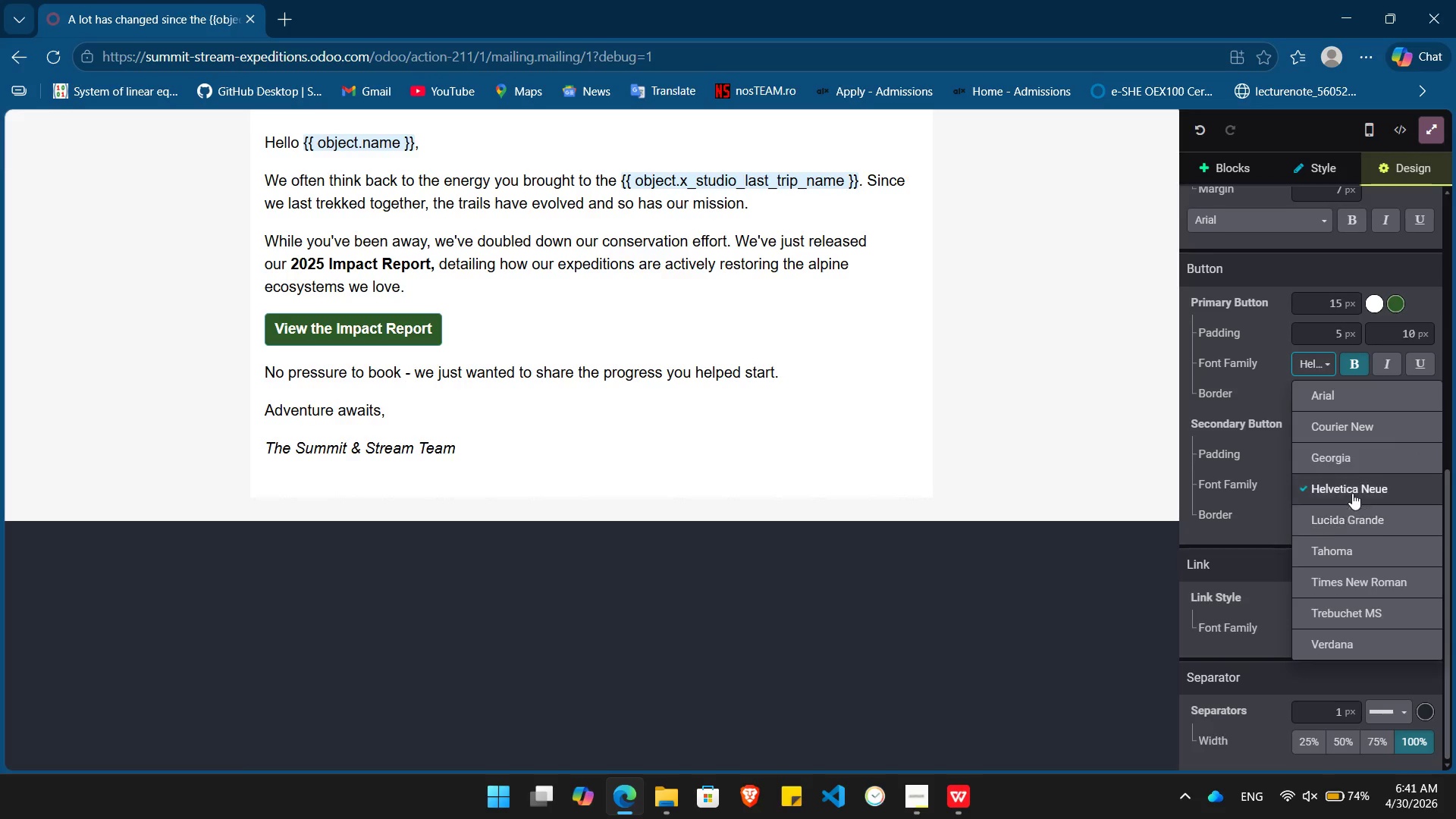 
left_click([1356, 397])
 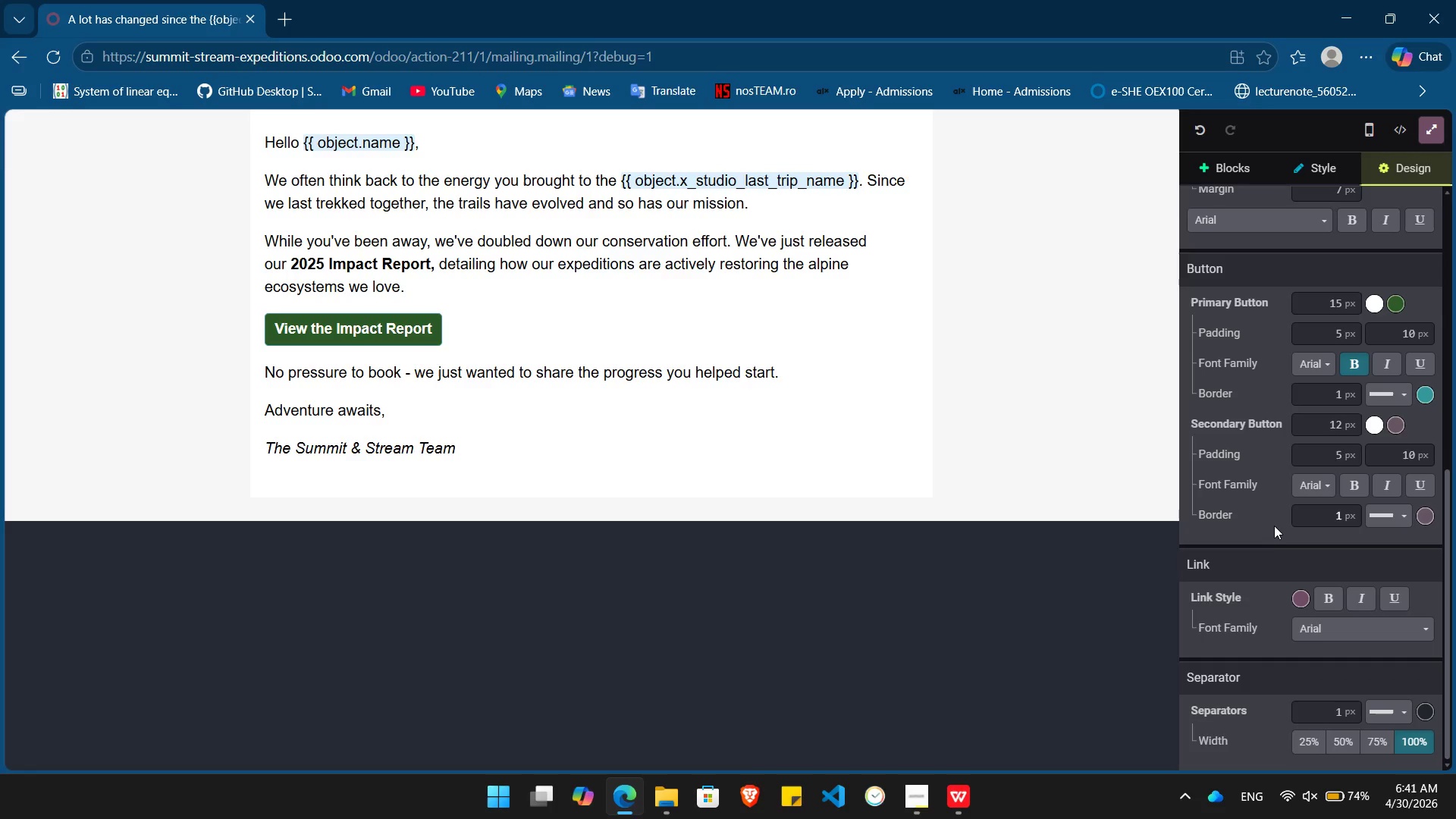 
scroll: coordinate [1046, 452], scroll_direction: up, amount: 7.0
 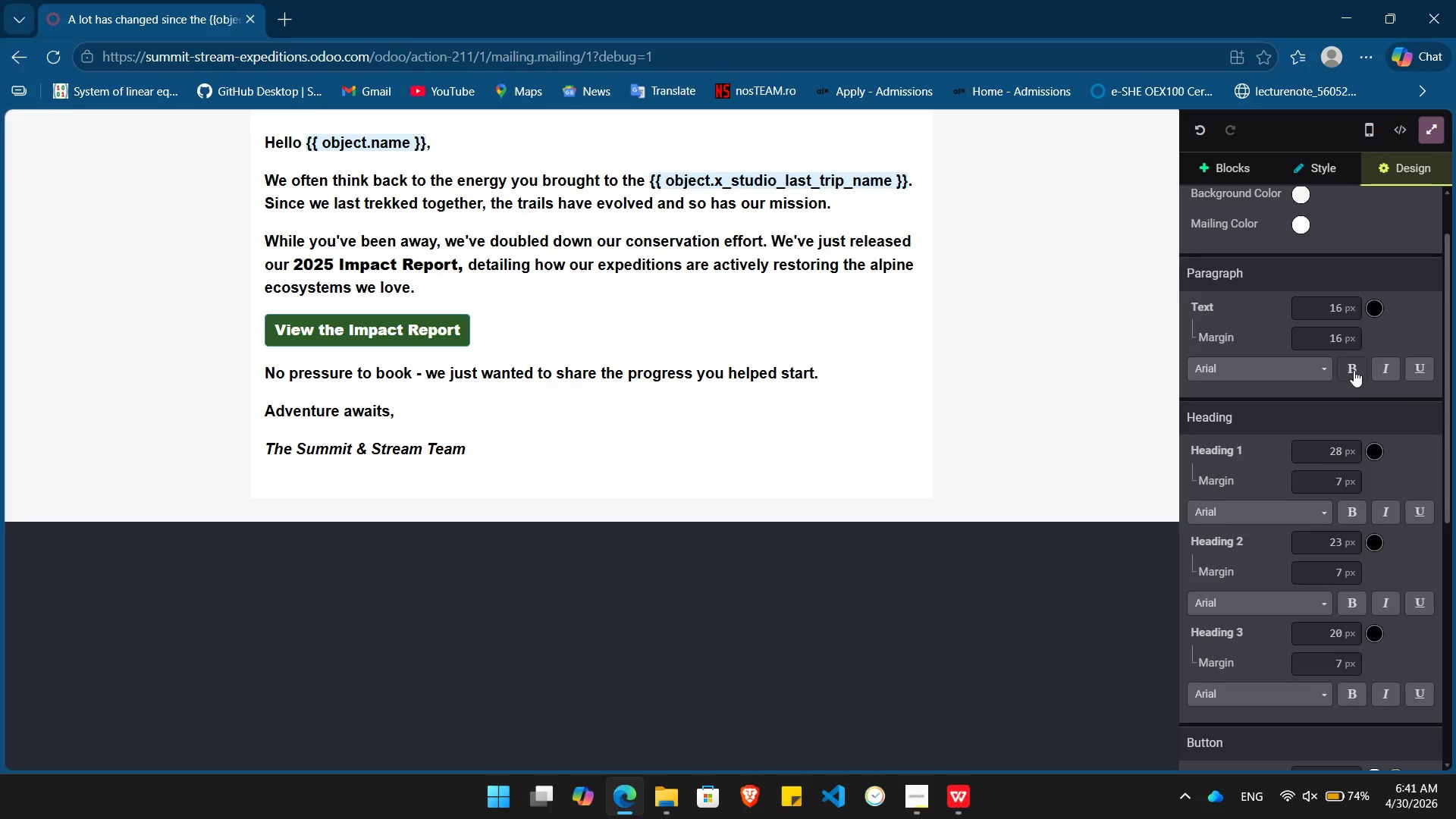 
left_click([1310, 372])
 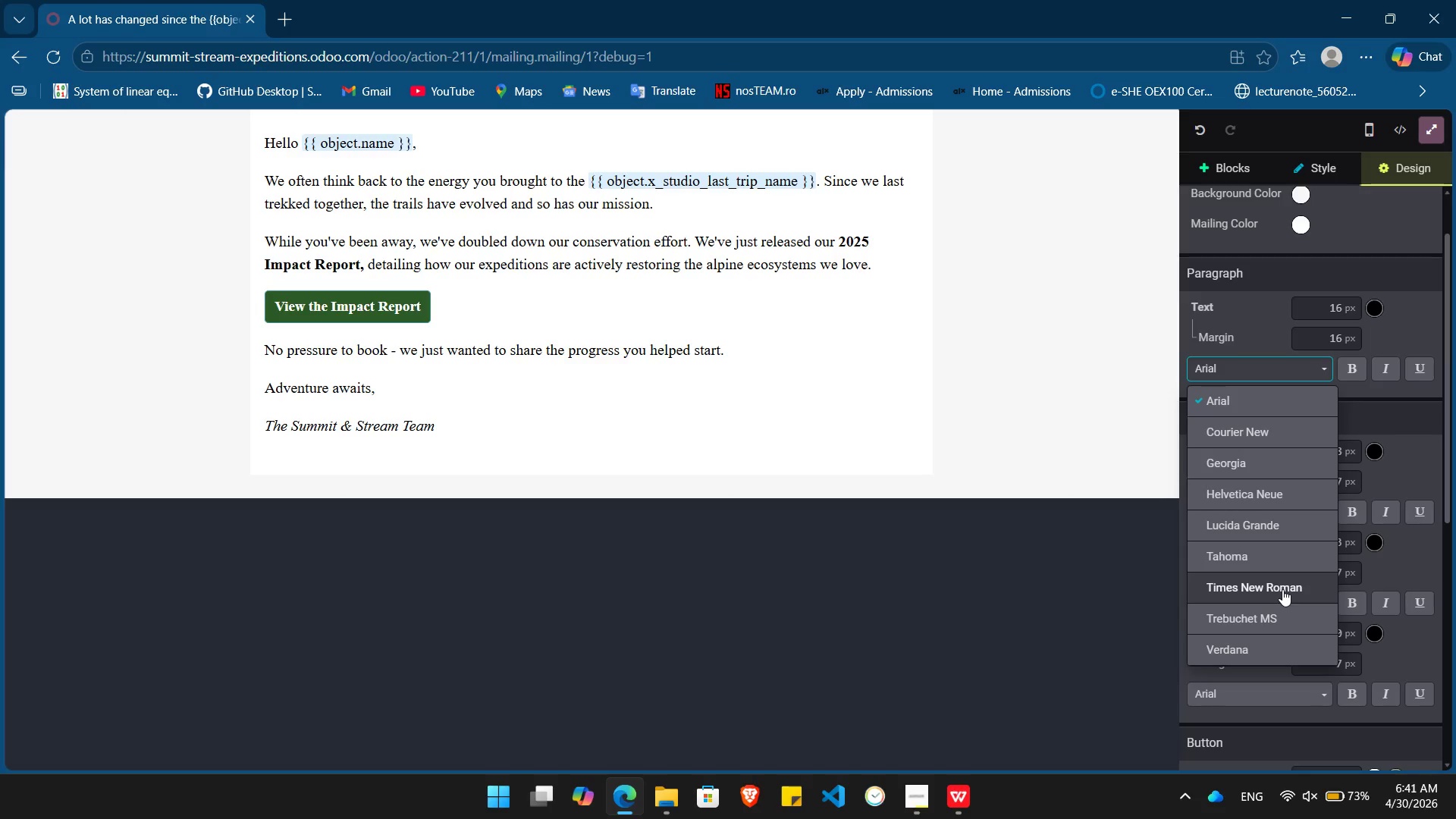 
wait(29.01)
 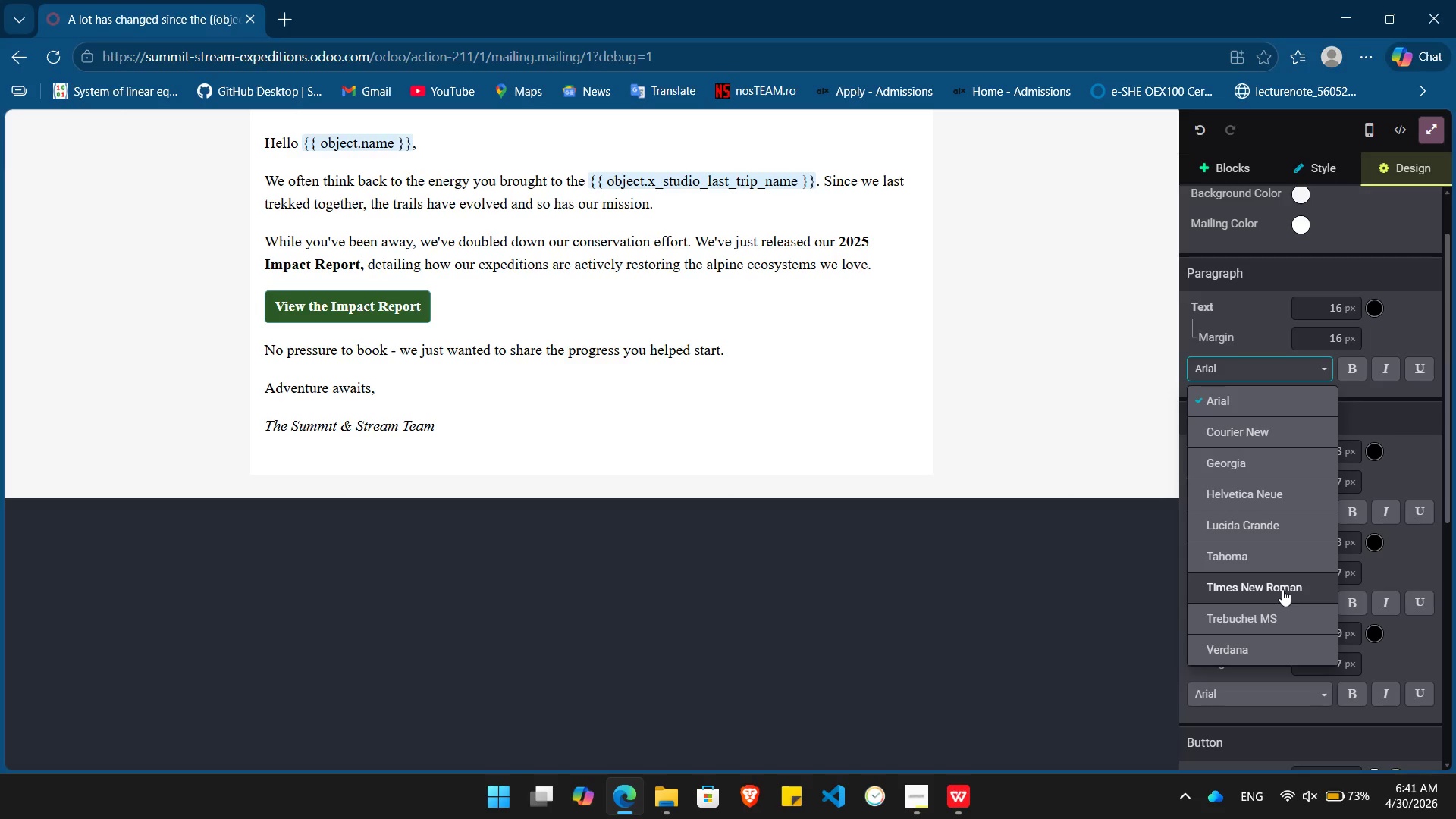 
left_click([1277, 582])
 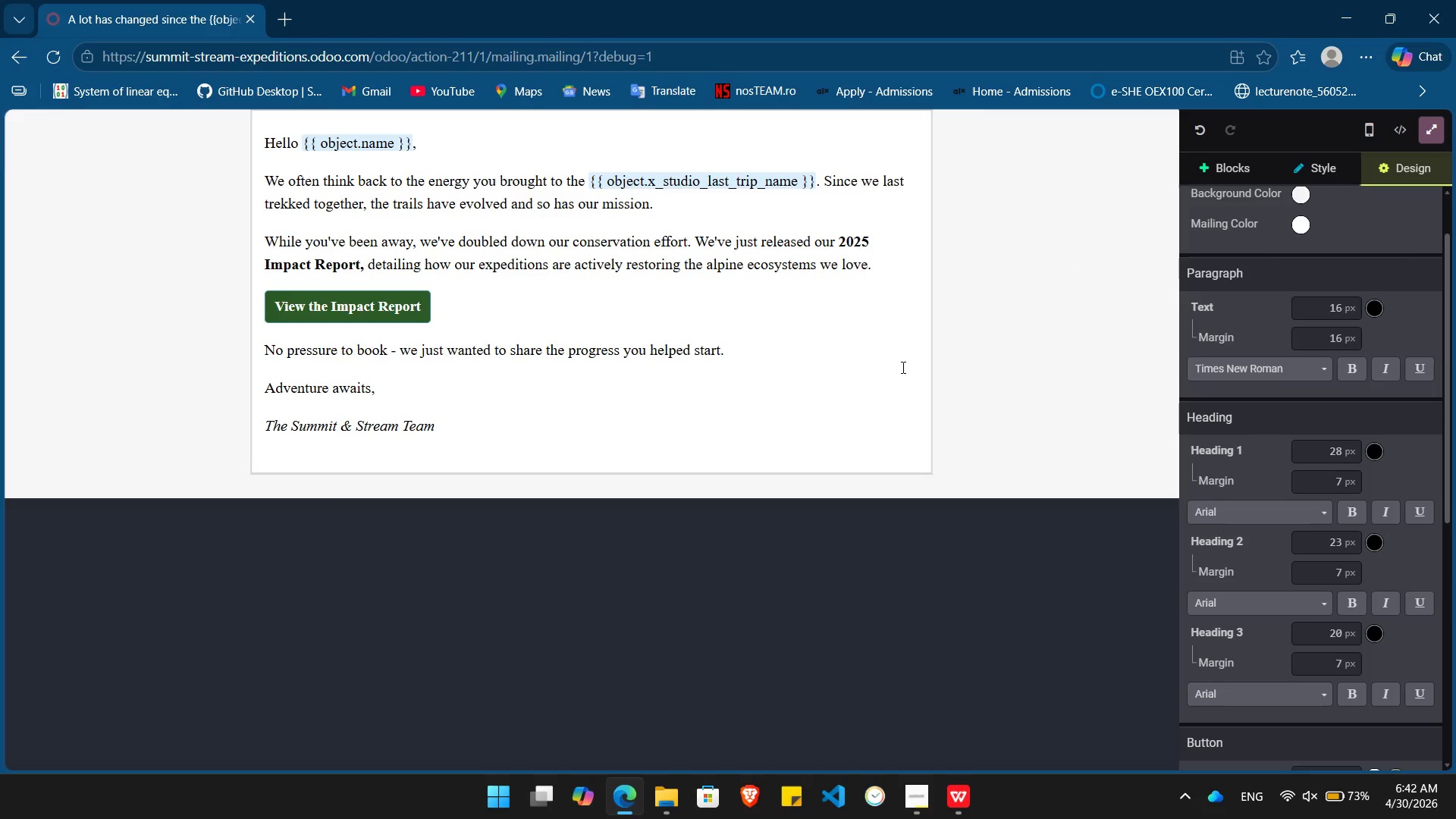 
wait(7.05)
 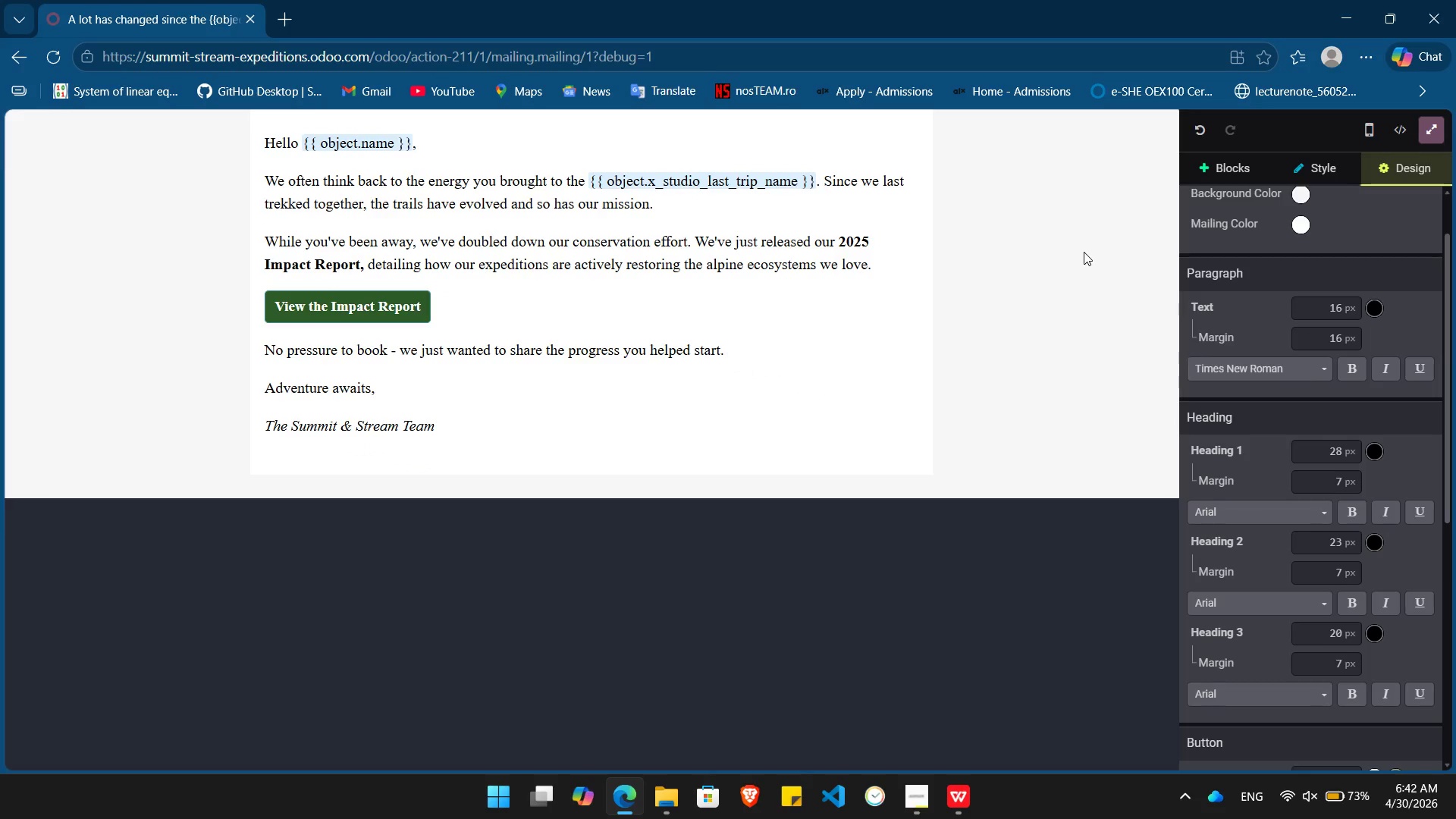 
left_click([1301, 228])
 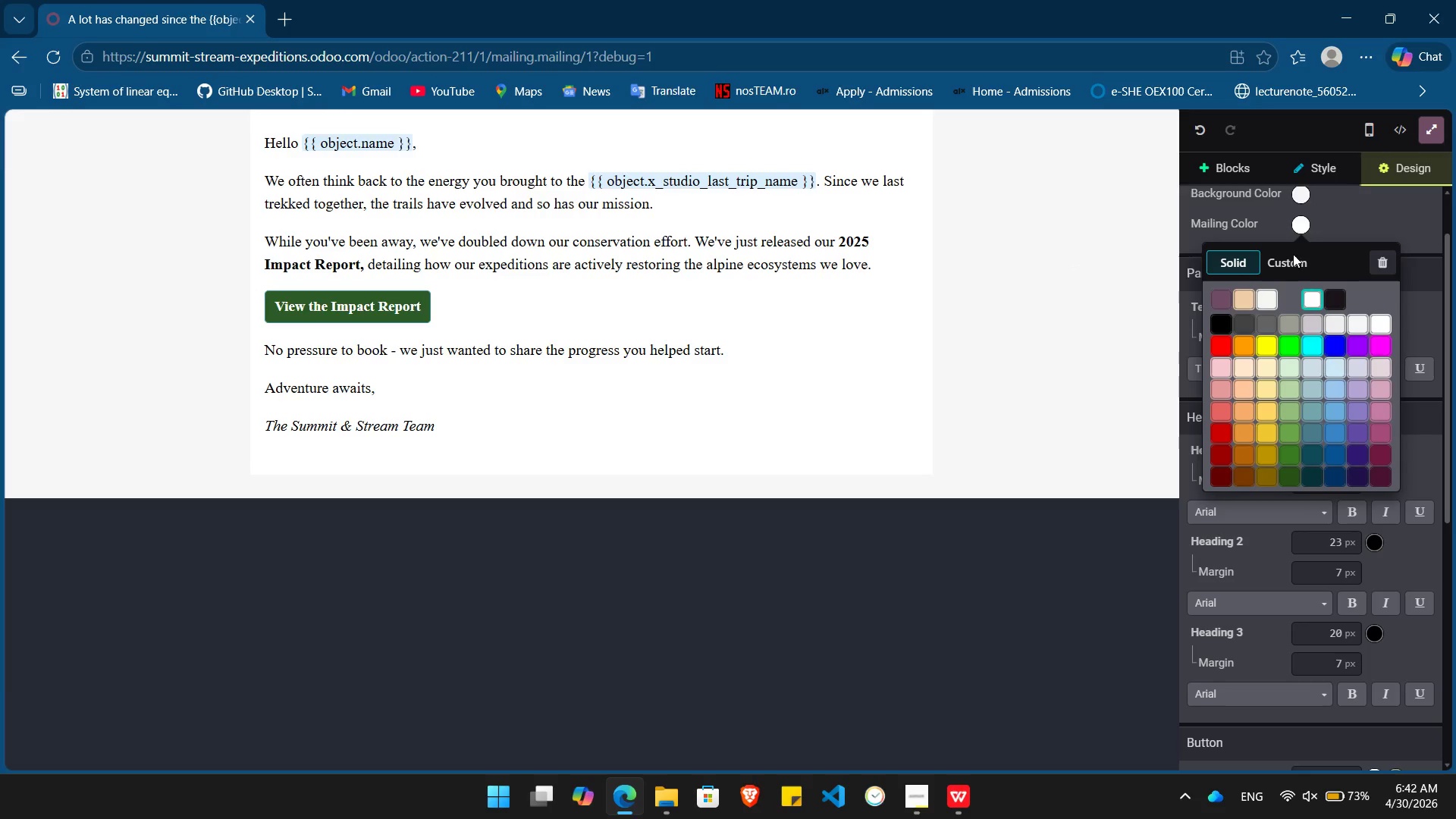 
mouse_move([1266, 287])
 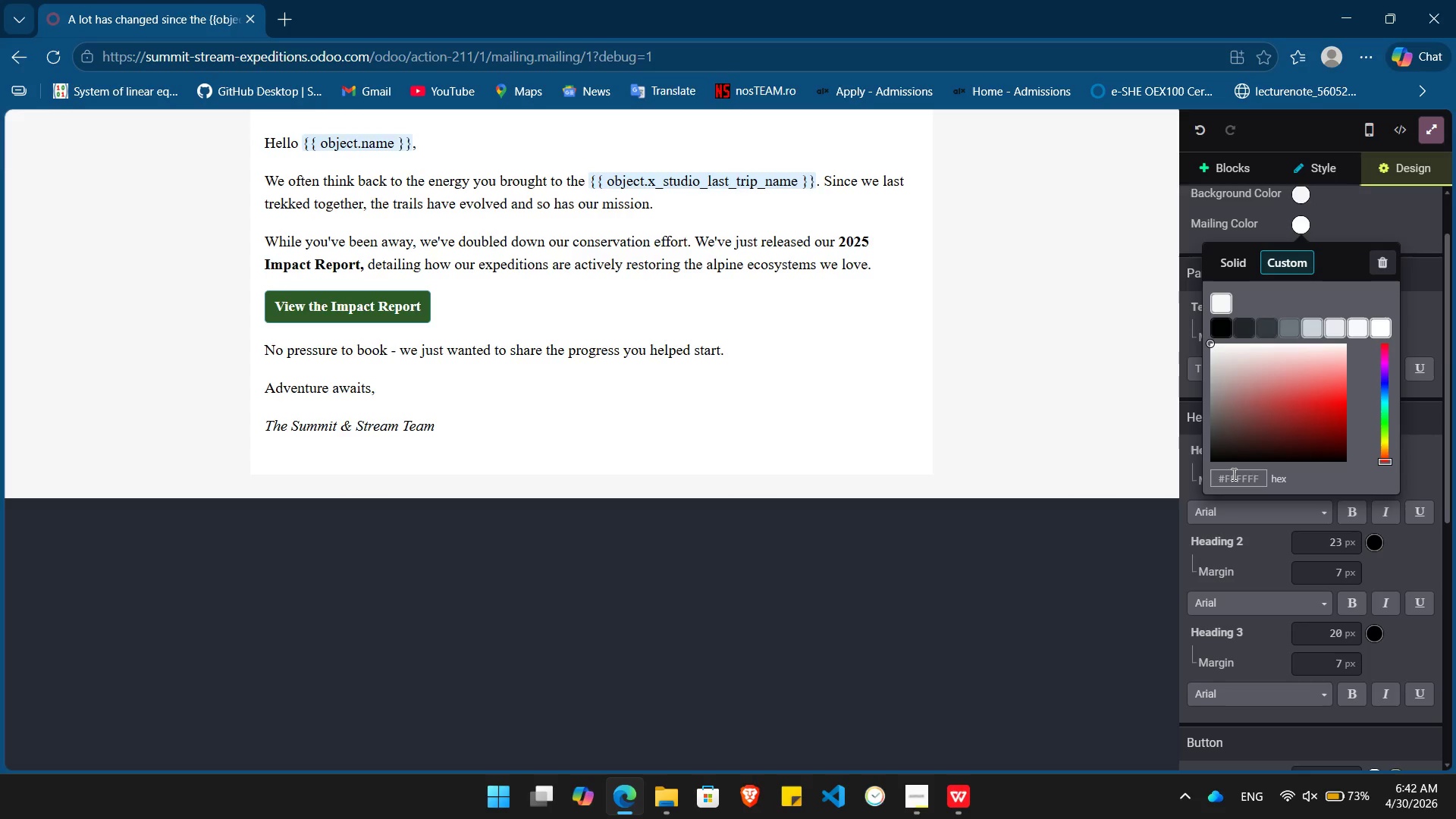 
left_click([1232, 474])
 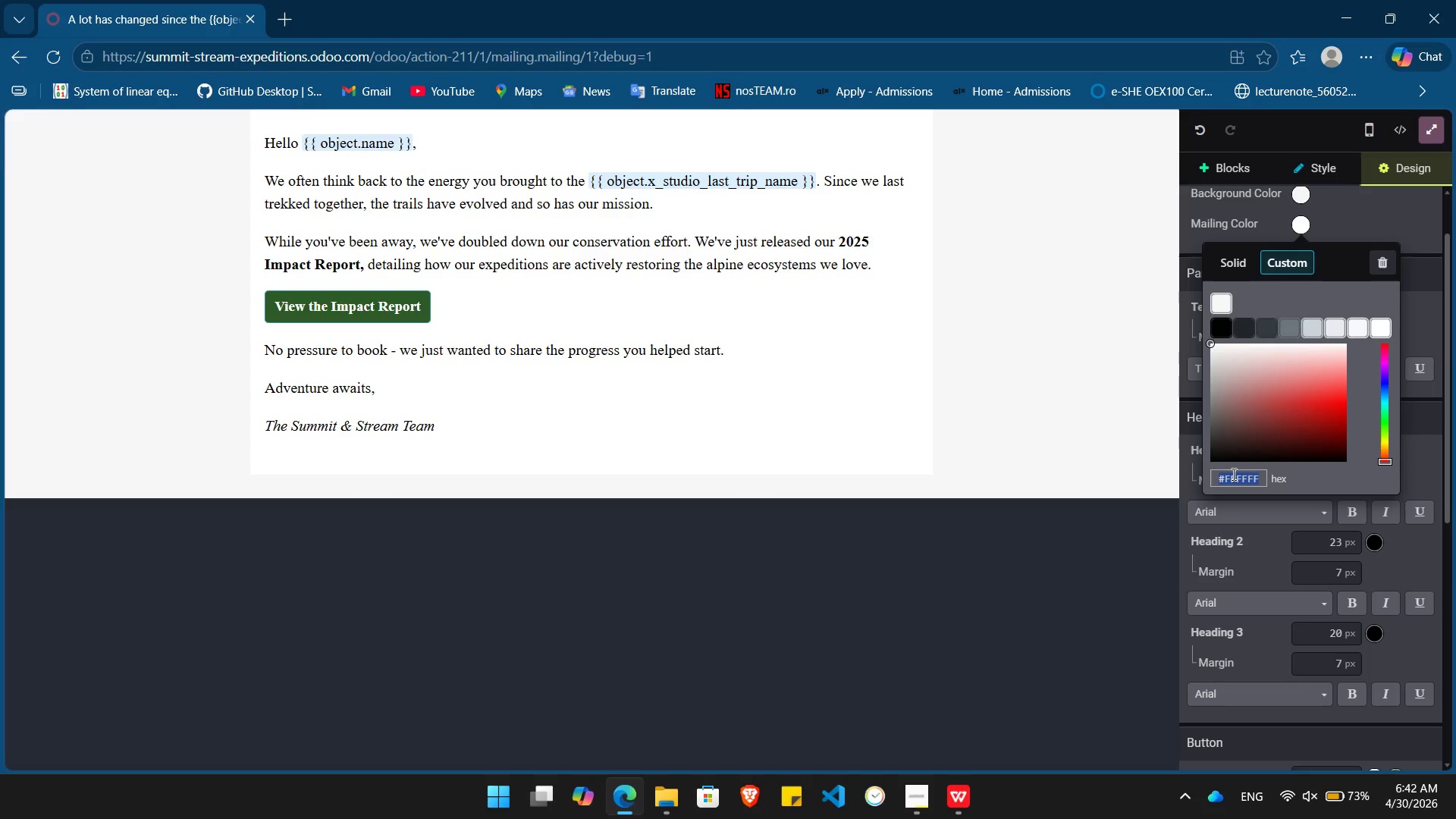 
type(#f9f7f2)
 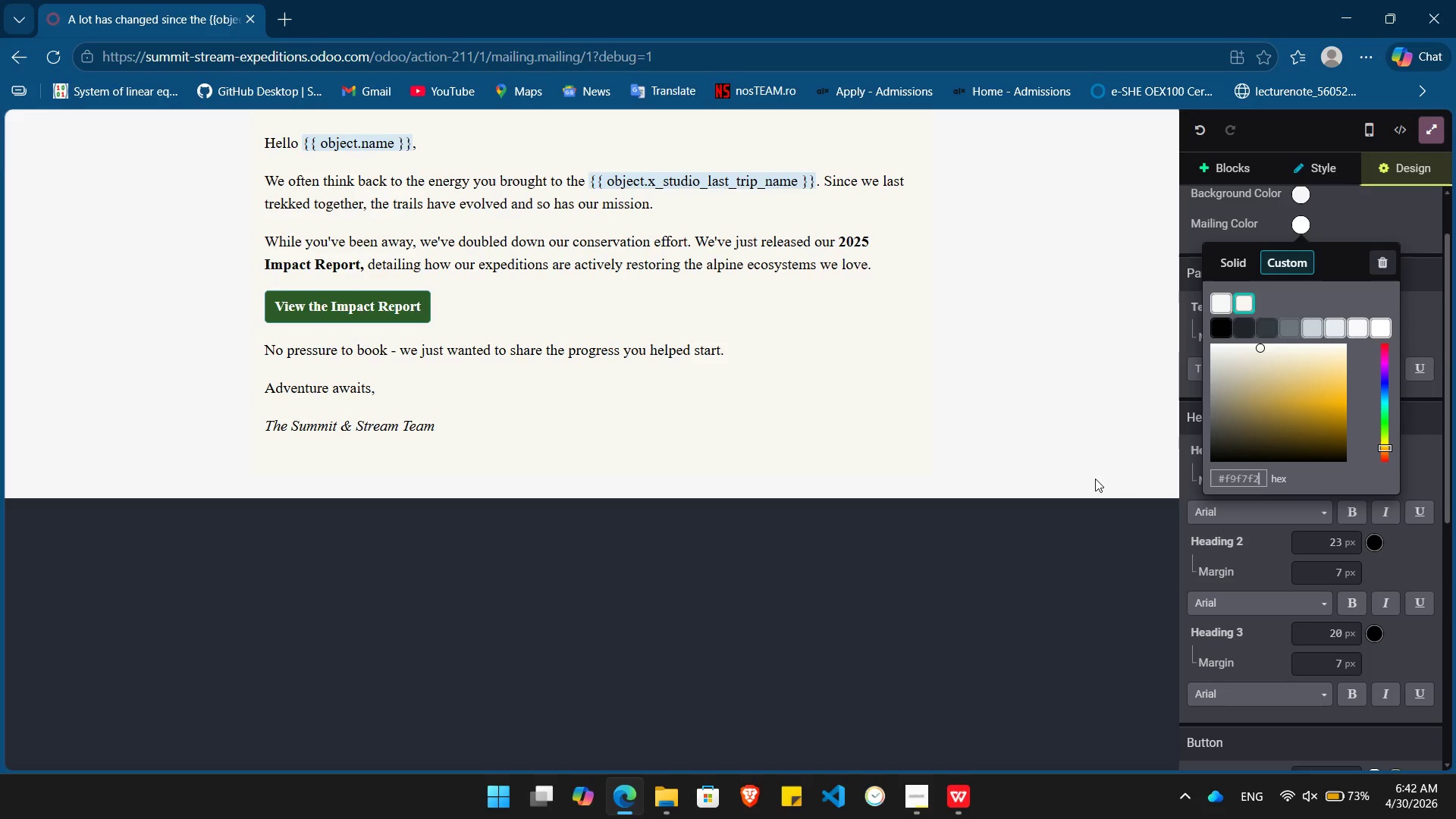 
left_click([1110, 359])
 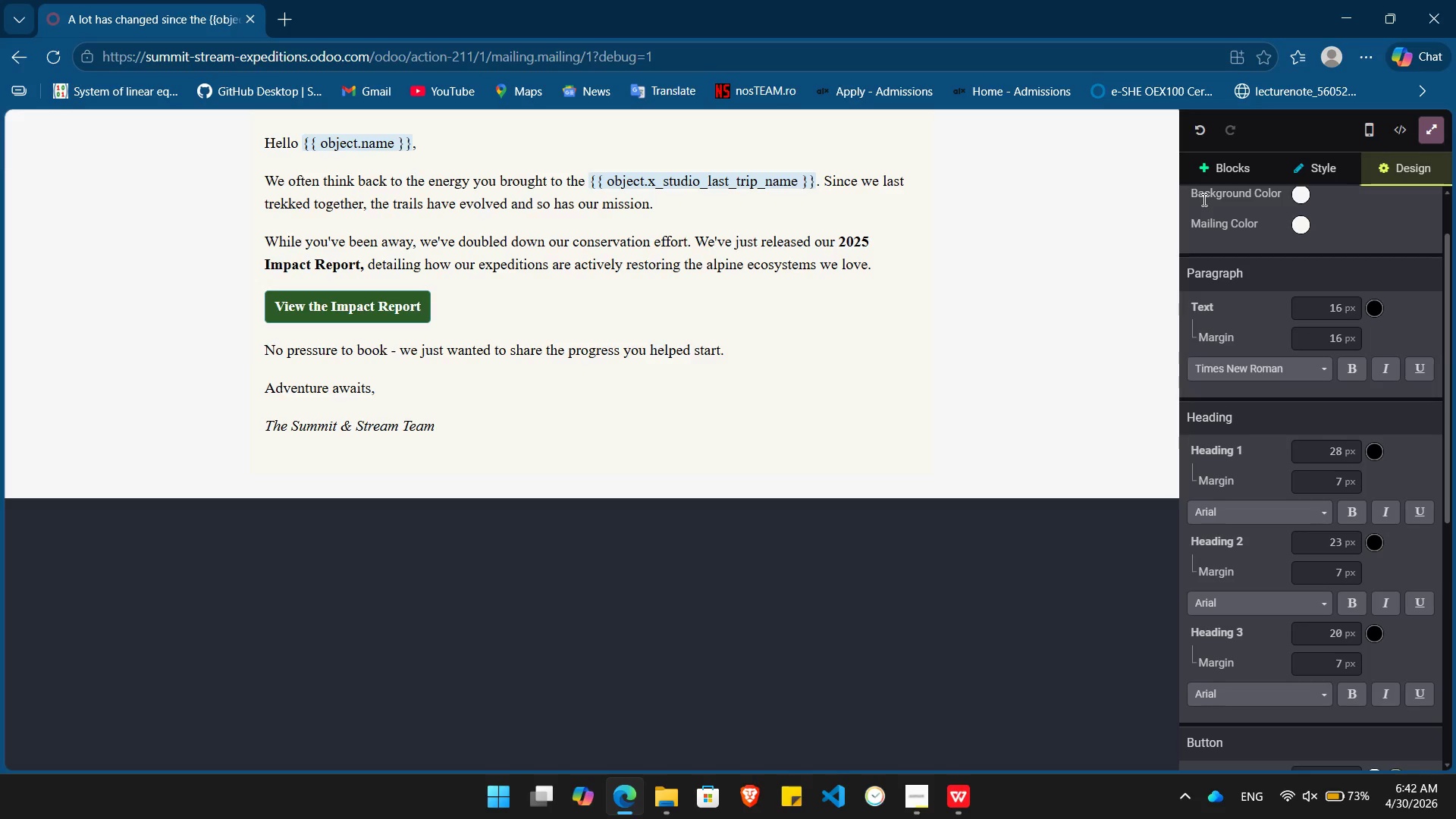 
wait(18.81)
 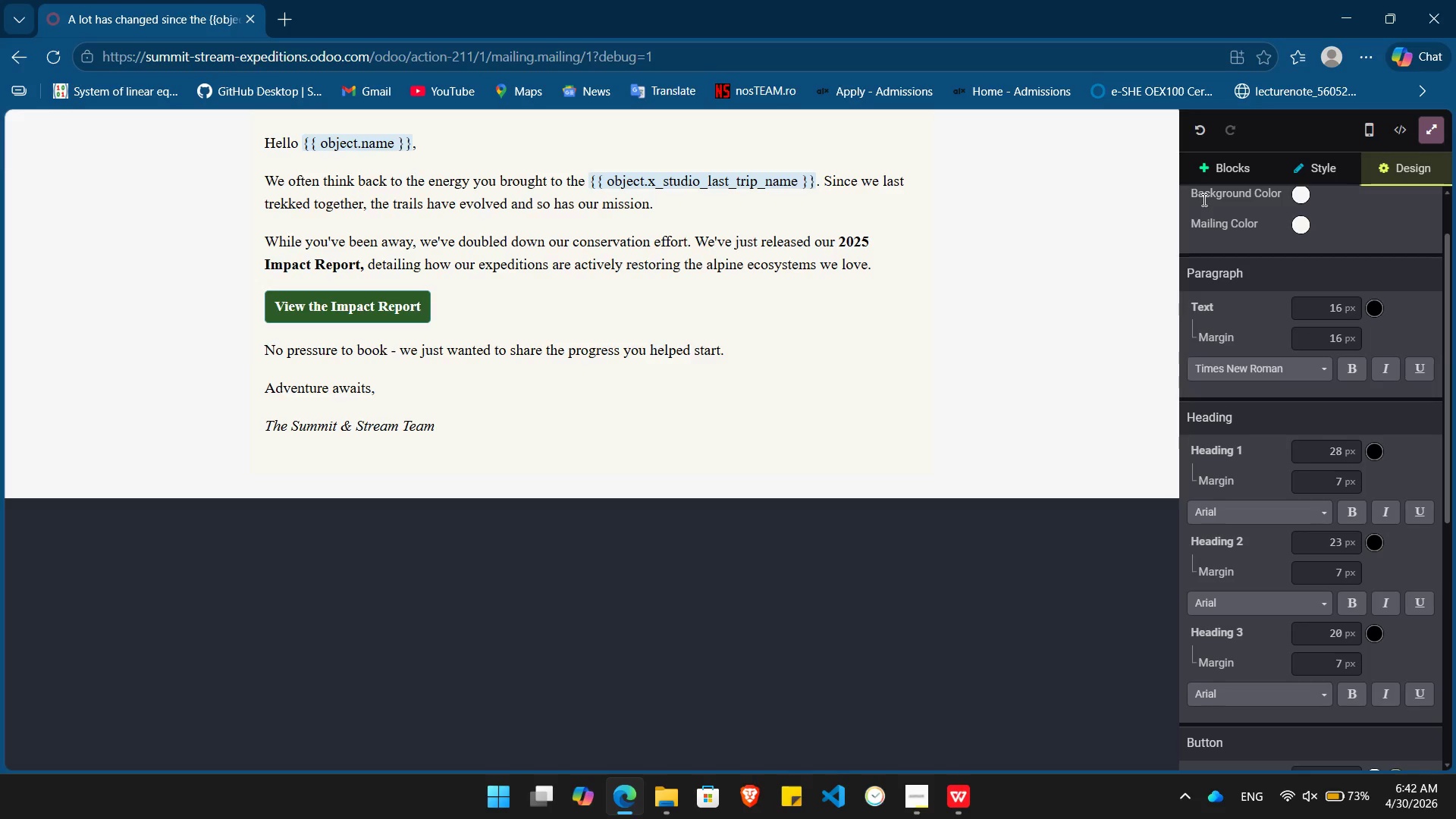 
left_click([1213, 163])
 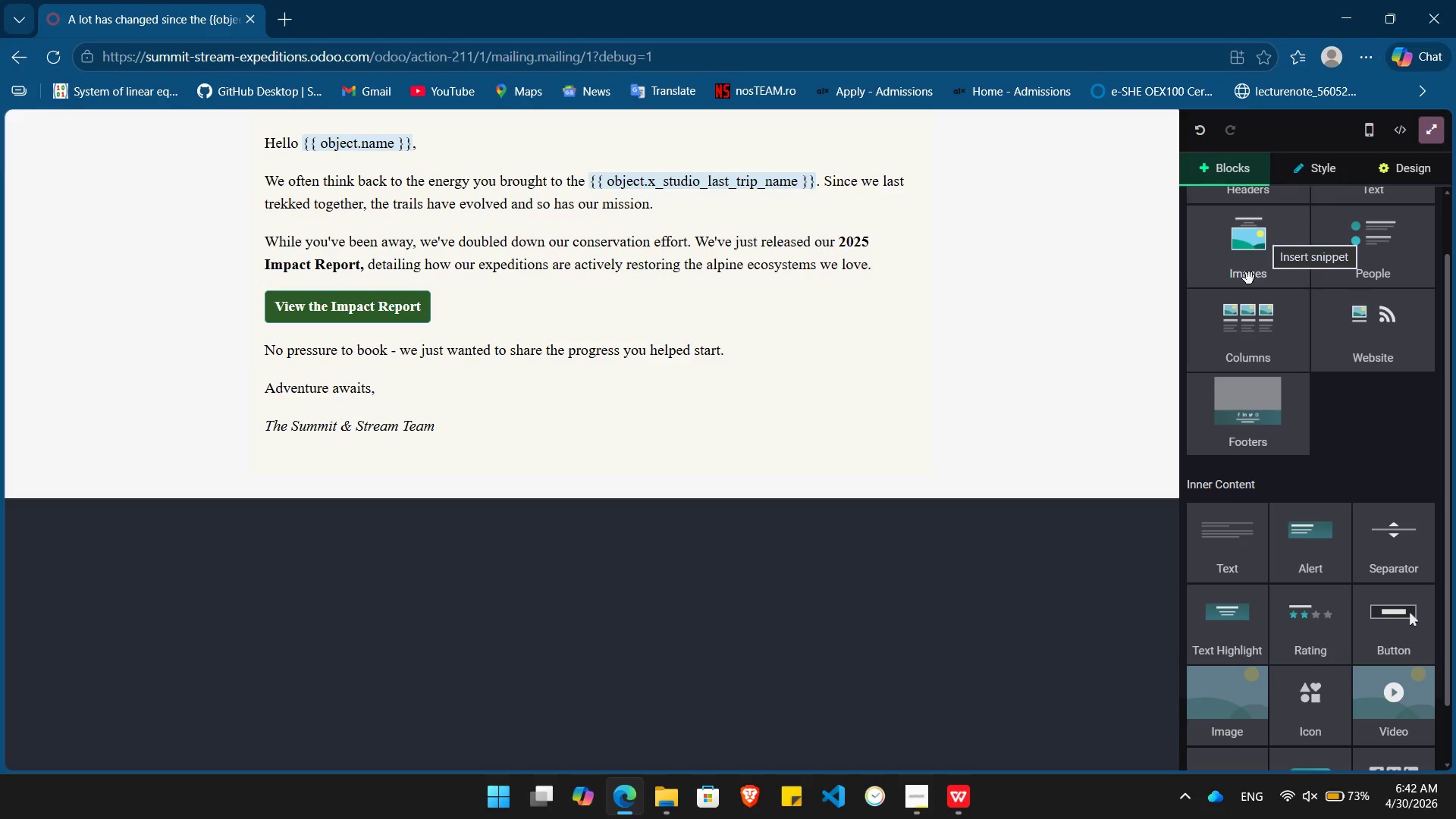 
scroll: coordinate [1249, 284], scroll_direction: up, amount: 5.0
 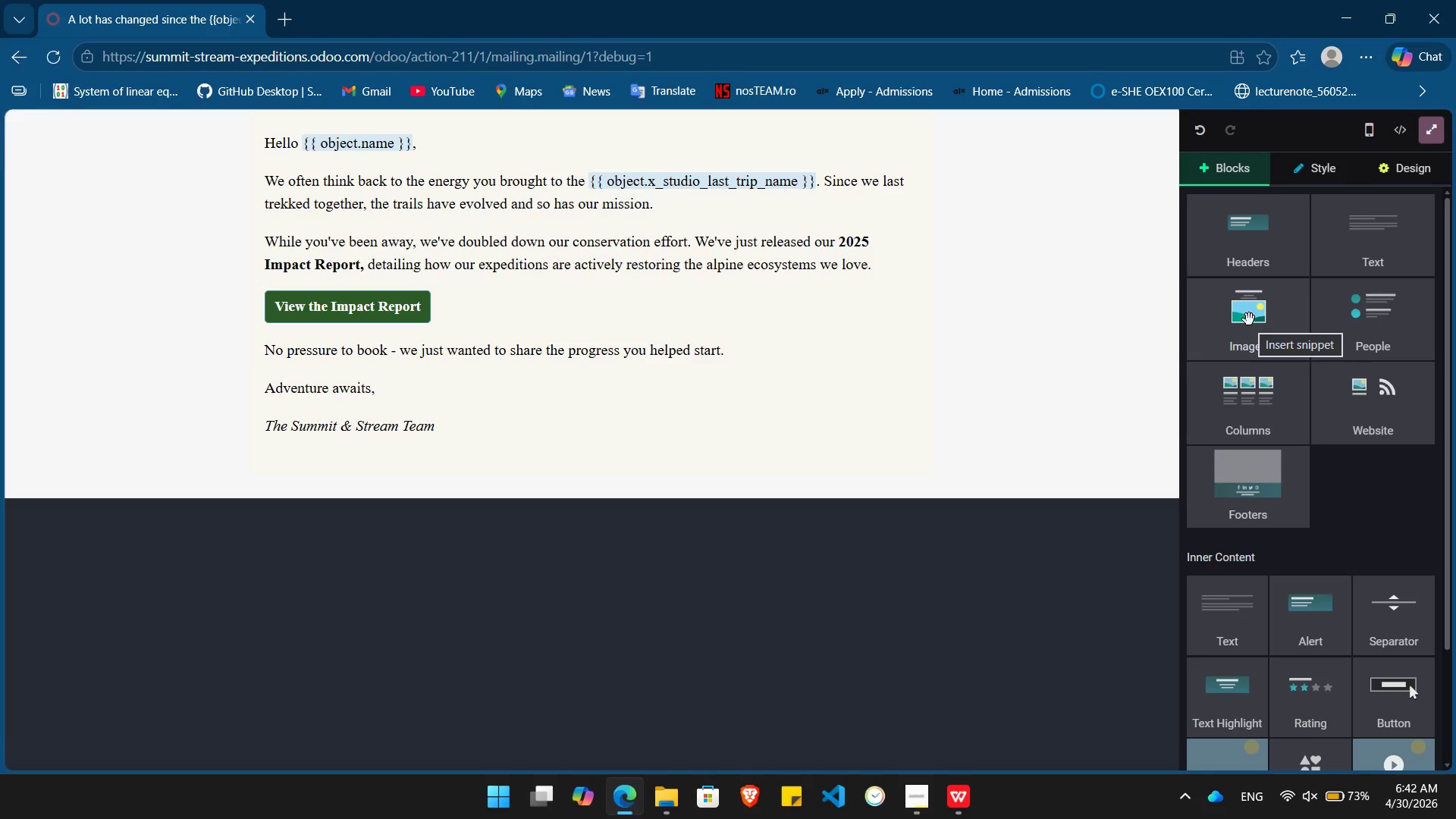 
left_click_drag(start_coordinate=[1249, 319], to_coordinate=[634, 104])
 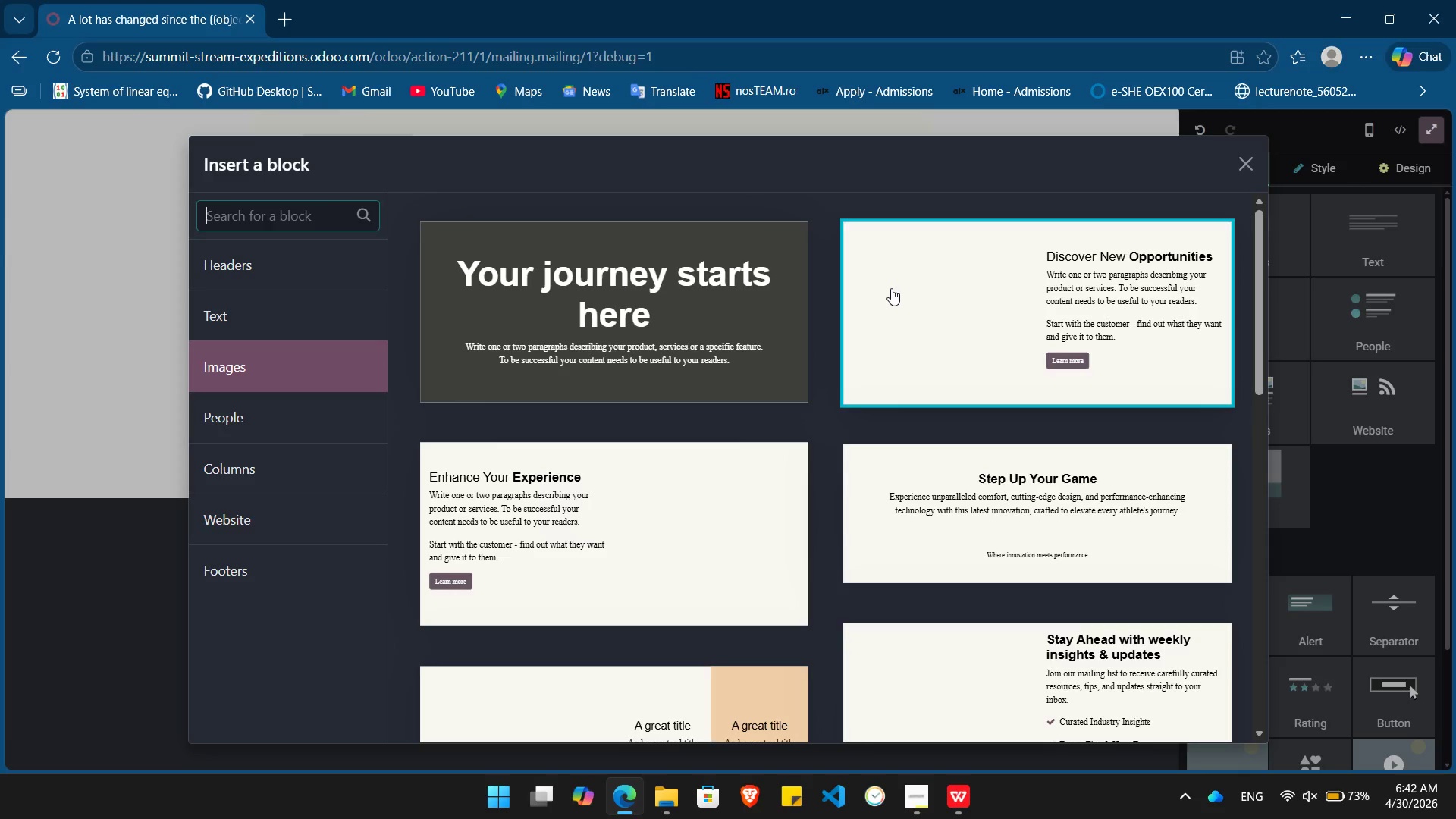 
scroll: coordinate [919, 352], scroll_direction: down, amount: 8.0
 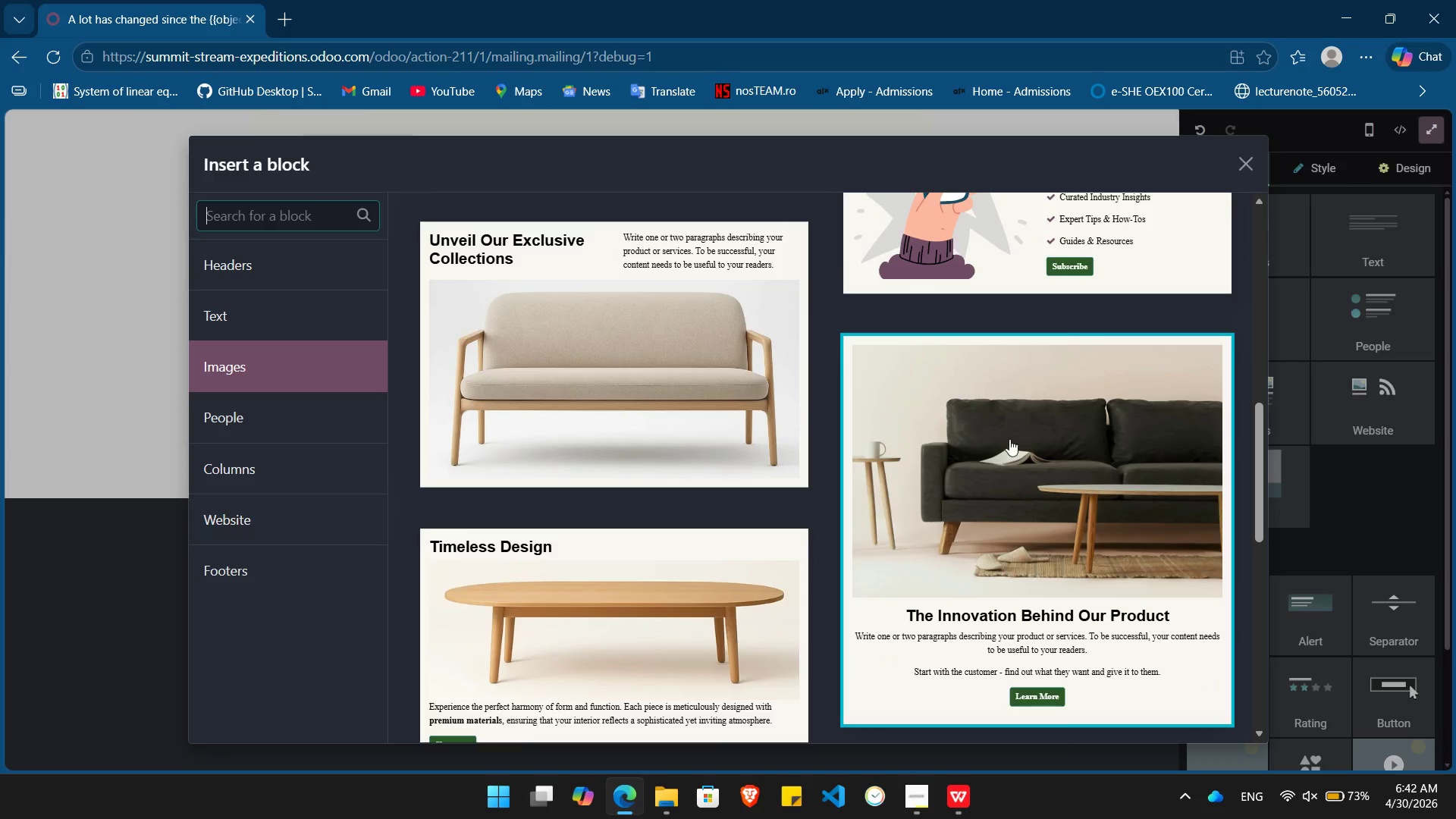 
left_click([1010, 439])
 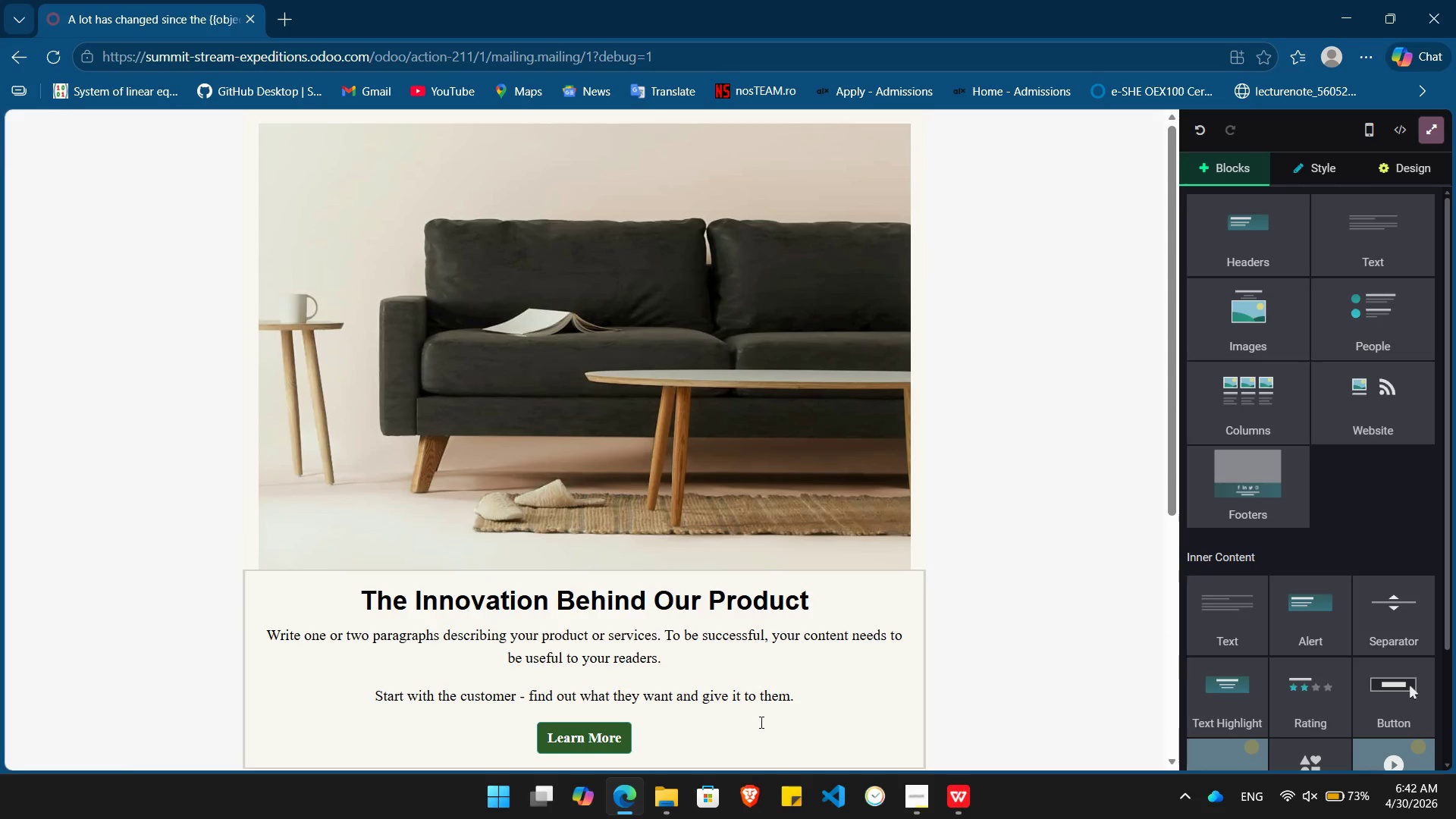 
left_click([692, 725])
 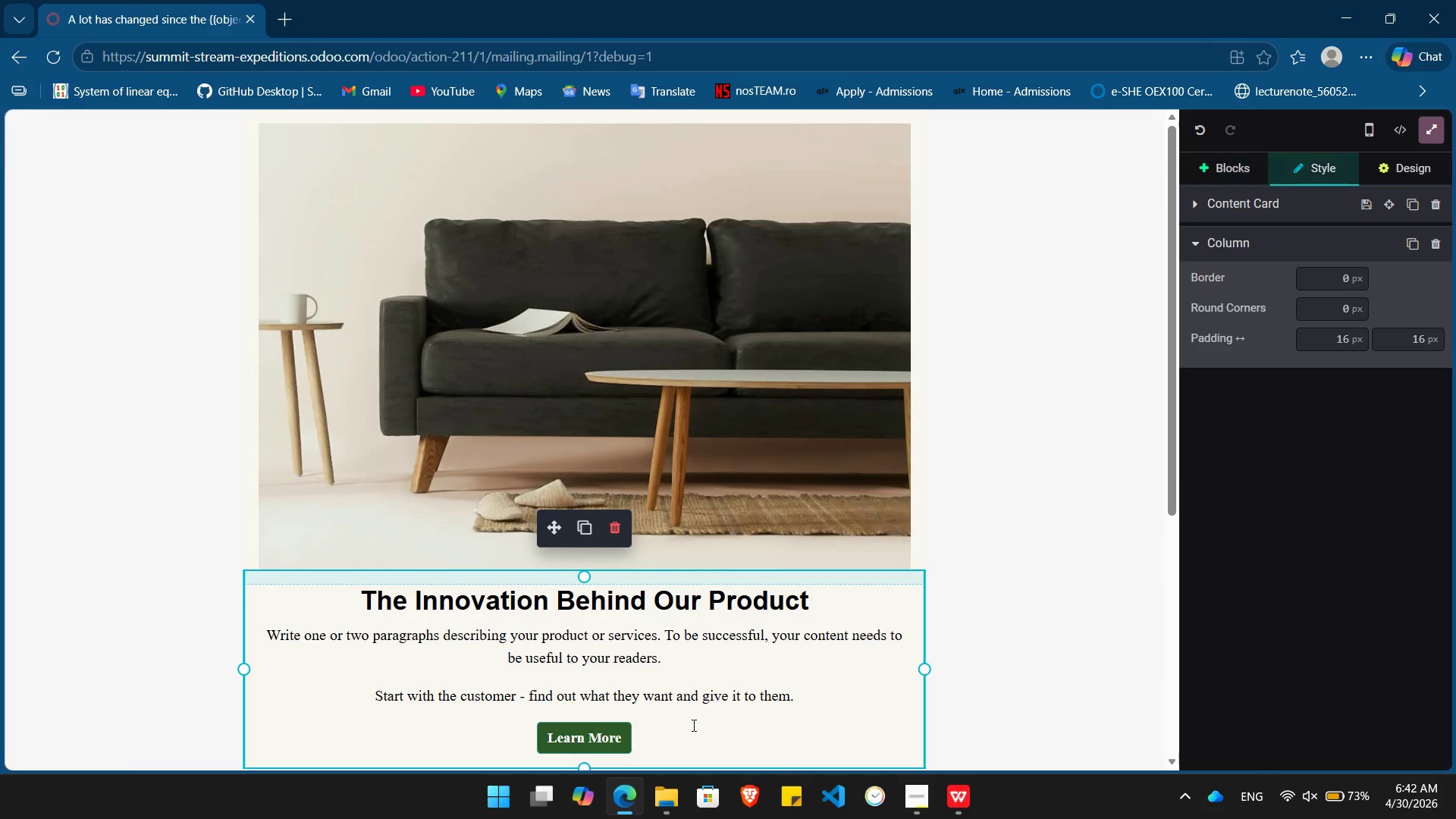 
left_click_drag(start_coordinate=[692, 725], to_coordinate=[292, 637])
 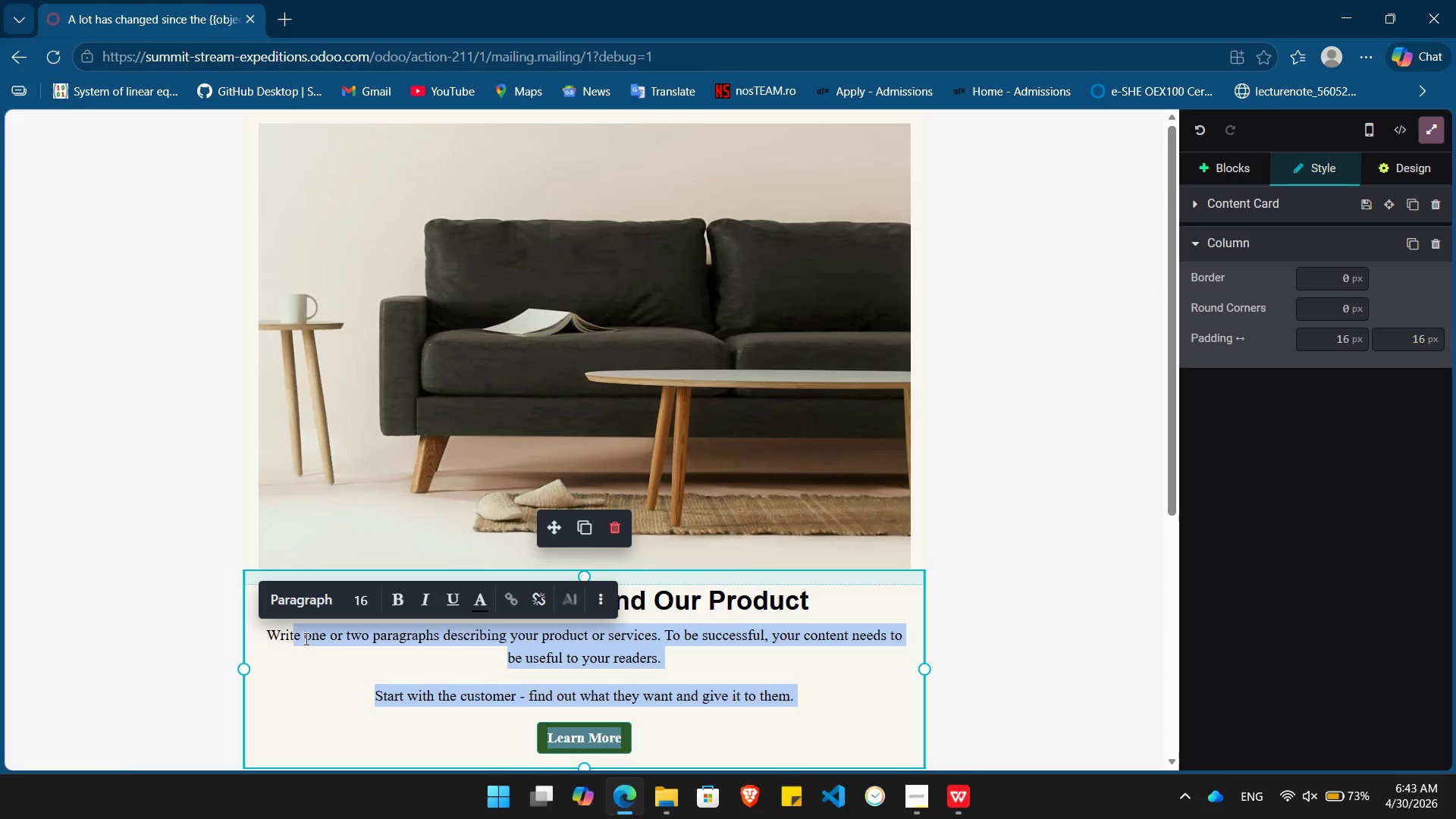 
key(Backspace)
 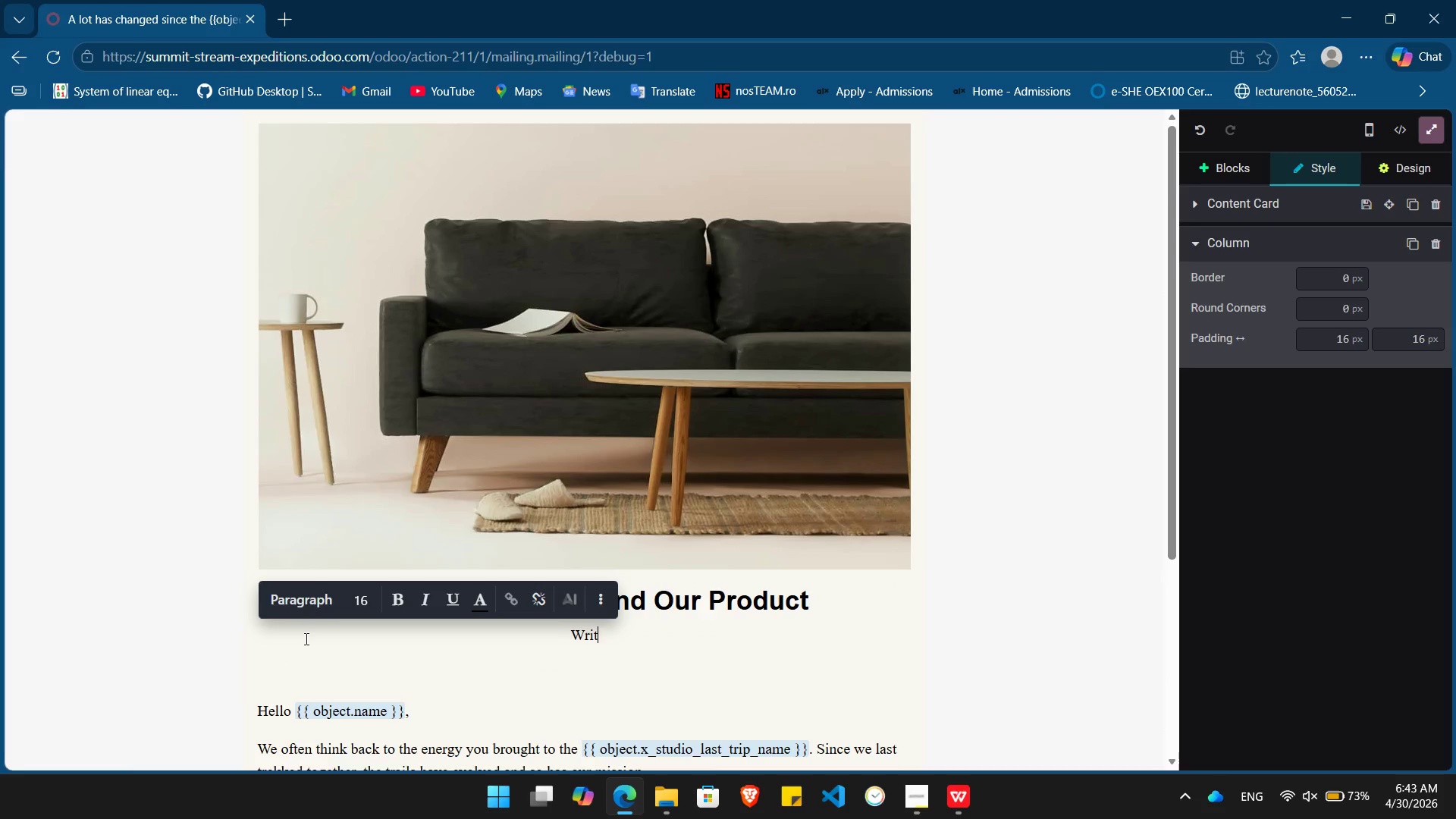 
key(Backspace)
 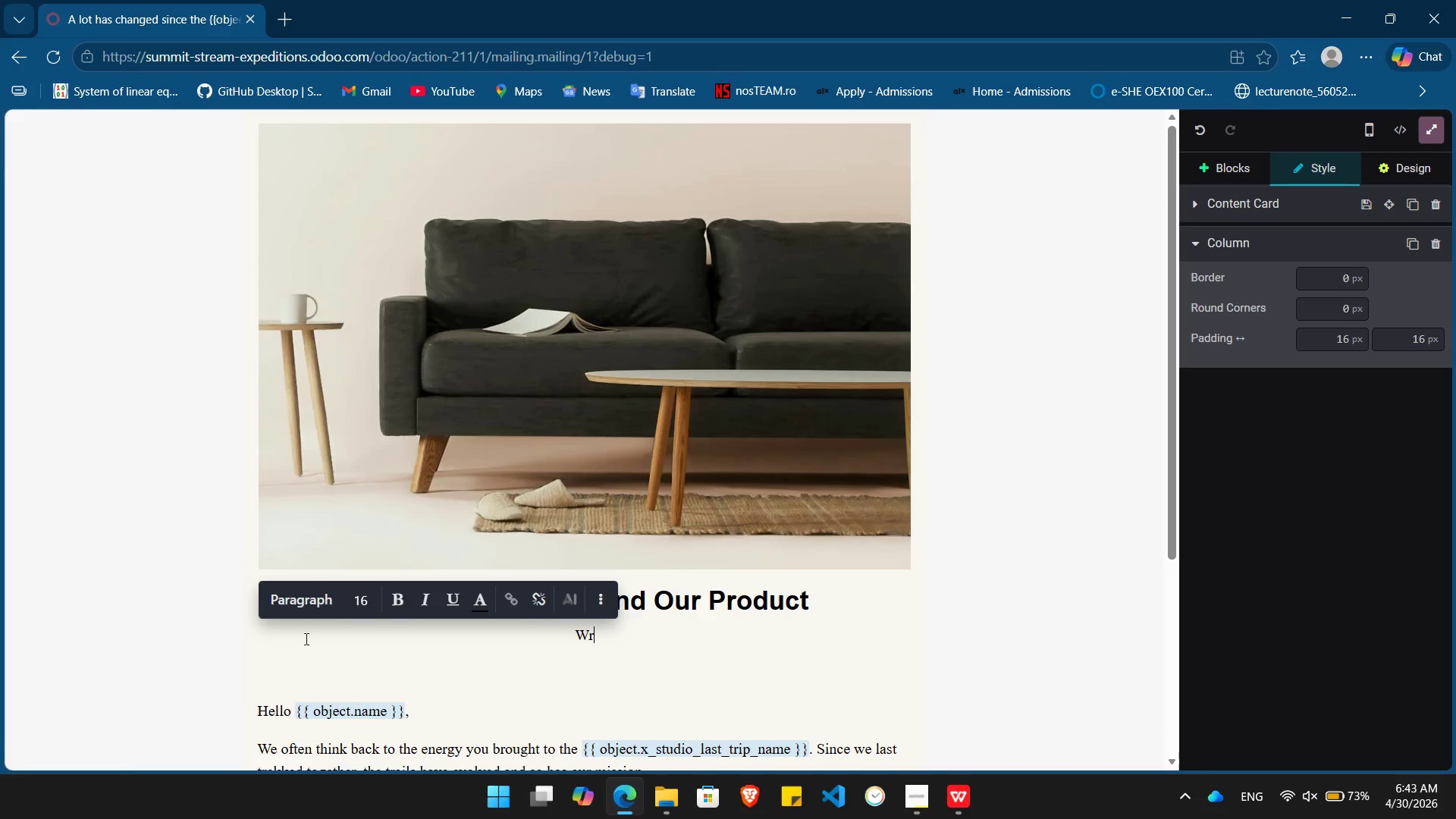 
key(Backspace)
 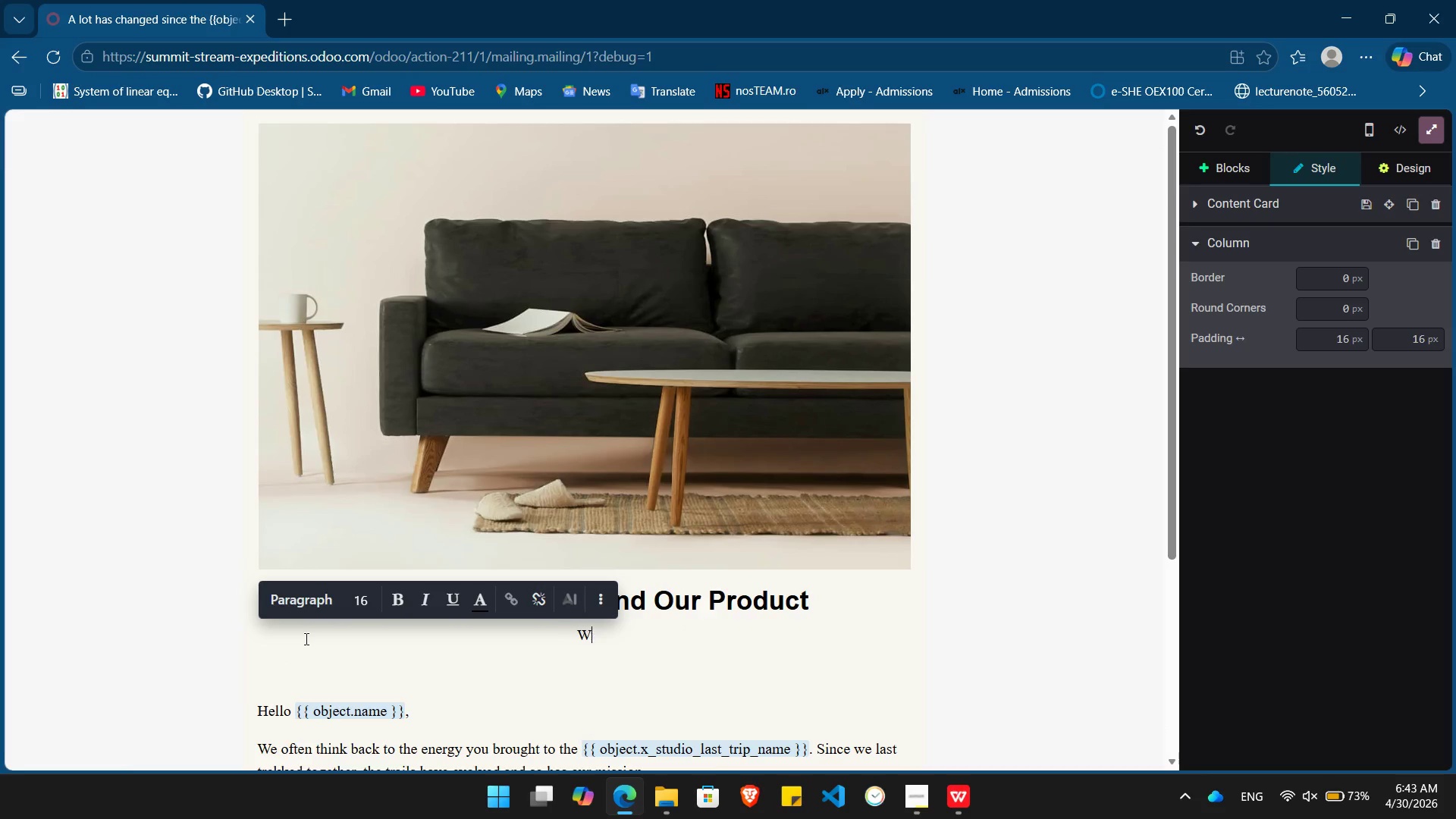 
key(Backspace)
 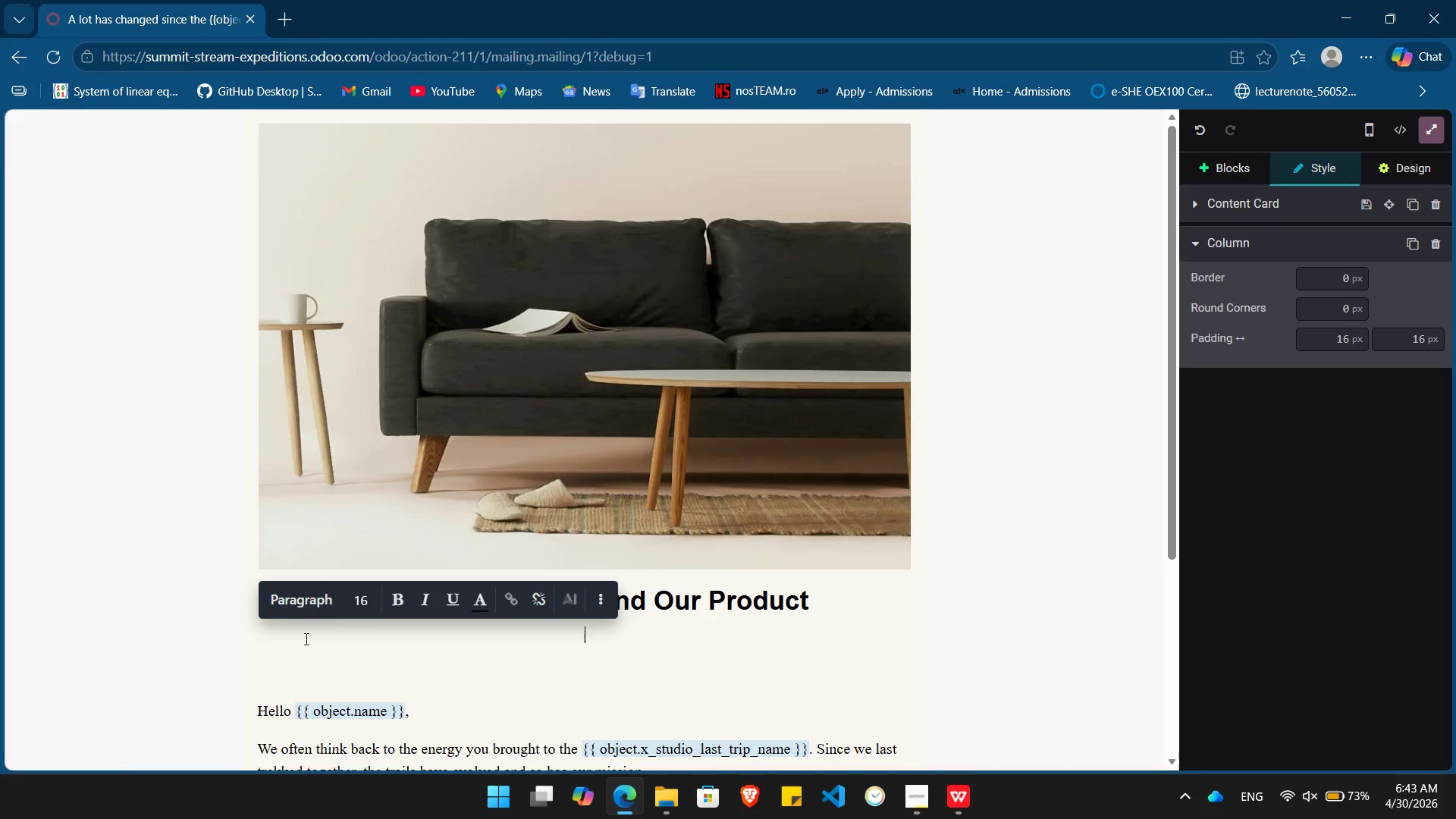 
key(Backspace)
 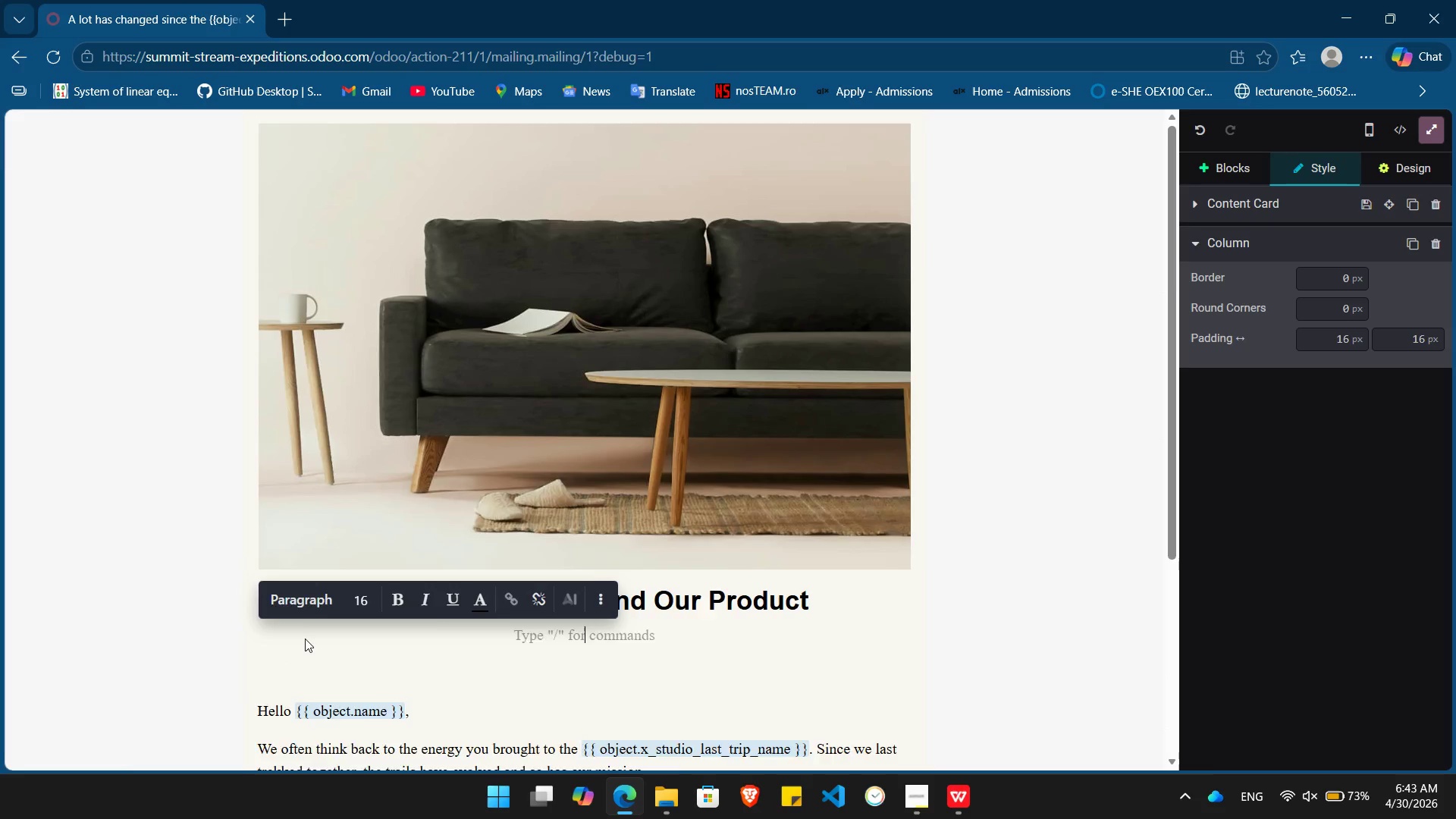 
key(Backspace)
 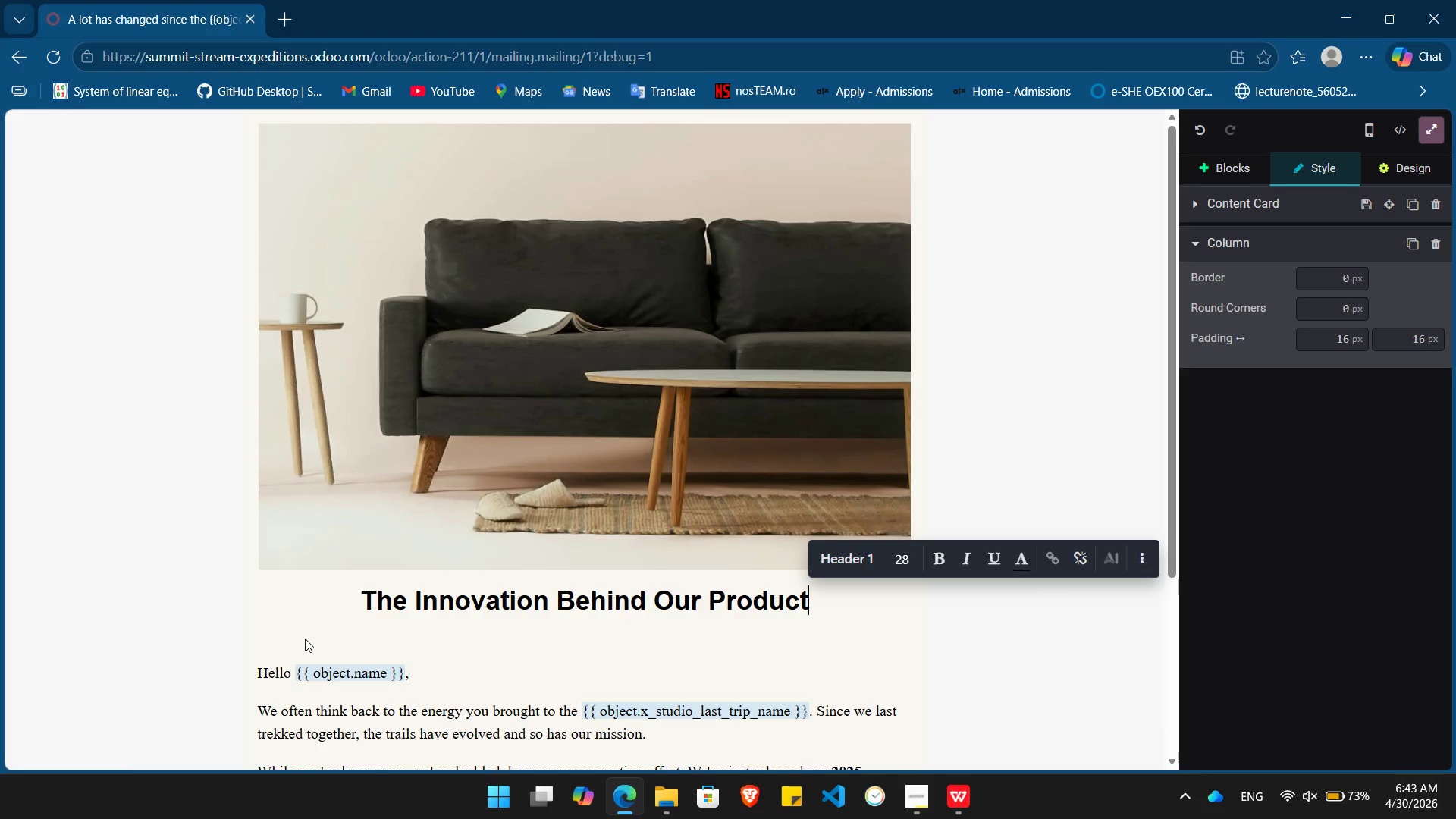 
wait(5.52)
 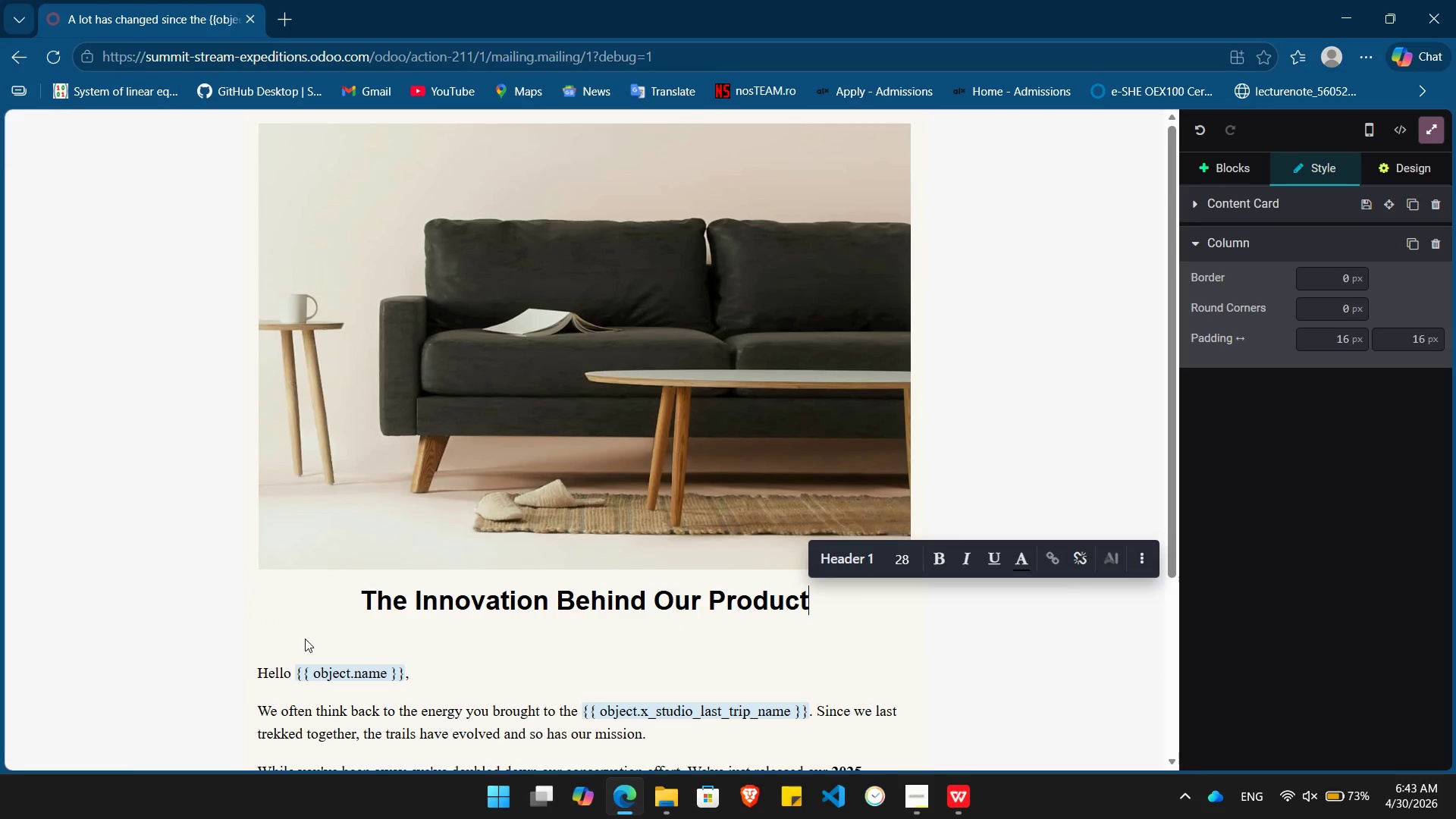 
hold_key(key=Backspace, duration=1.12)
 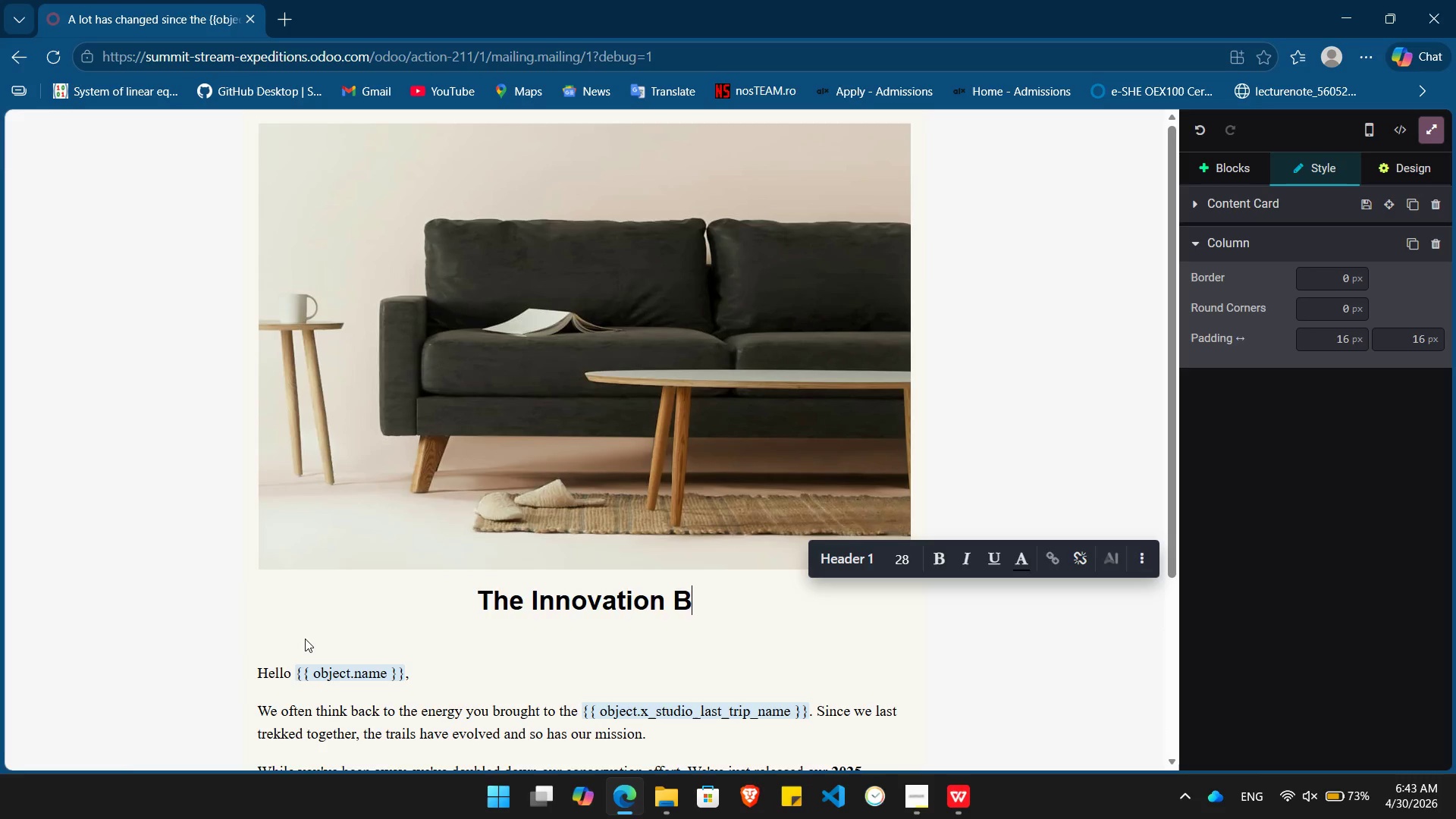 
key(Backspace)
 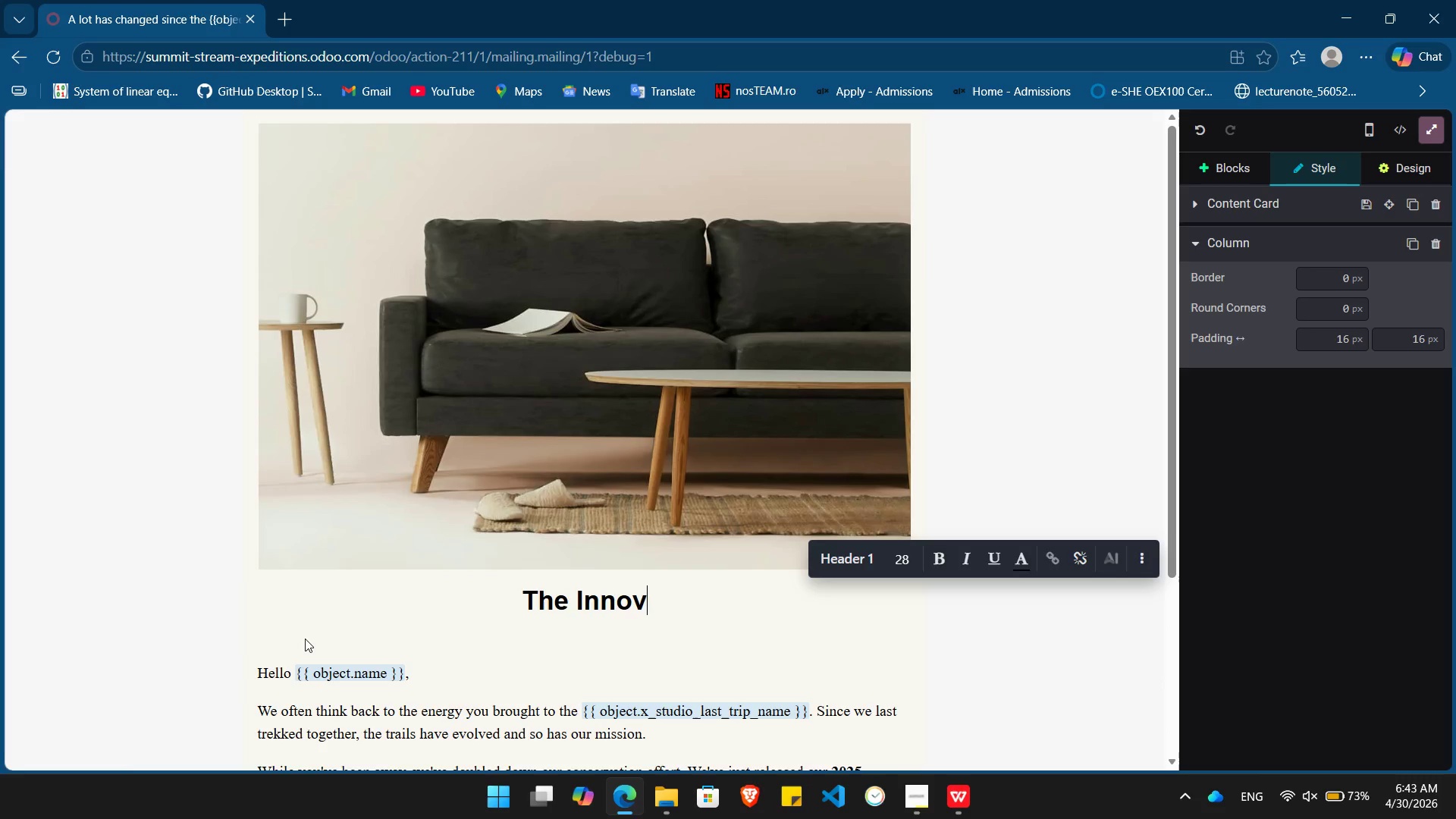 
key(Backspace)
 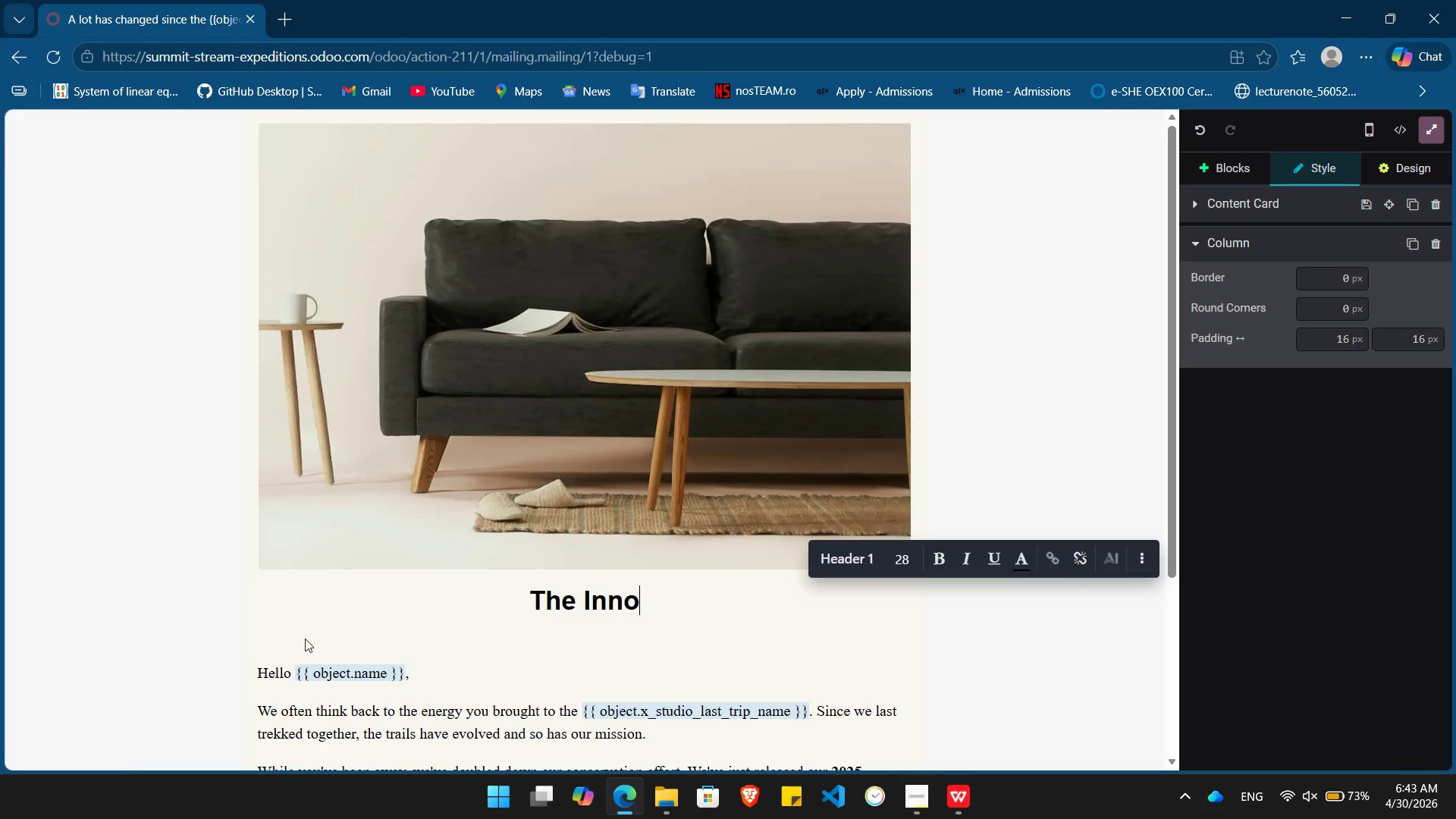 
key(Backspace)
 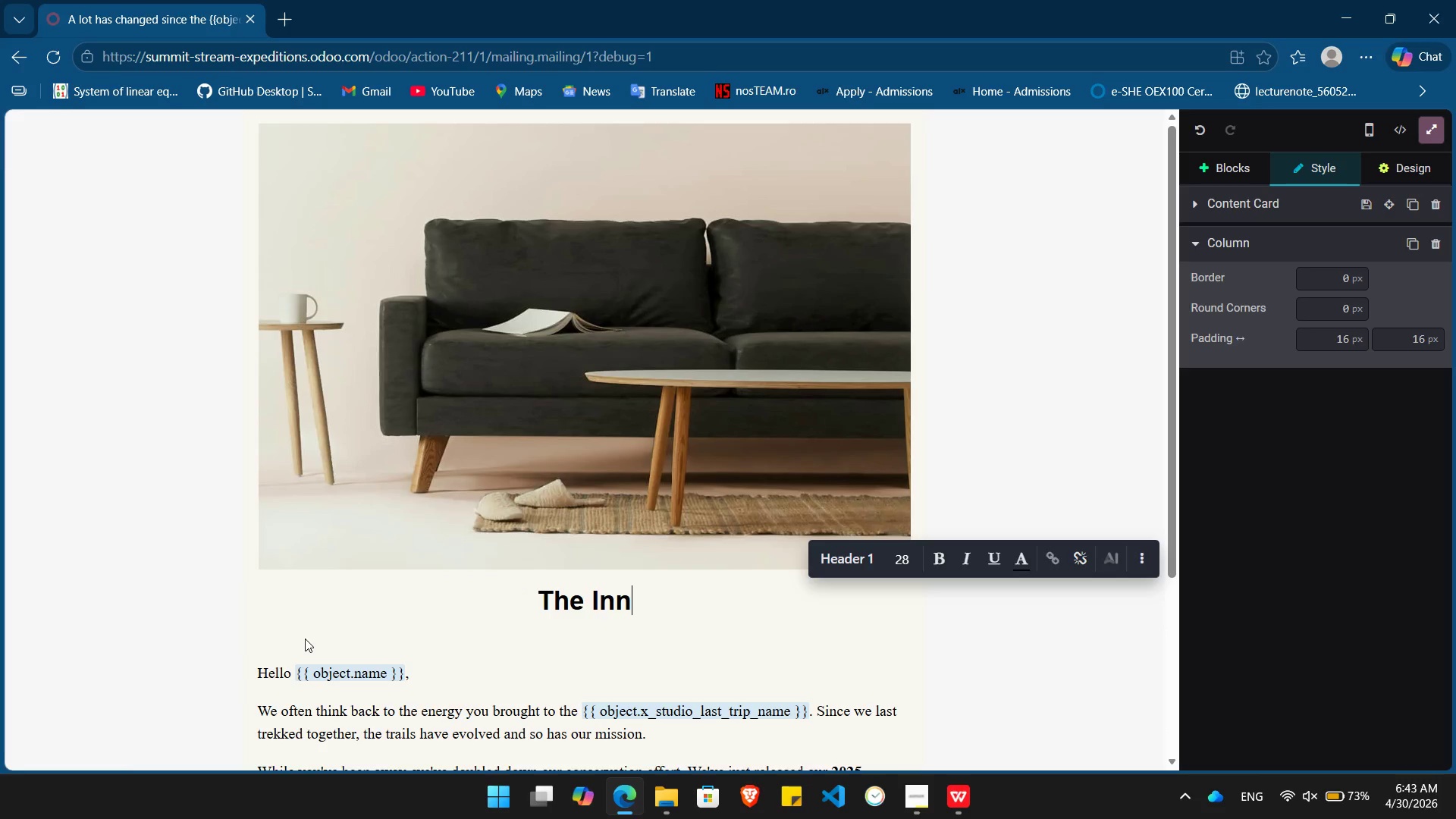 
key(Backspace)
 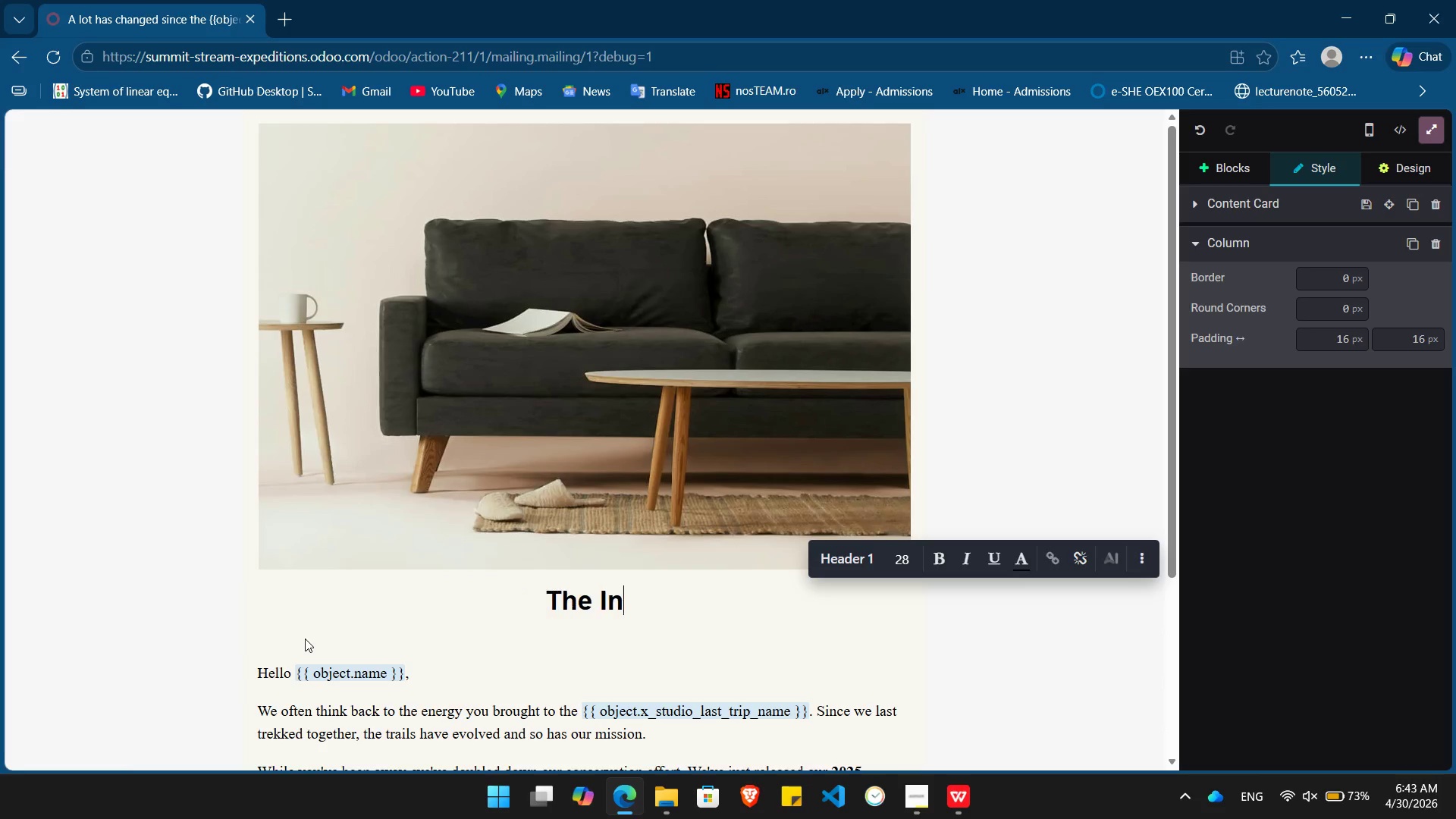 
key(Backspace)
 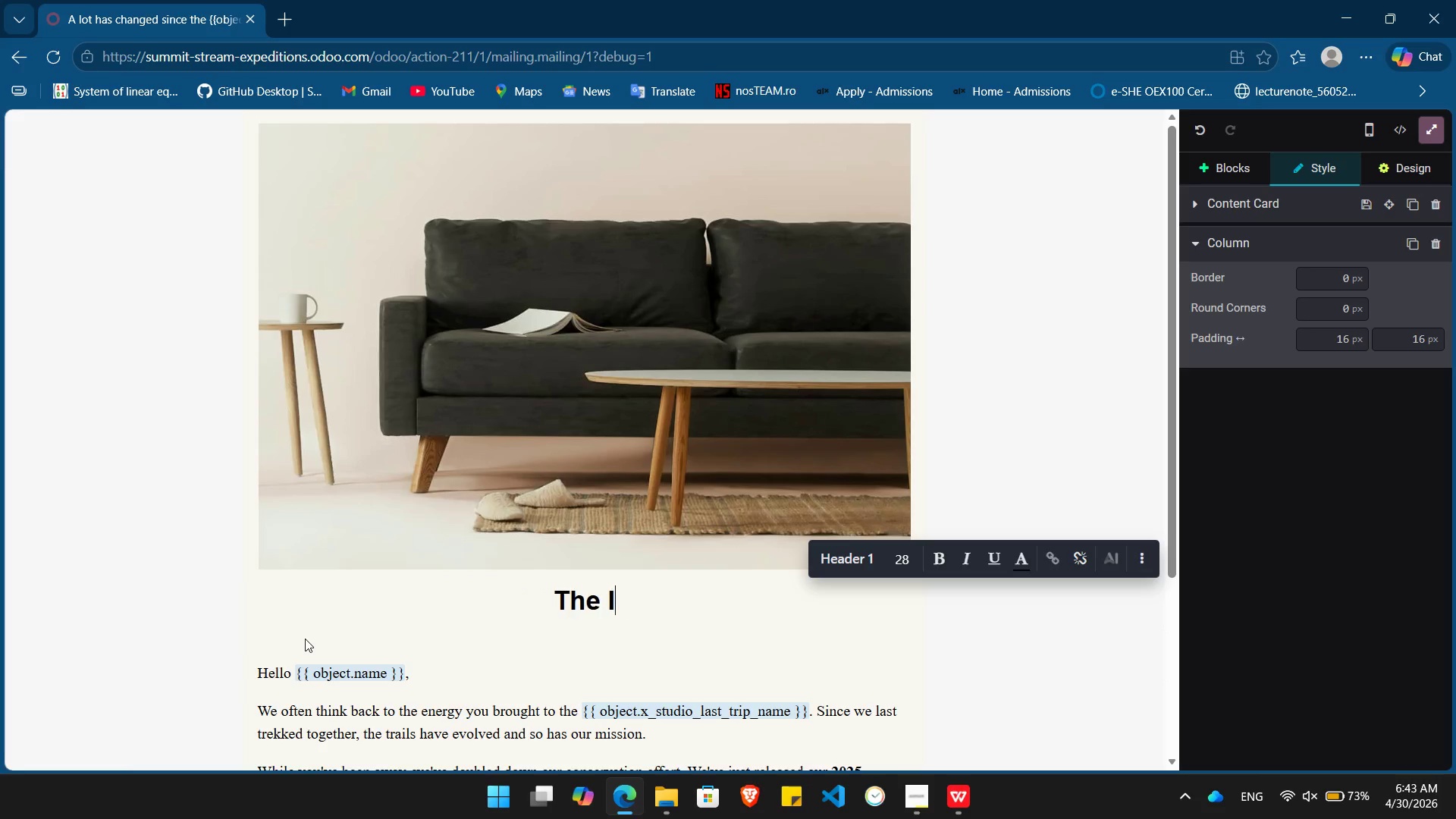 
key(Backspace)
 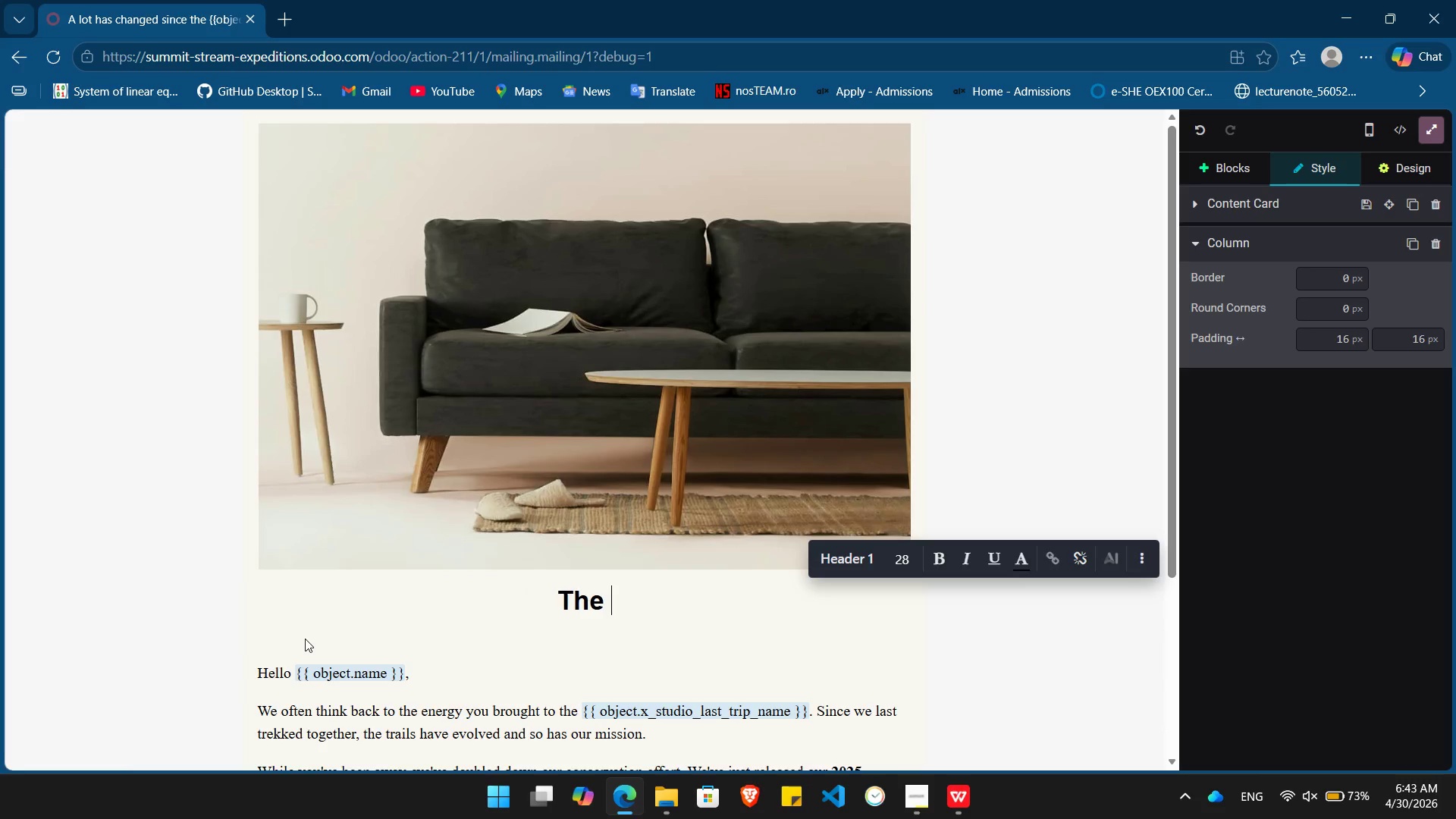 
key(Backspace)
 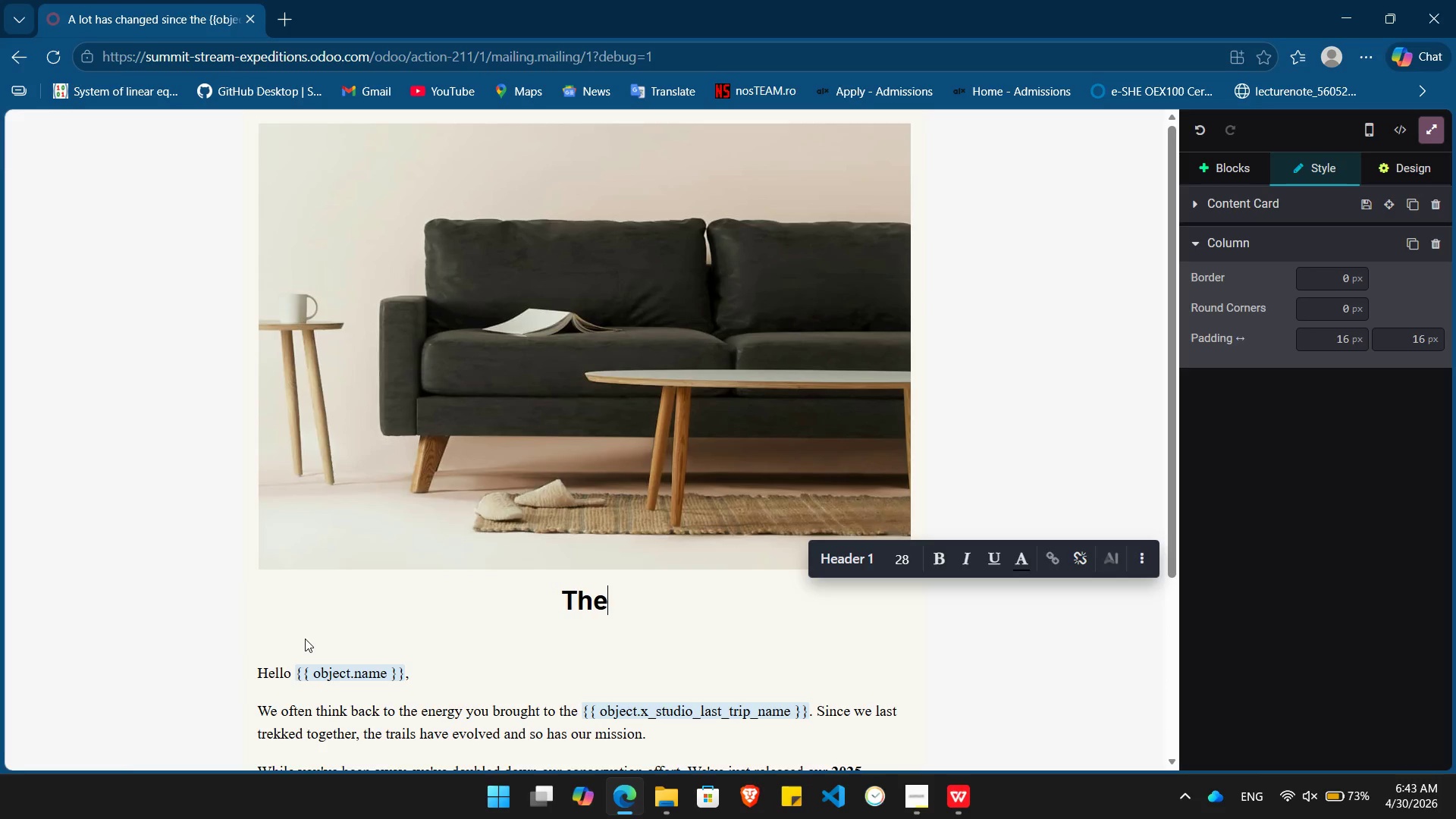 
key(Backspace)
 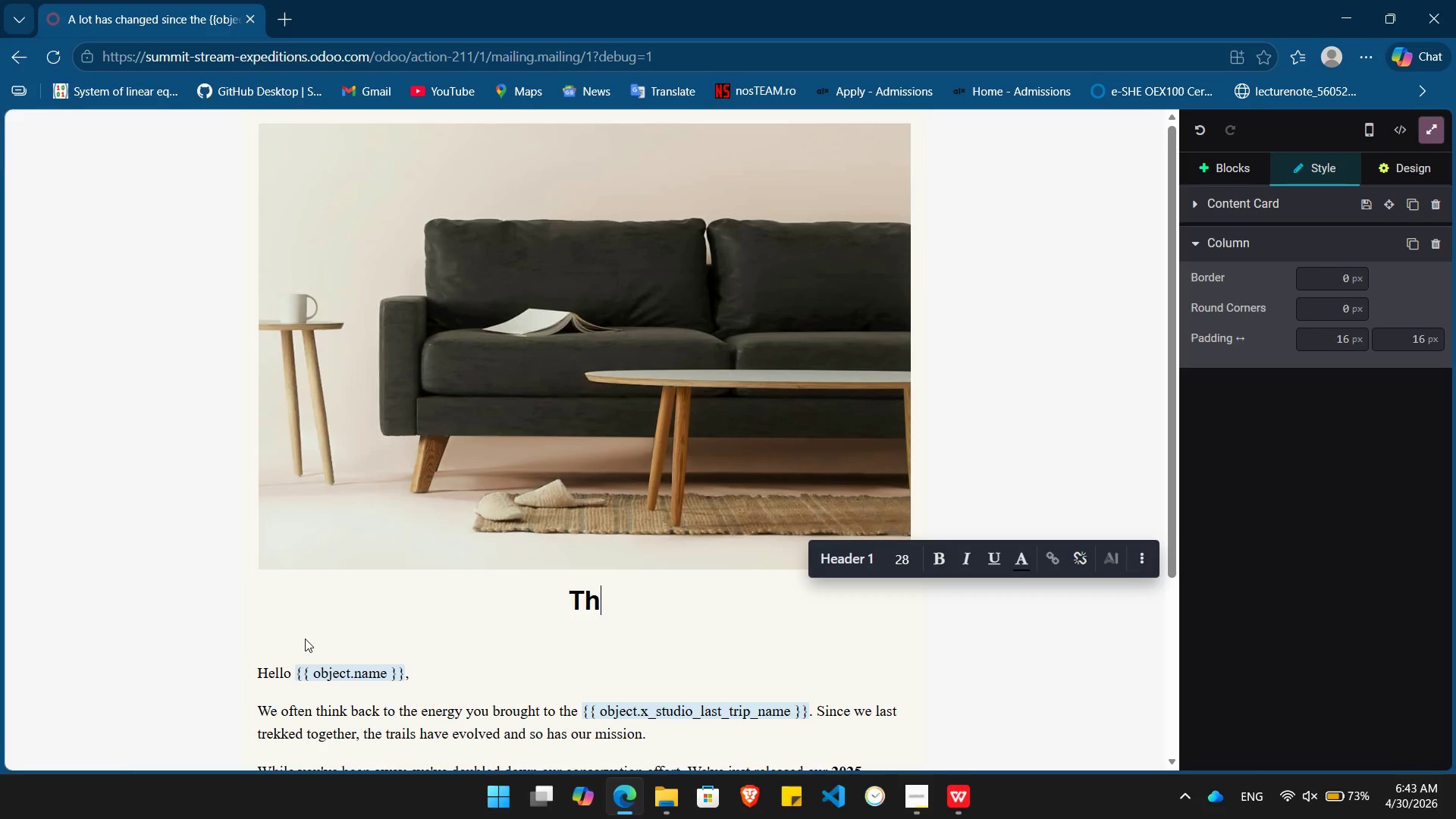 
key(Backspace)
 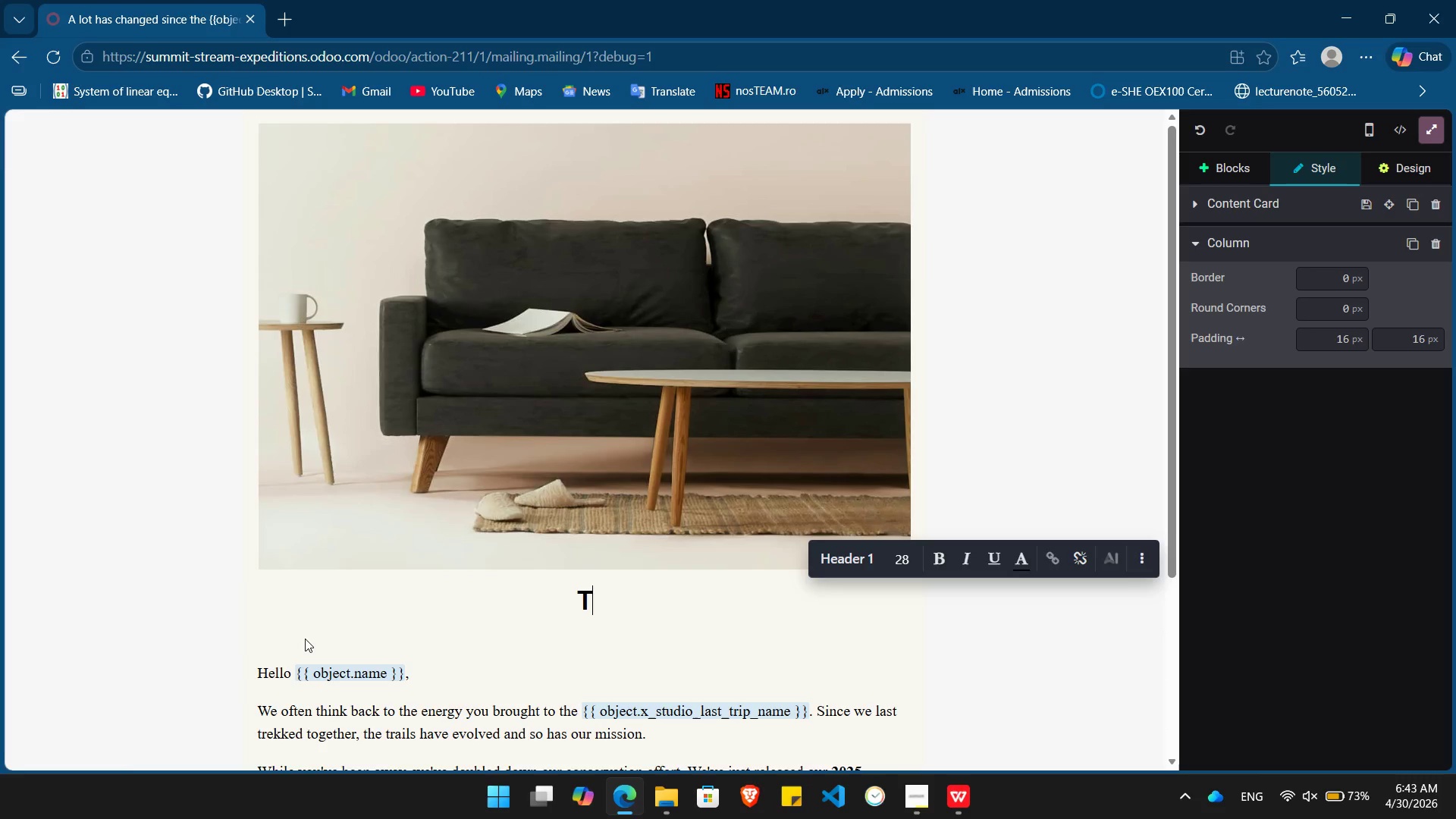 
key(Backspace)
 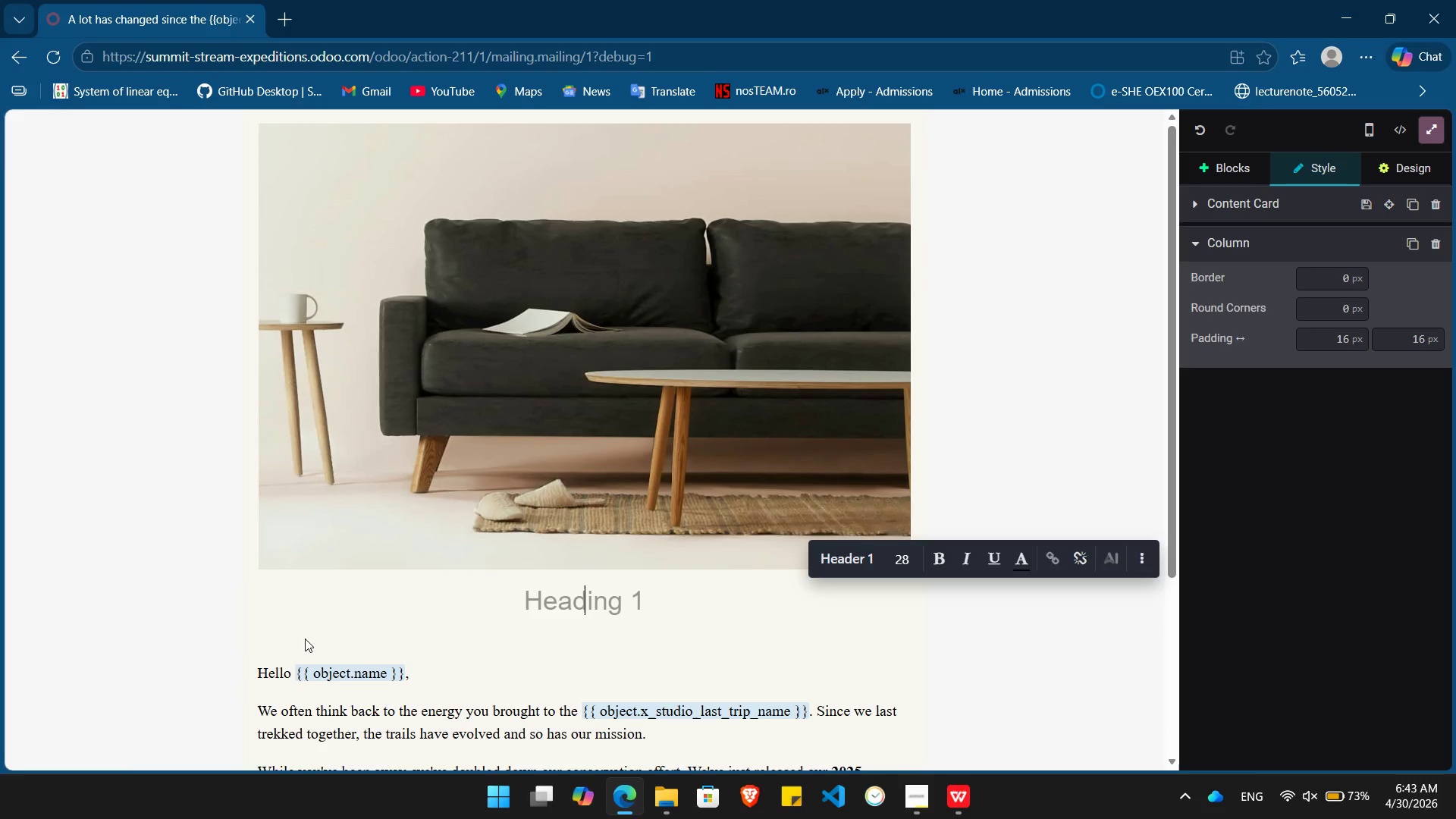 
key(Backspace)
 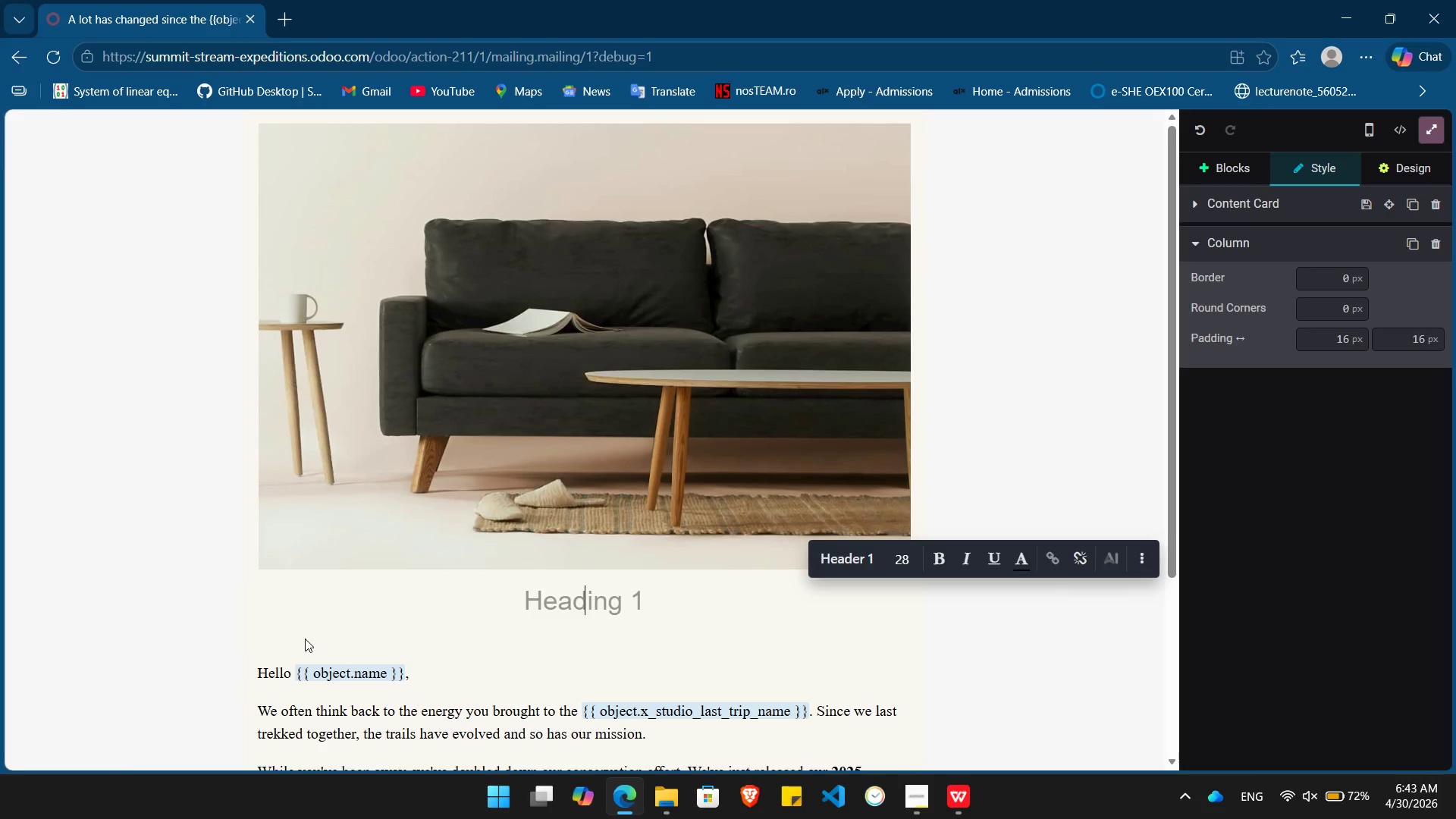 
wait(5.69)
 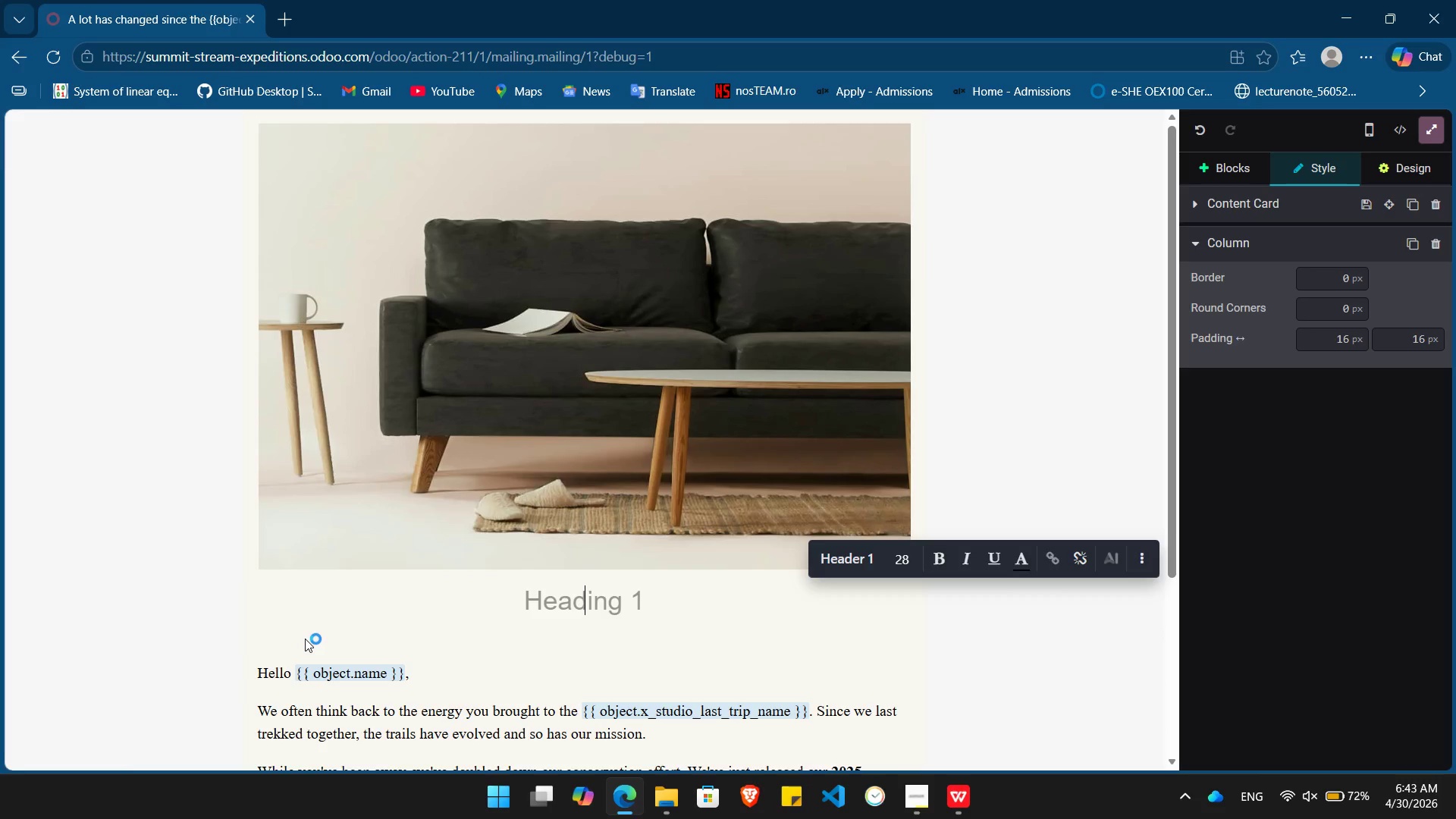 
type(The Mountain remem)
key(Backspace)
key(Backspace)
key(Backspace)
key(Backspace)
key(Backspace)
type(Remember Yur Naa)
key(Backspace)
type(me)
 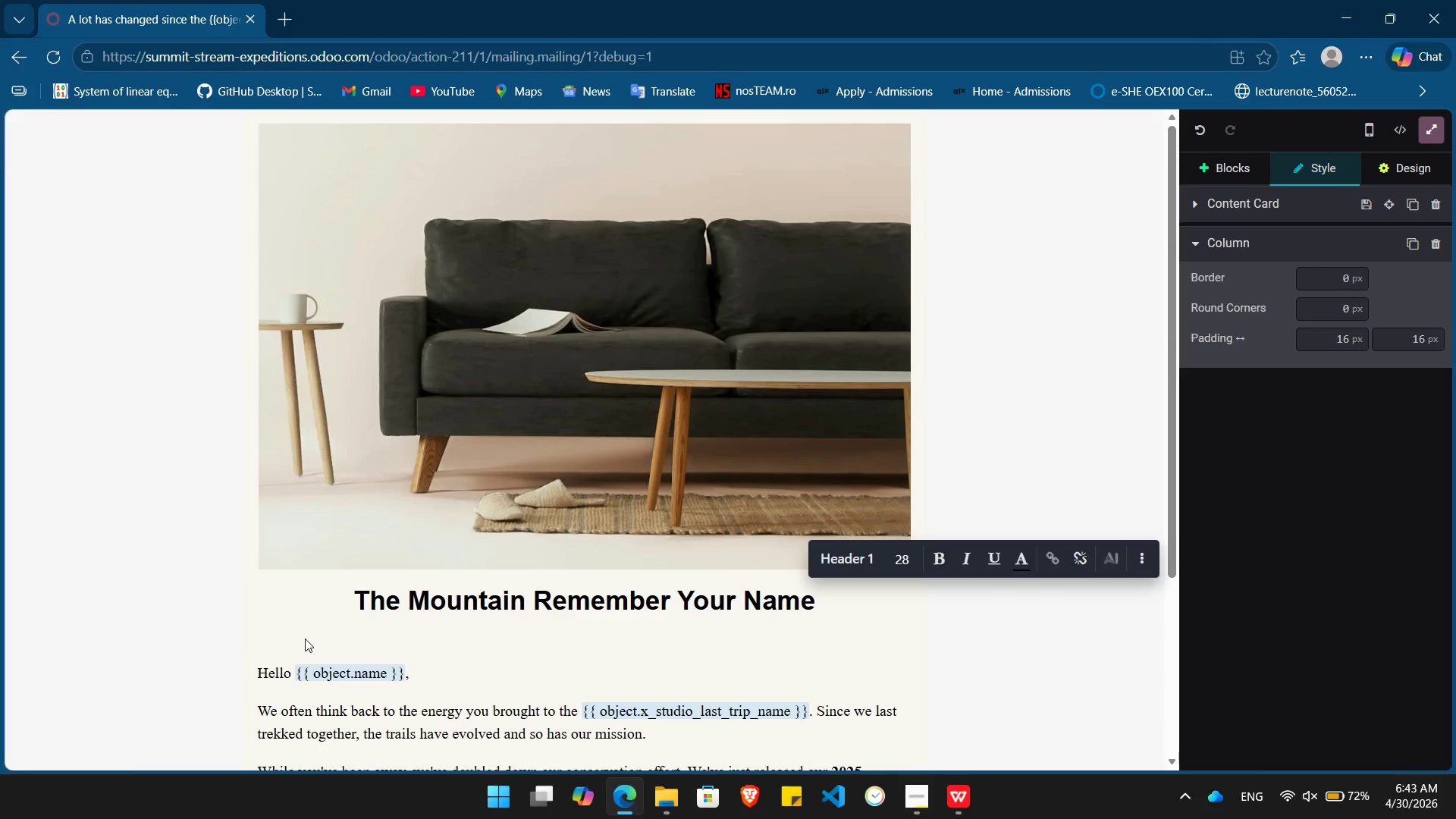 
wait(10.42)
 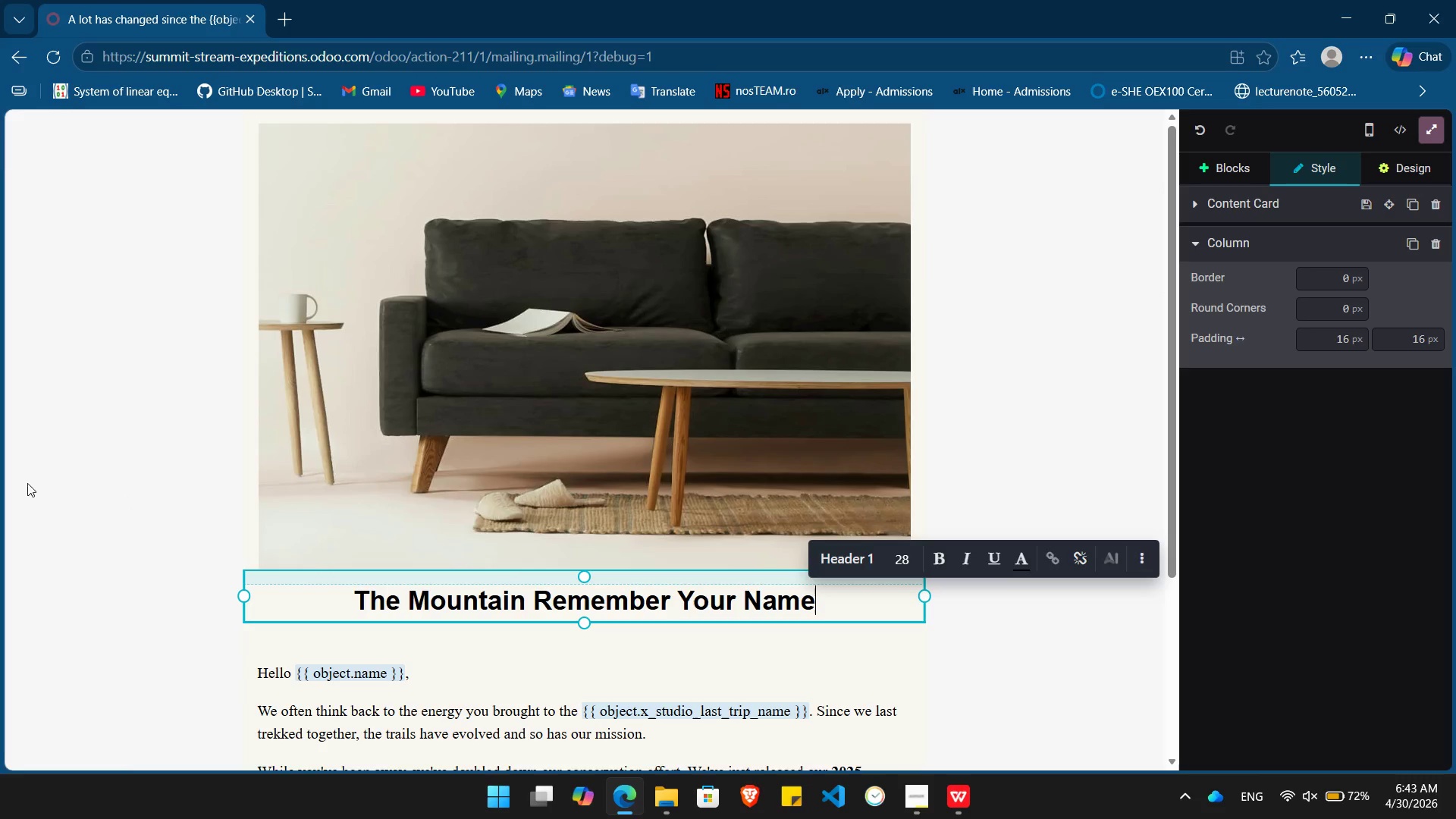 
double_click([322, 328])
 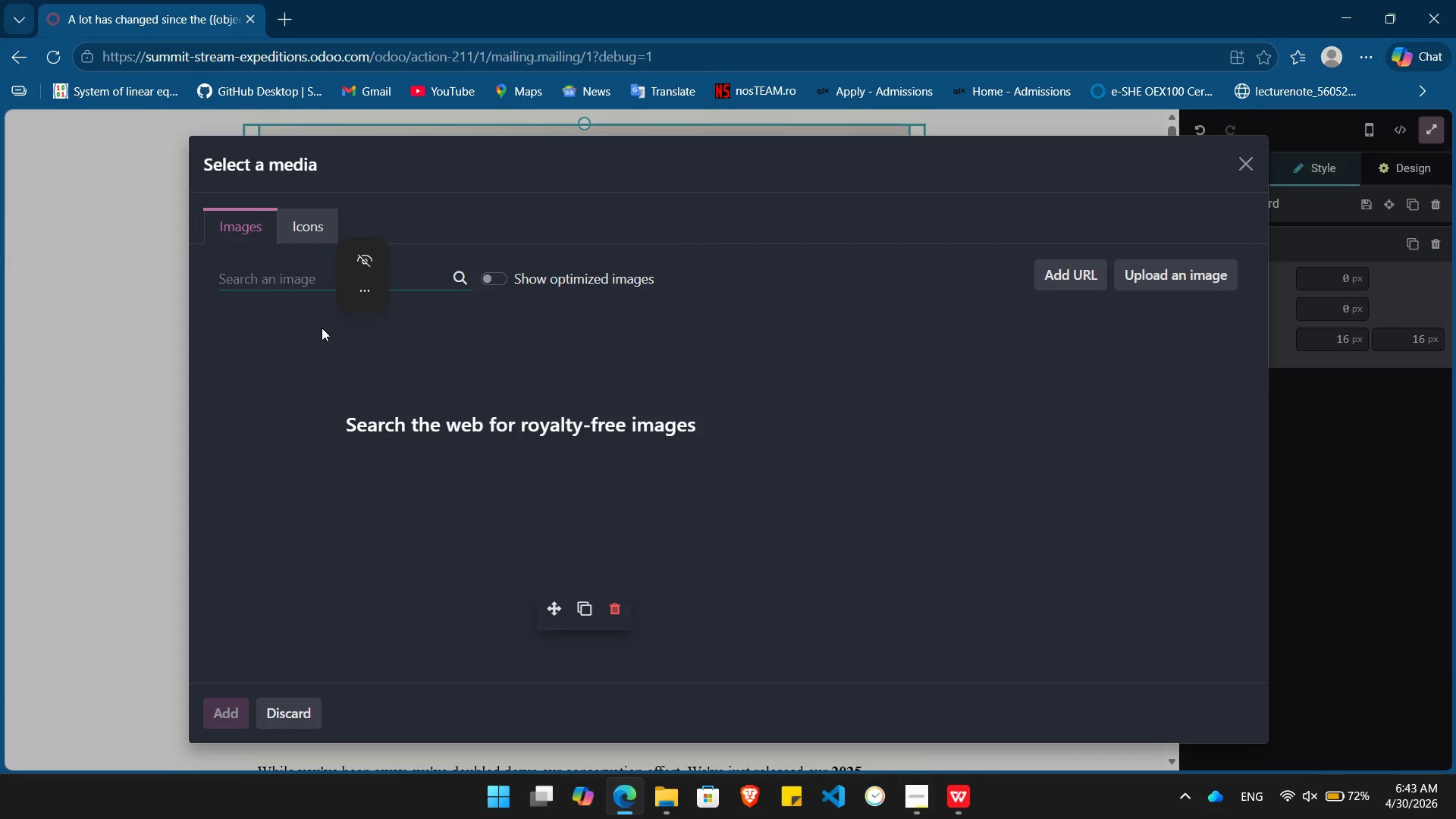 
wait(9.69)
 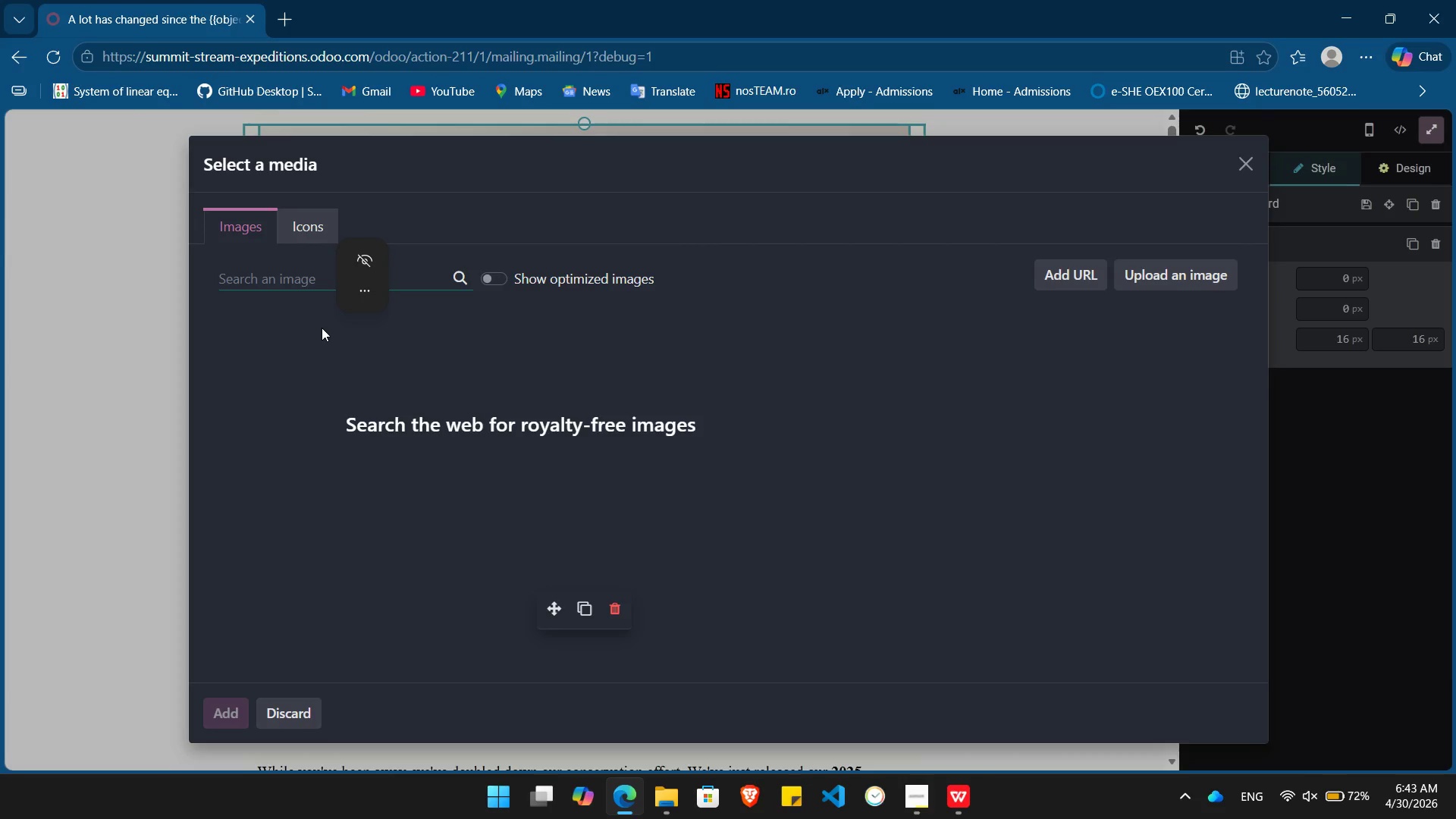 
type(mountain ran)
 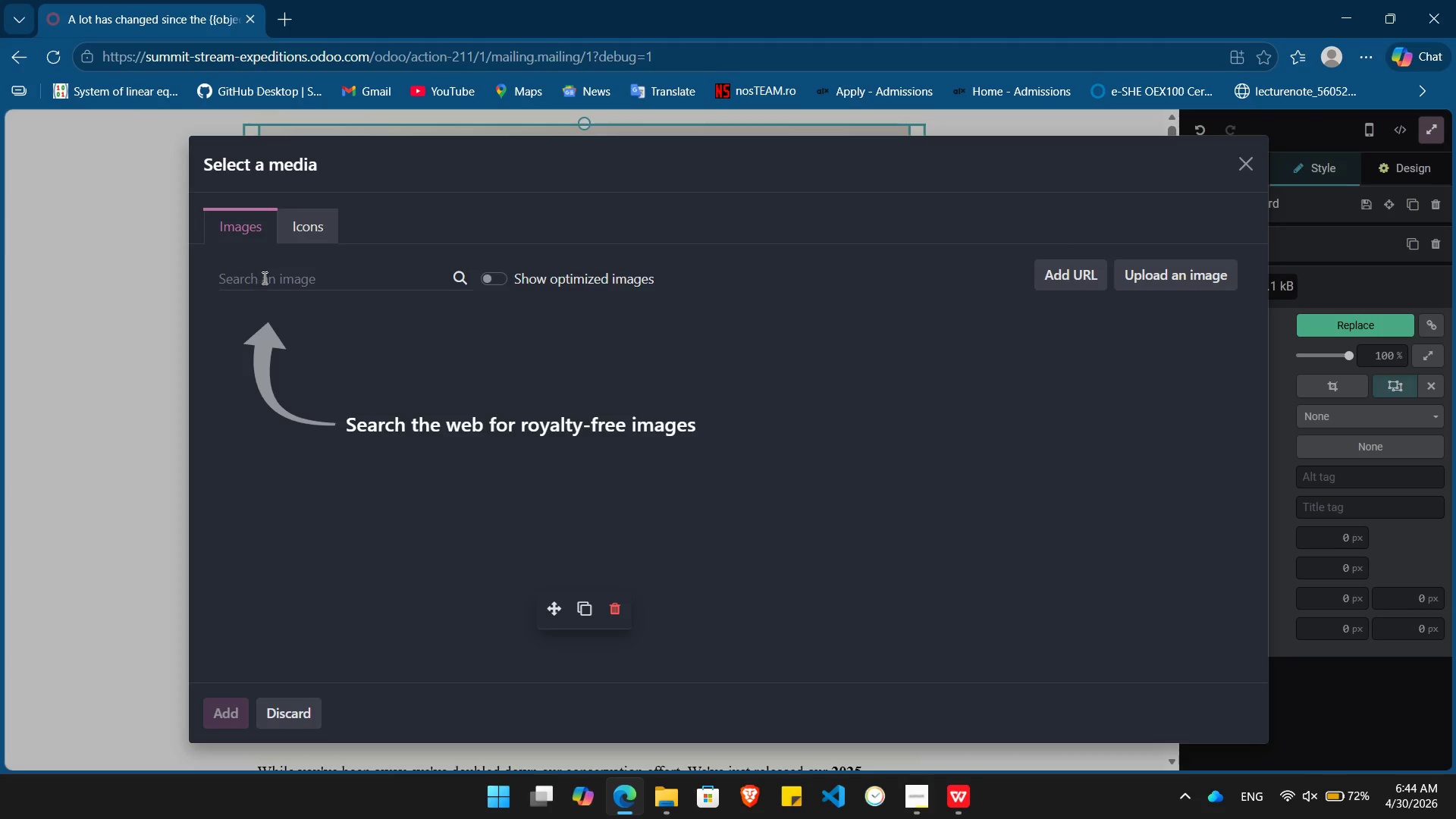 
left_click([265, 279])
 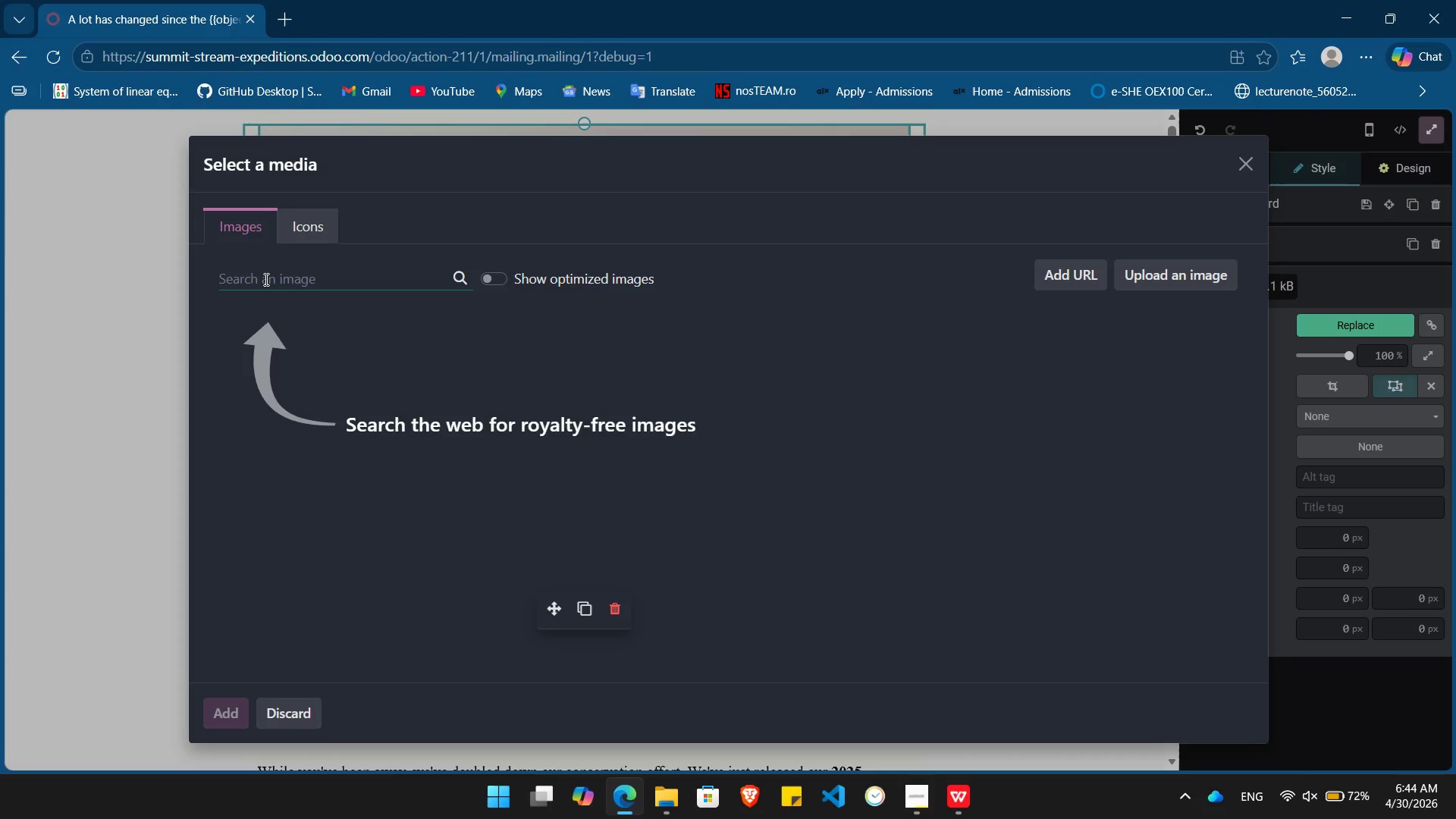 
type(mountain range)
 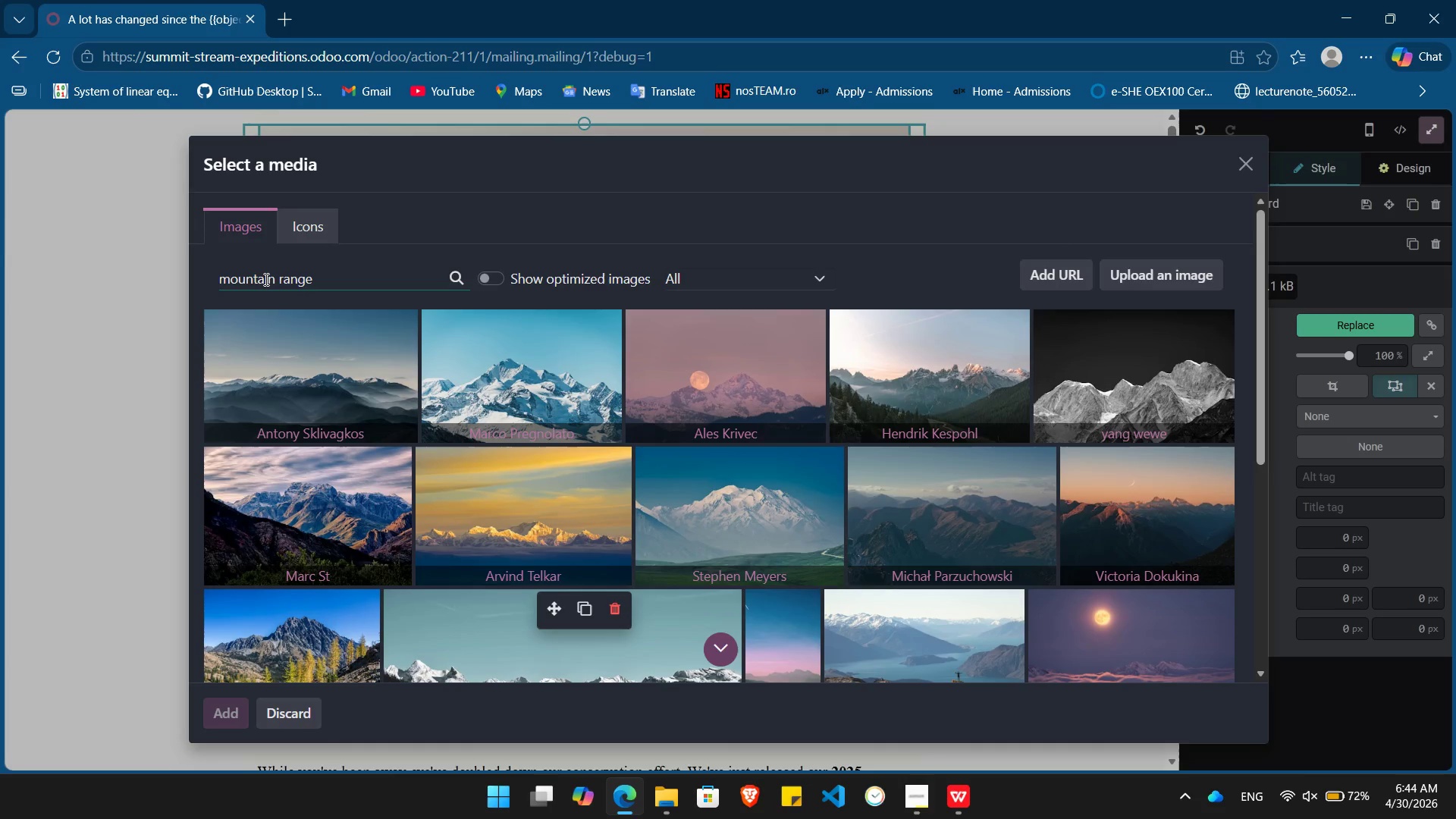 
wait(34.67)
 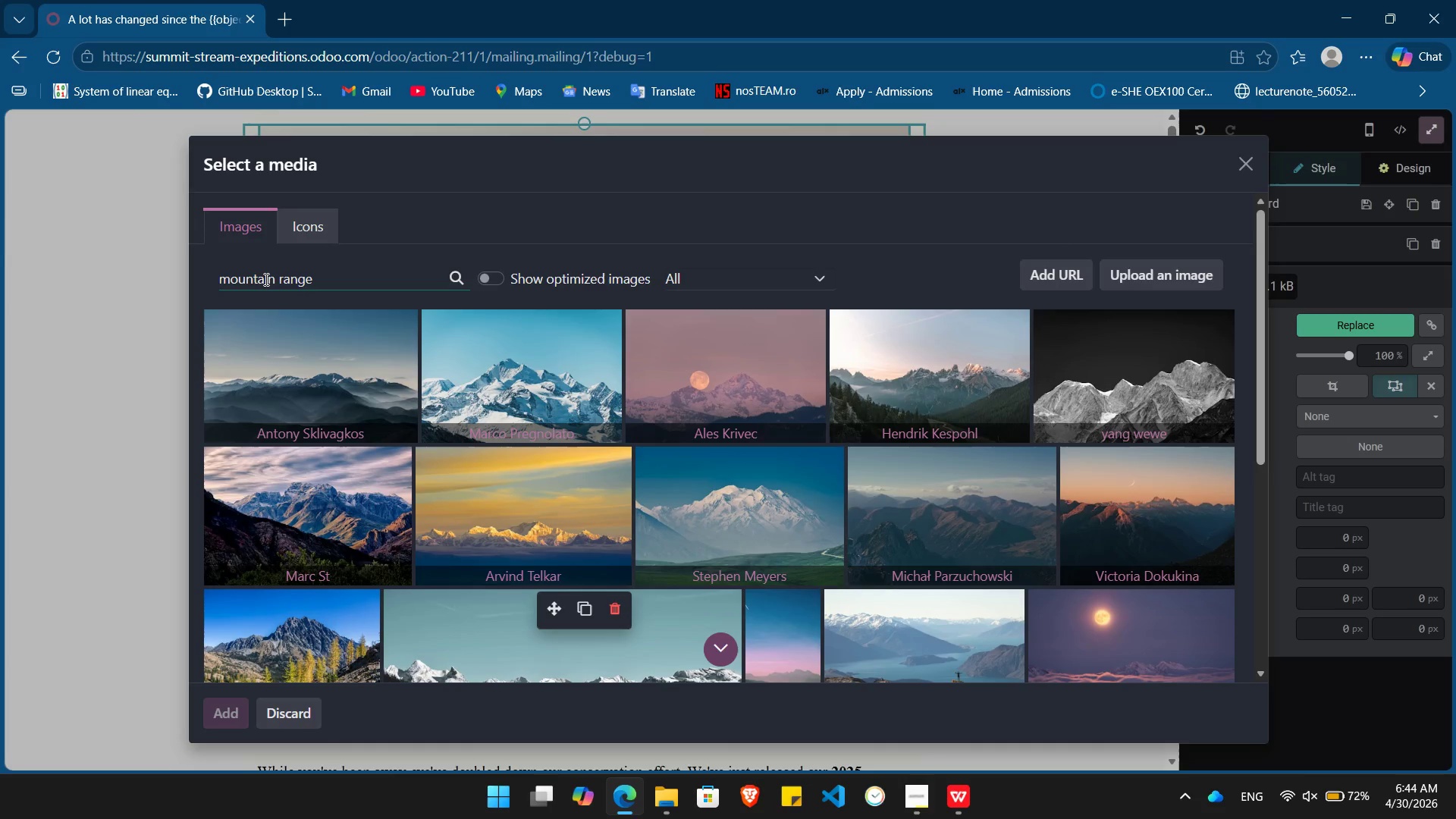 
scroll: coordinate [674, 440], scroll_direction: down, amount: 3.0
 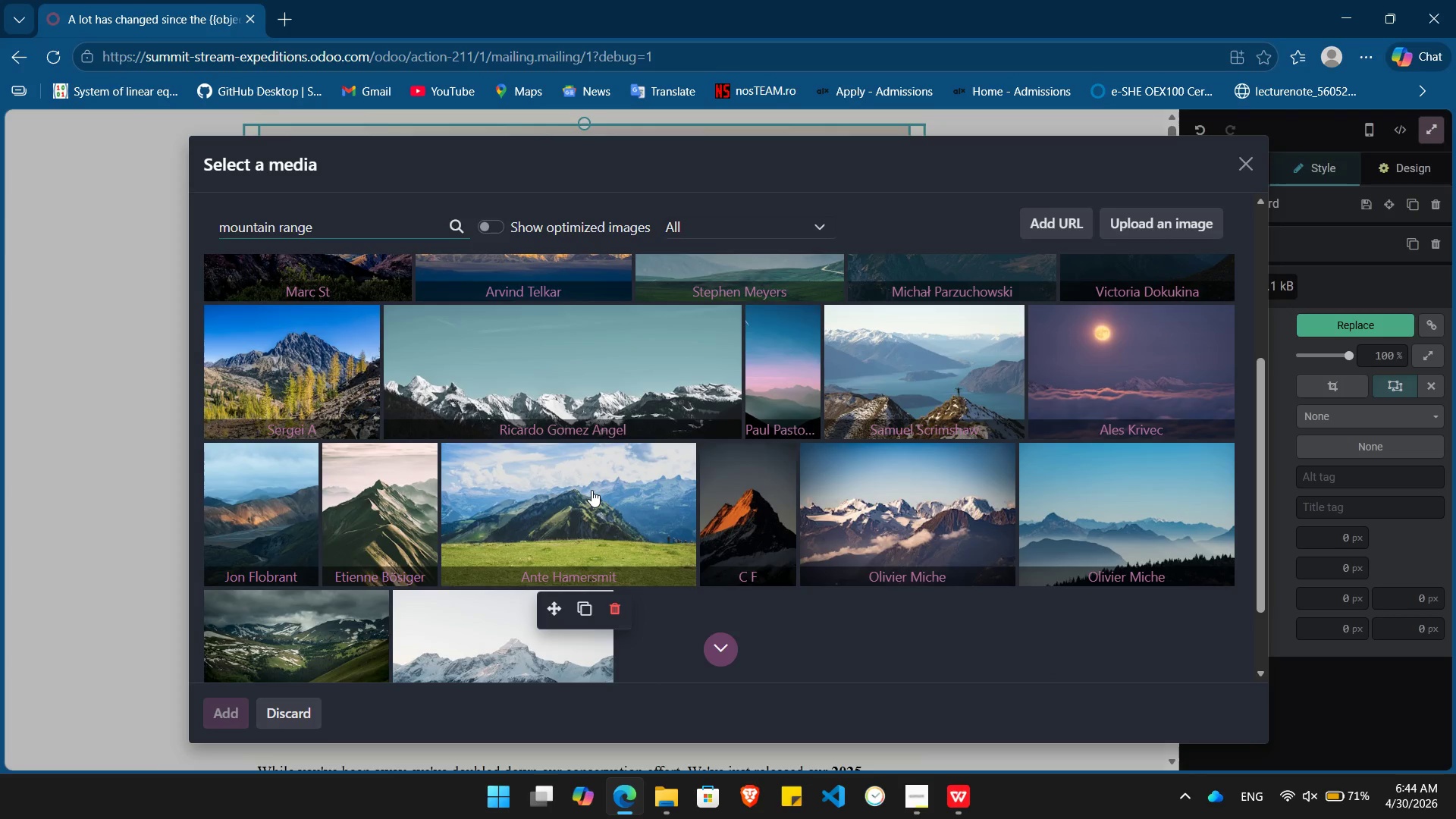 
left_click([580, 507])
 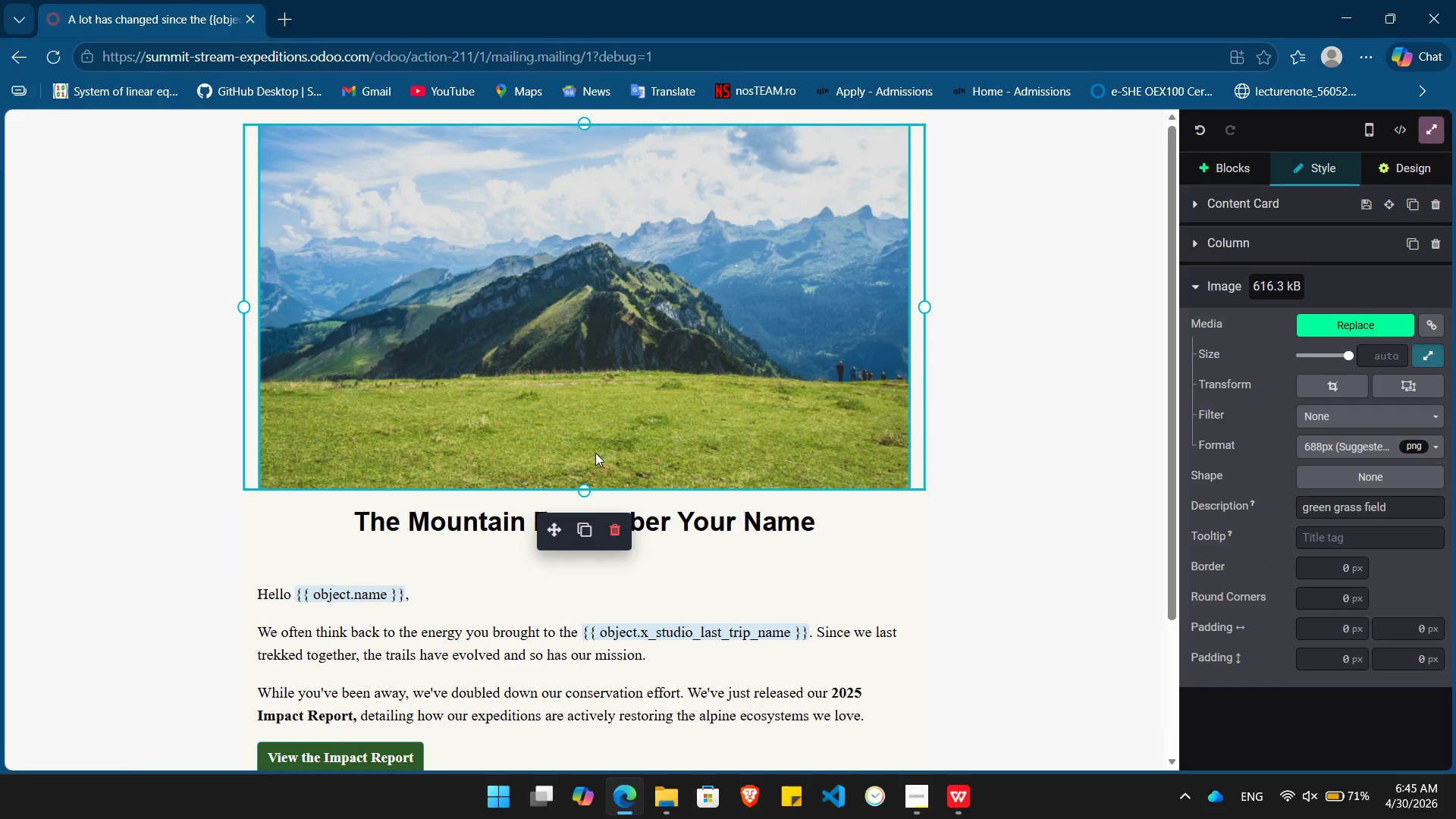 
wait(17.42)
 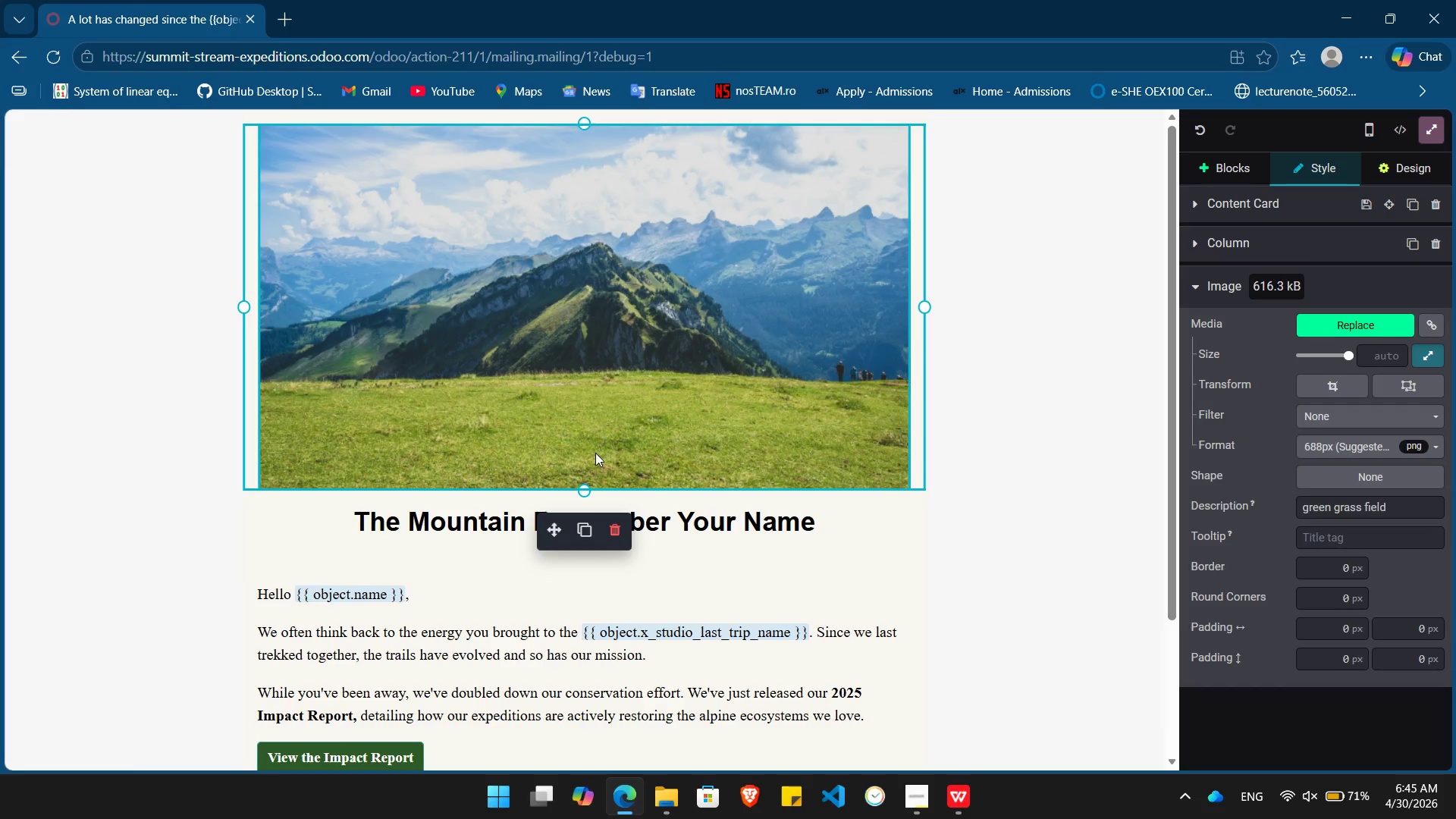 
scroll: coordinate [573, 422], scroll_direction: up, amount: 2.0
 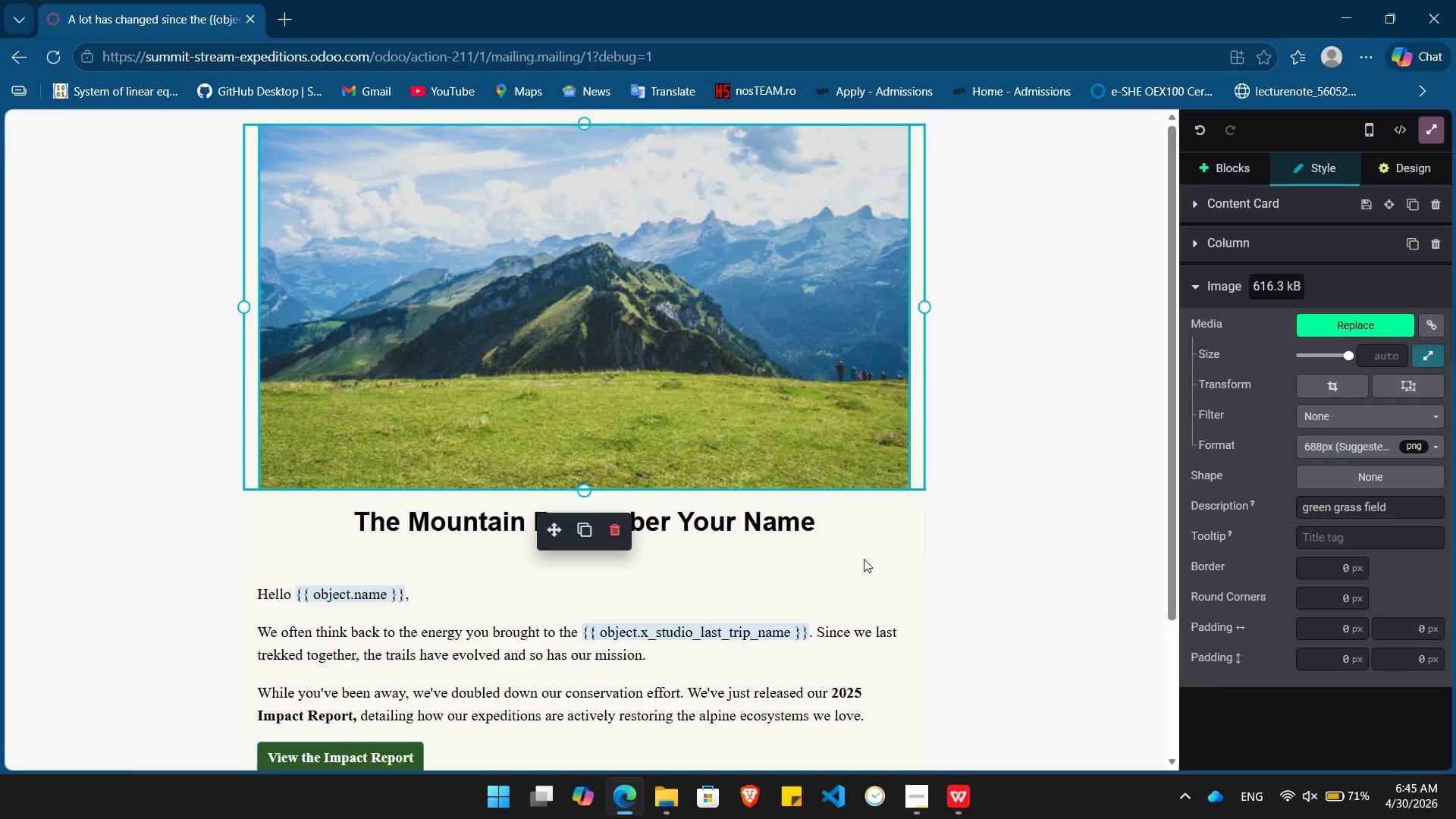 
left_click([864, 559])
 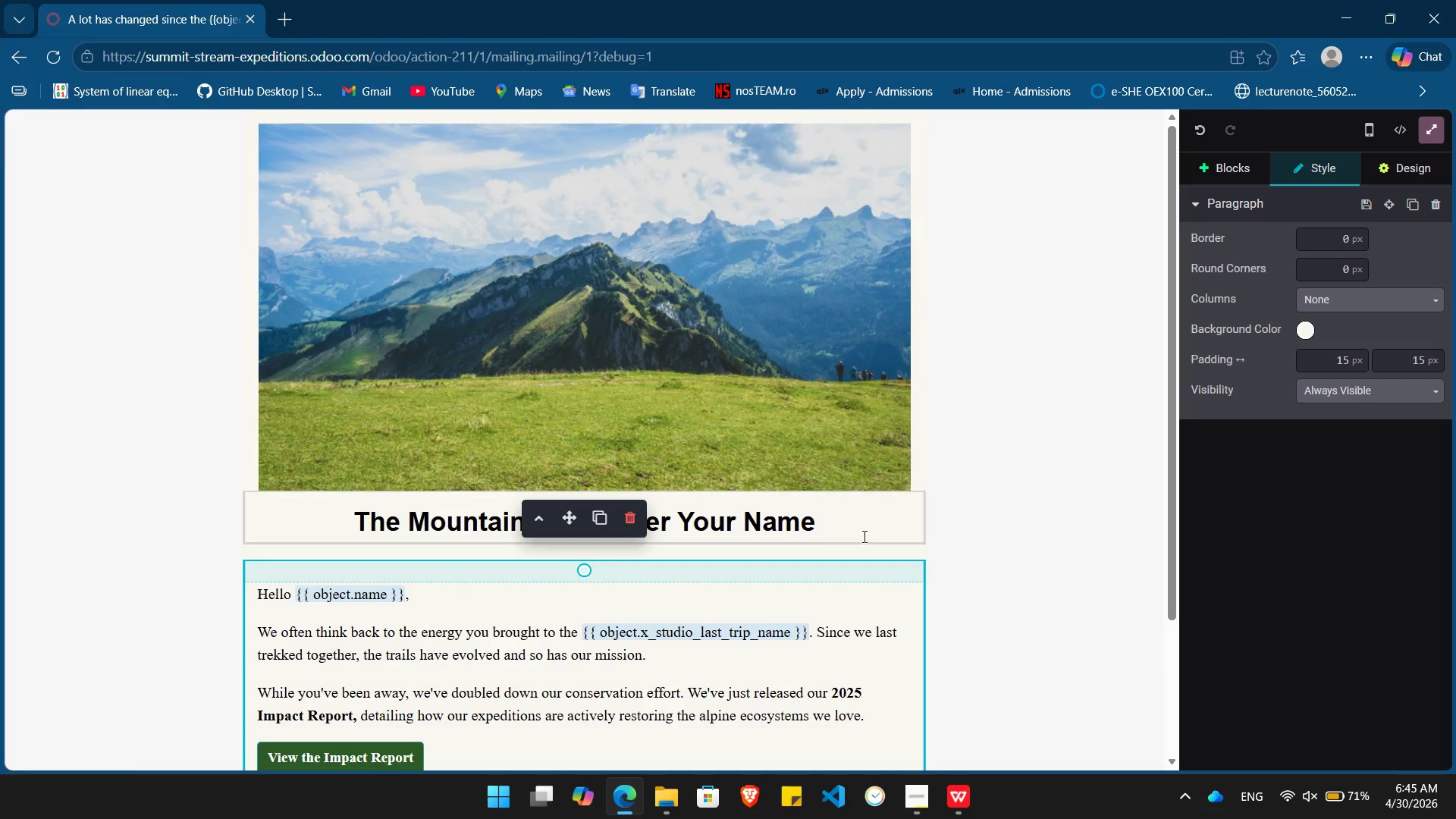 
left_click([863, 535])
 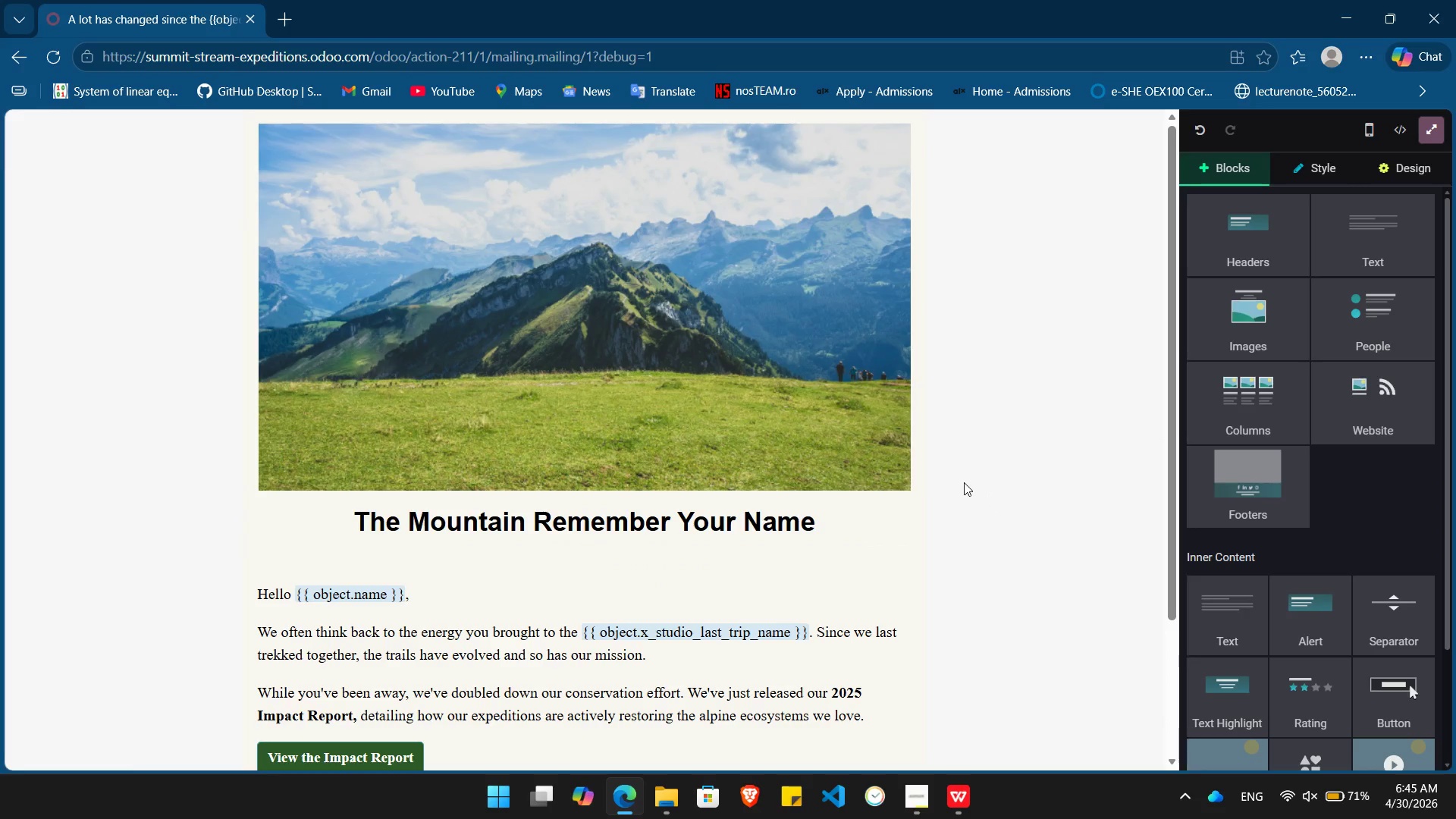 
scroll: coordinate [964, 482], scroll_direction: up, amount: 4.0
 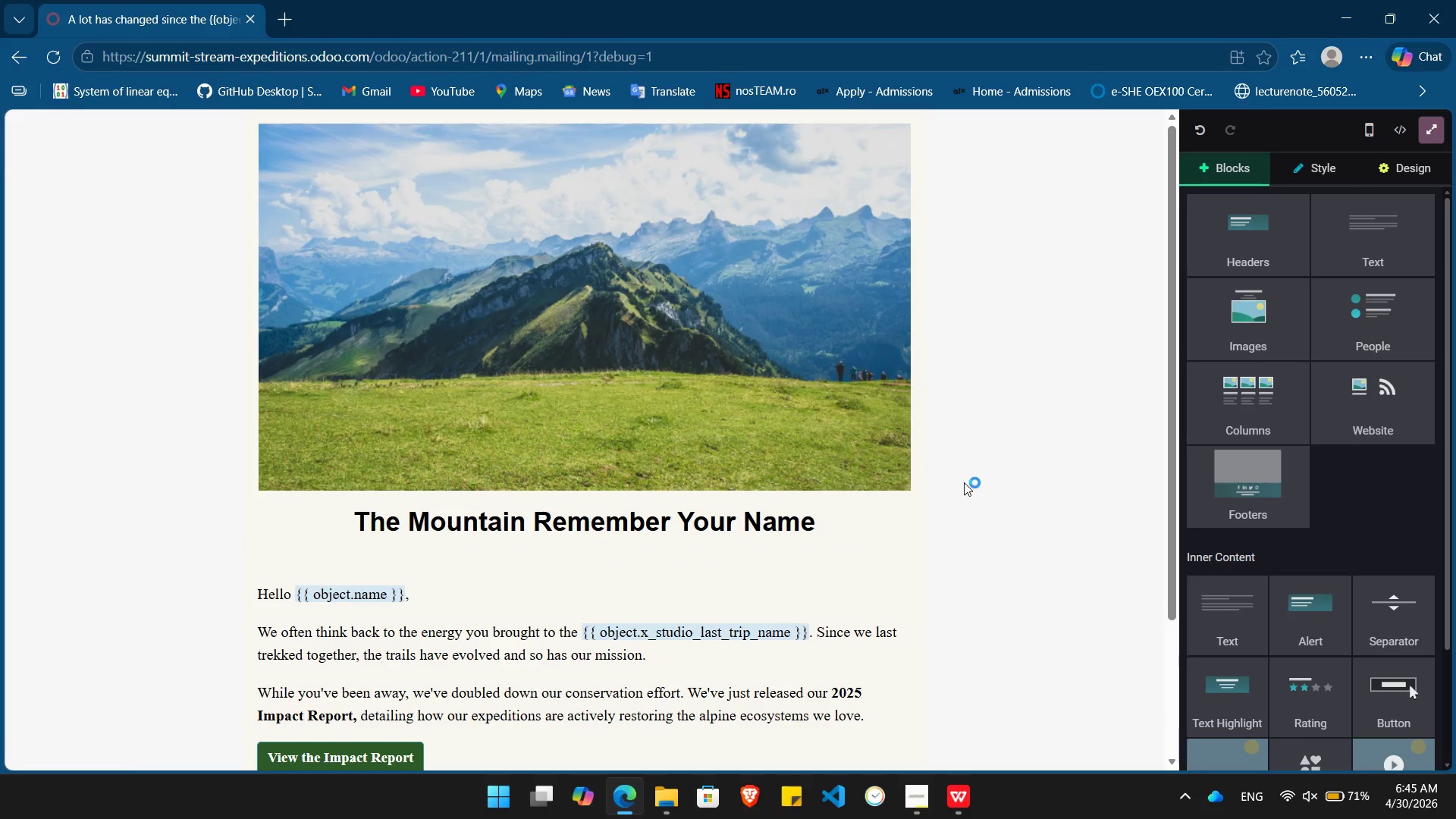 
scroll: coordinate [964, 482], scroll_direction: down, amount: 4.0
 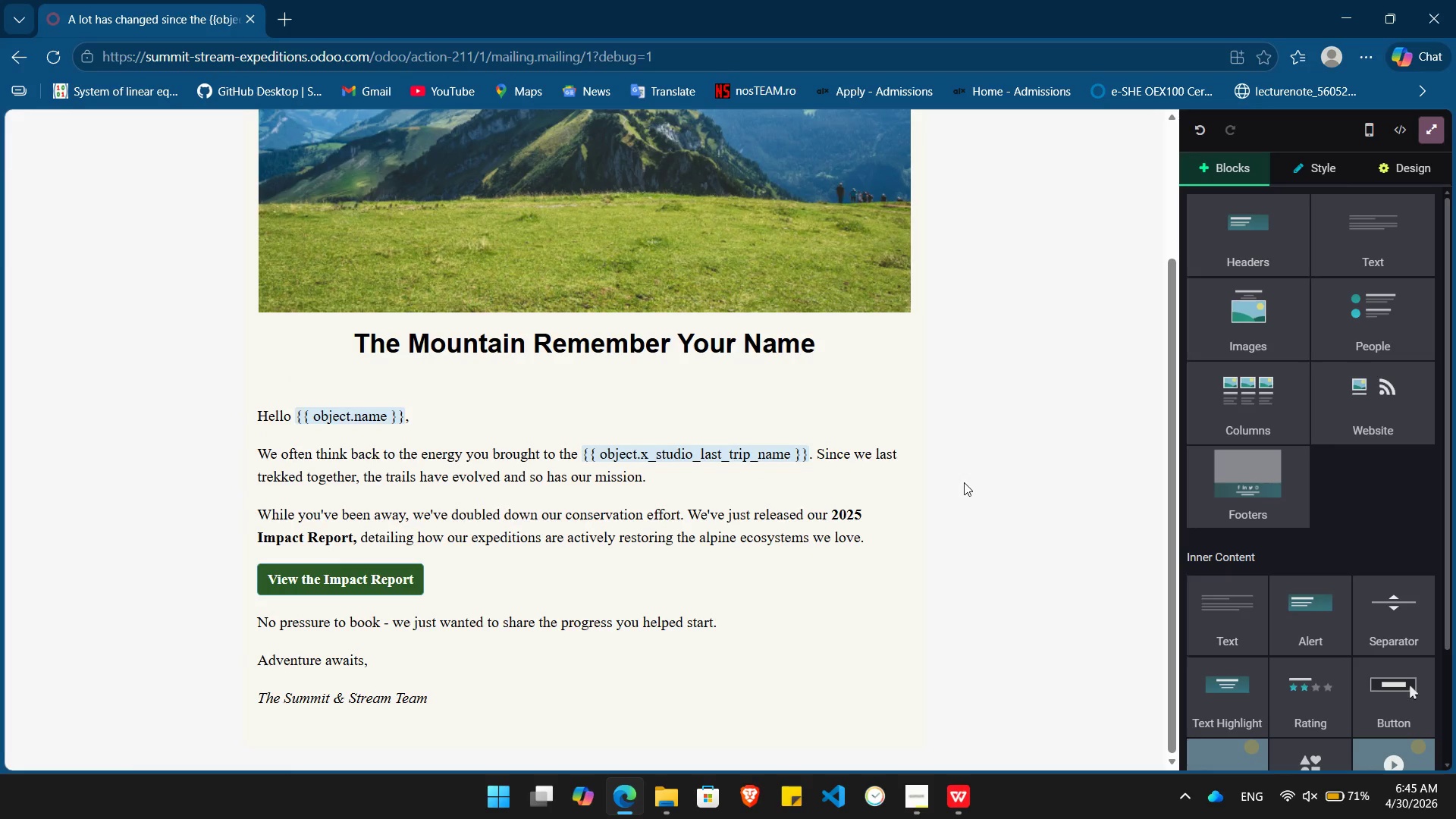 
scroll: coordinate [964, 482], scroll_direction: up, amount: 5.0
 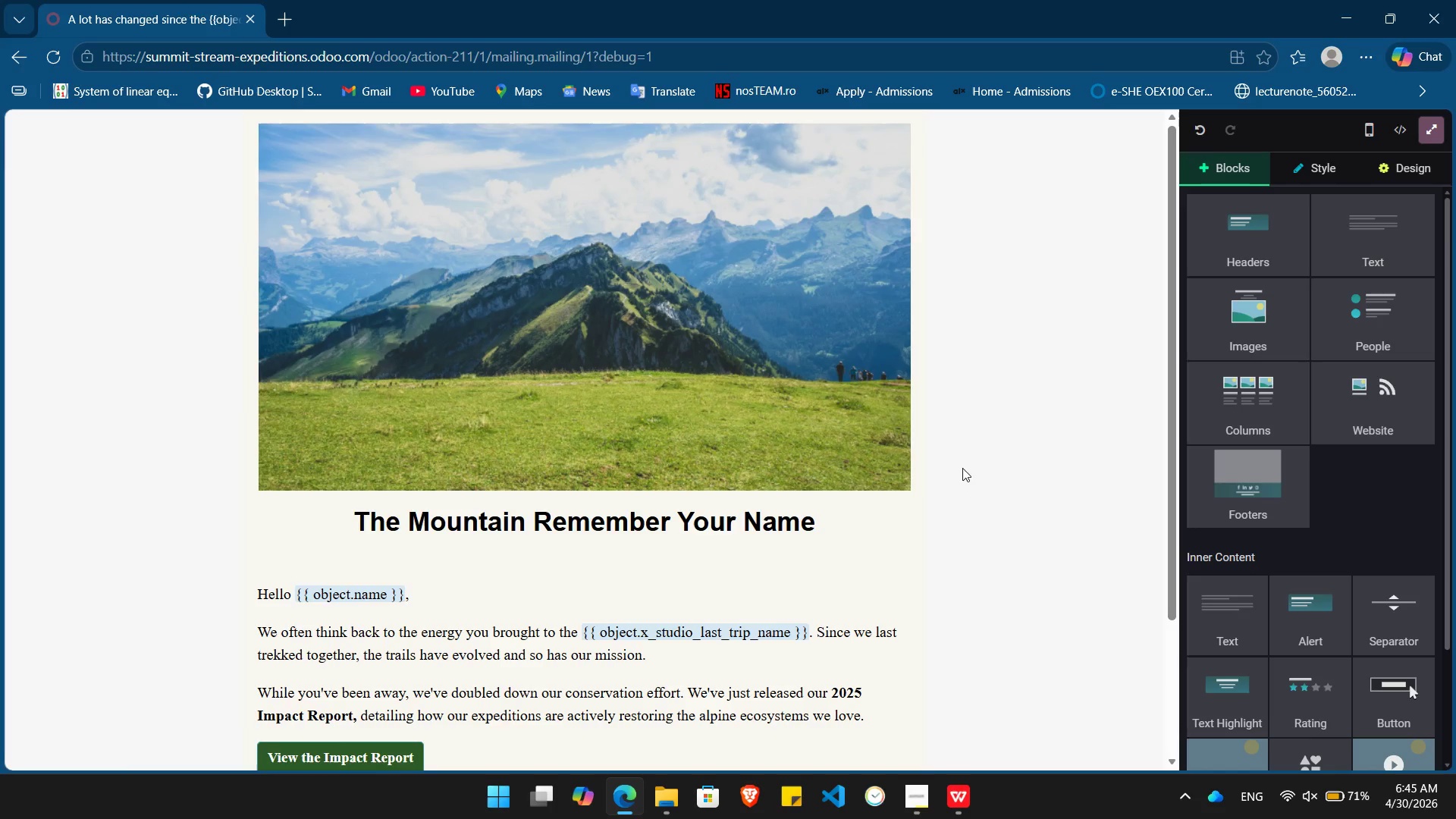 
left_click([698, 396])
 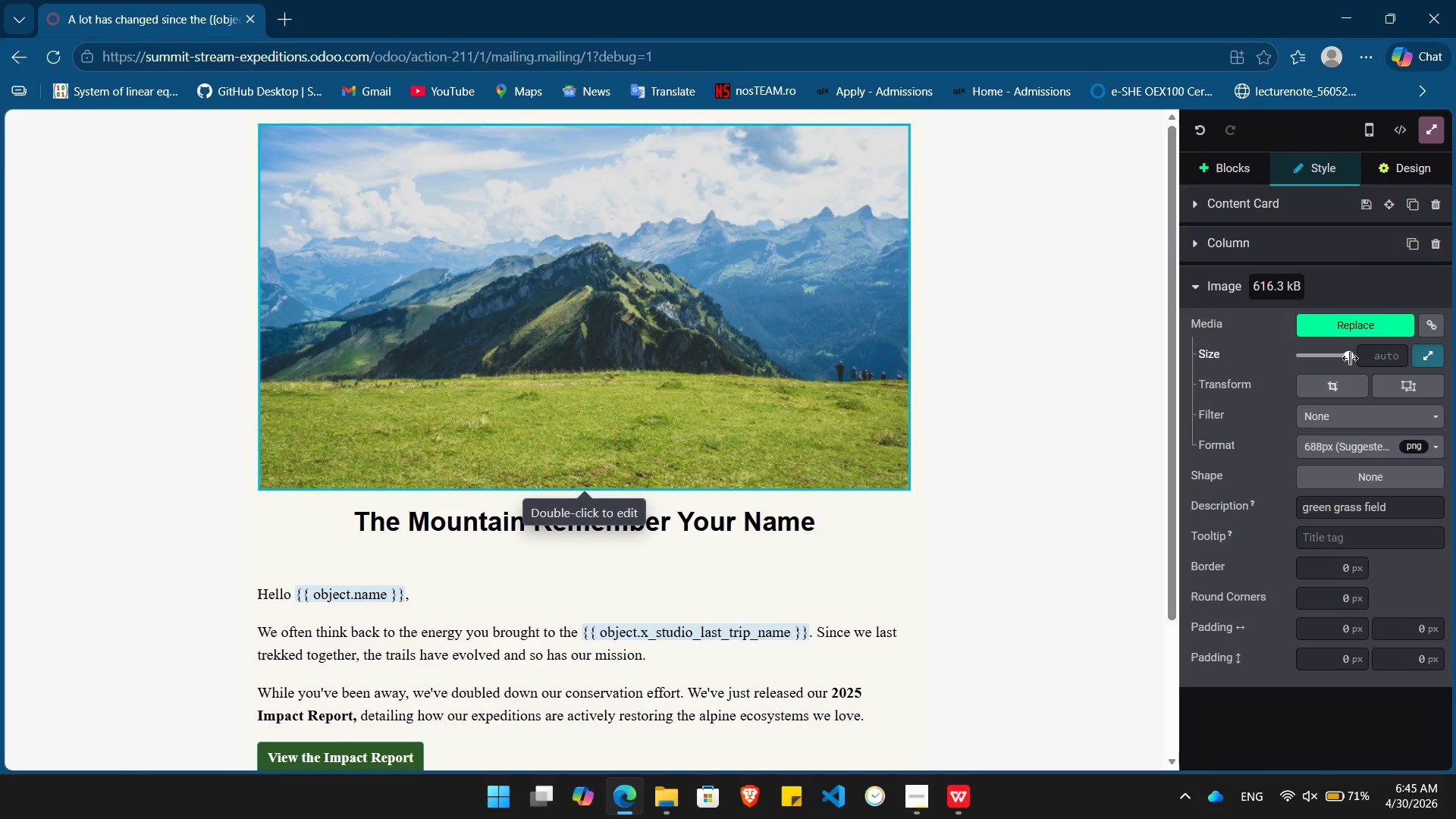 
left_click_drag(start_coordinate=[1347, 358], to_coordinate=[1340, 358])
 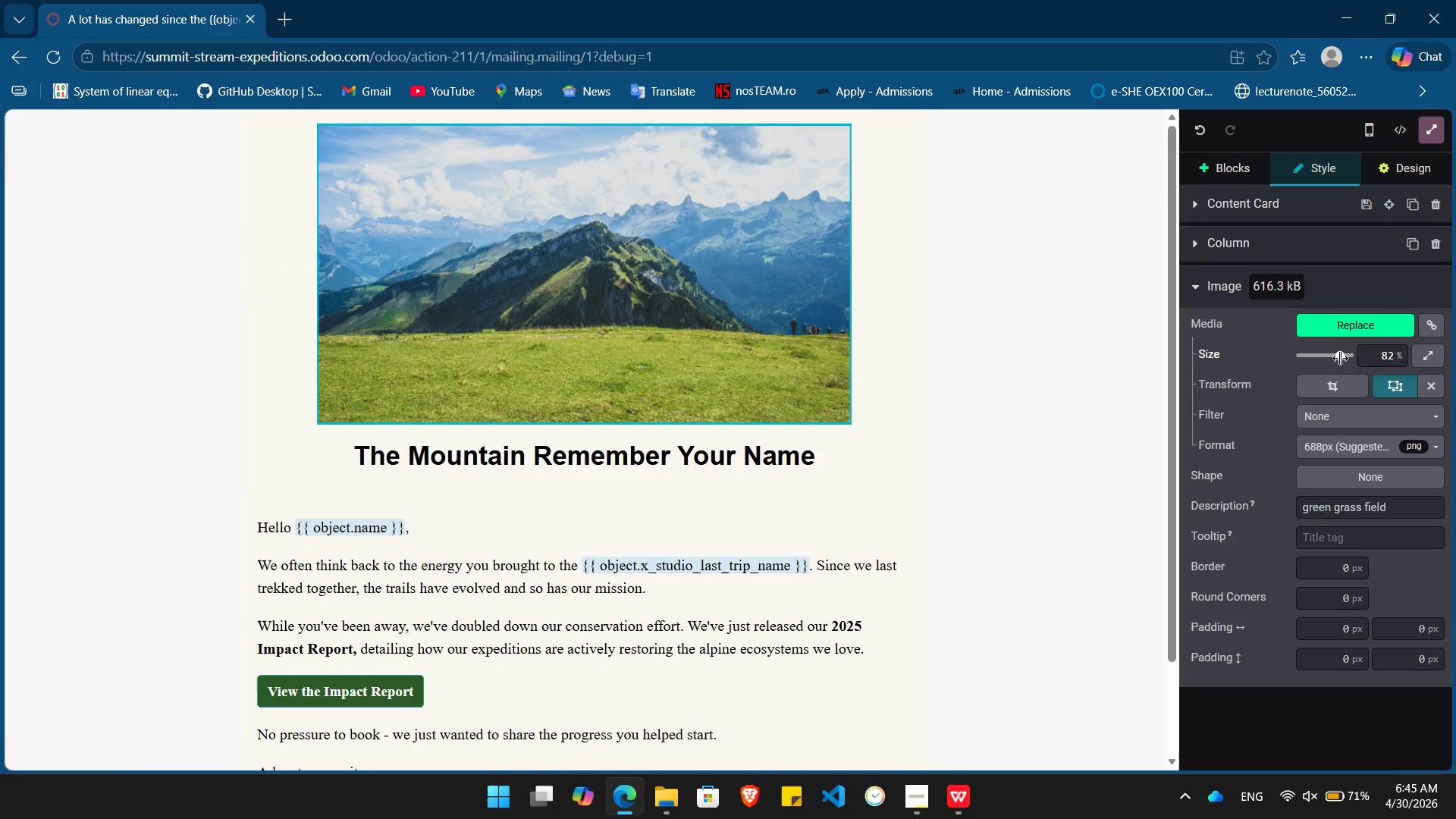 
left_click_drag(start_coordinate=[1340, 358], to_coordinate=[1323, 358])
 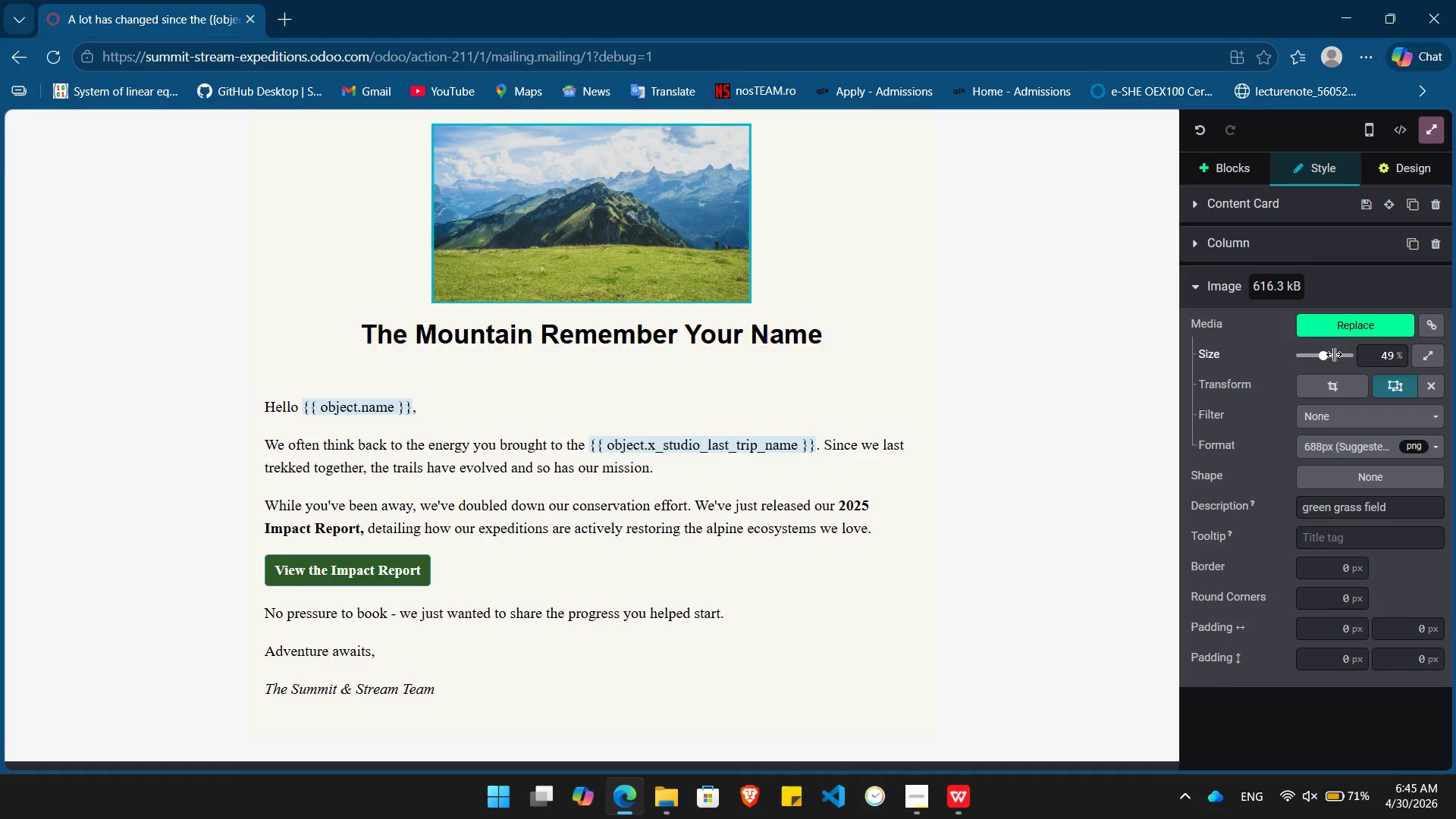 
left_click([1328, 354])
 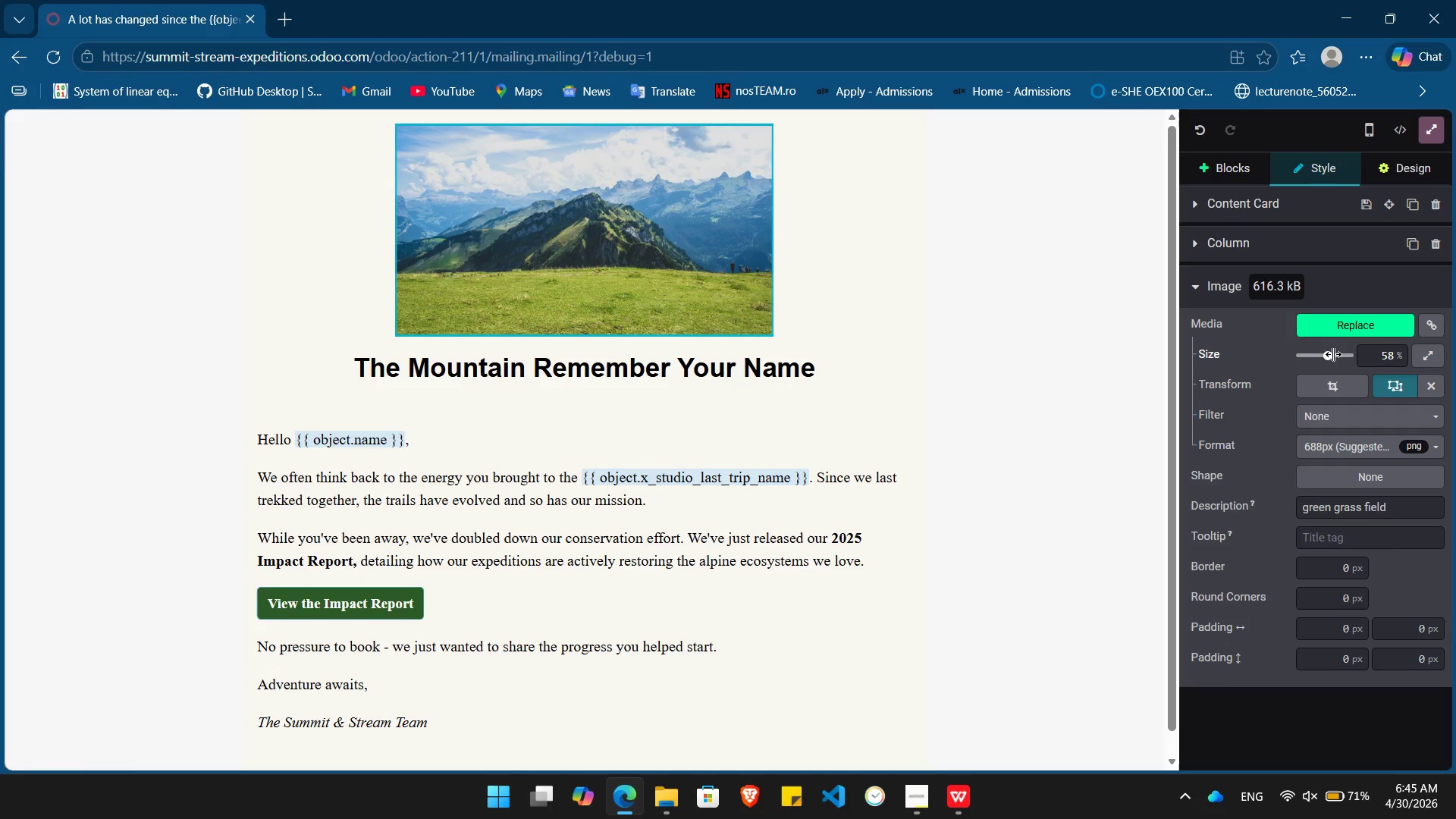 
left_click([1333, 354])
 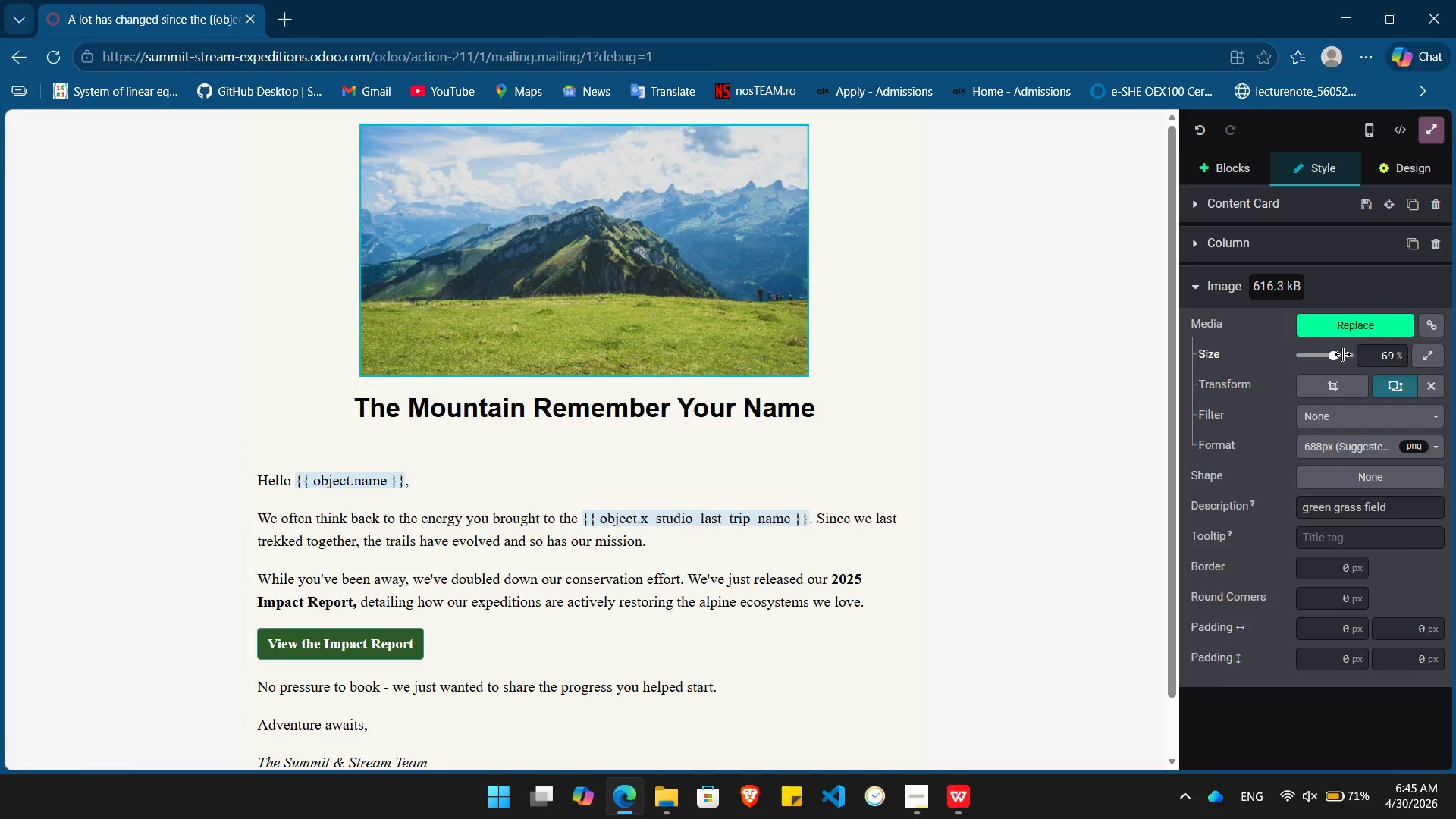 
left_click([1342, 354])
 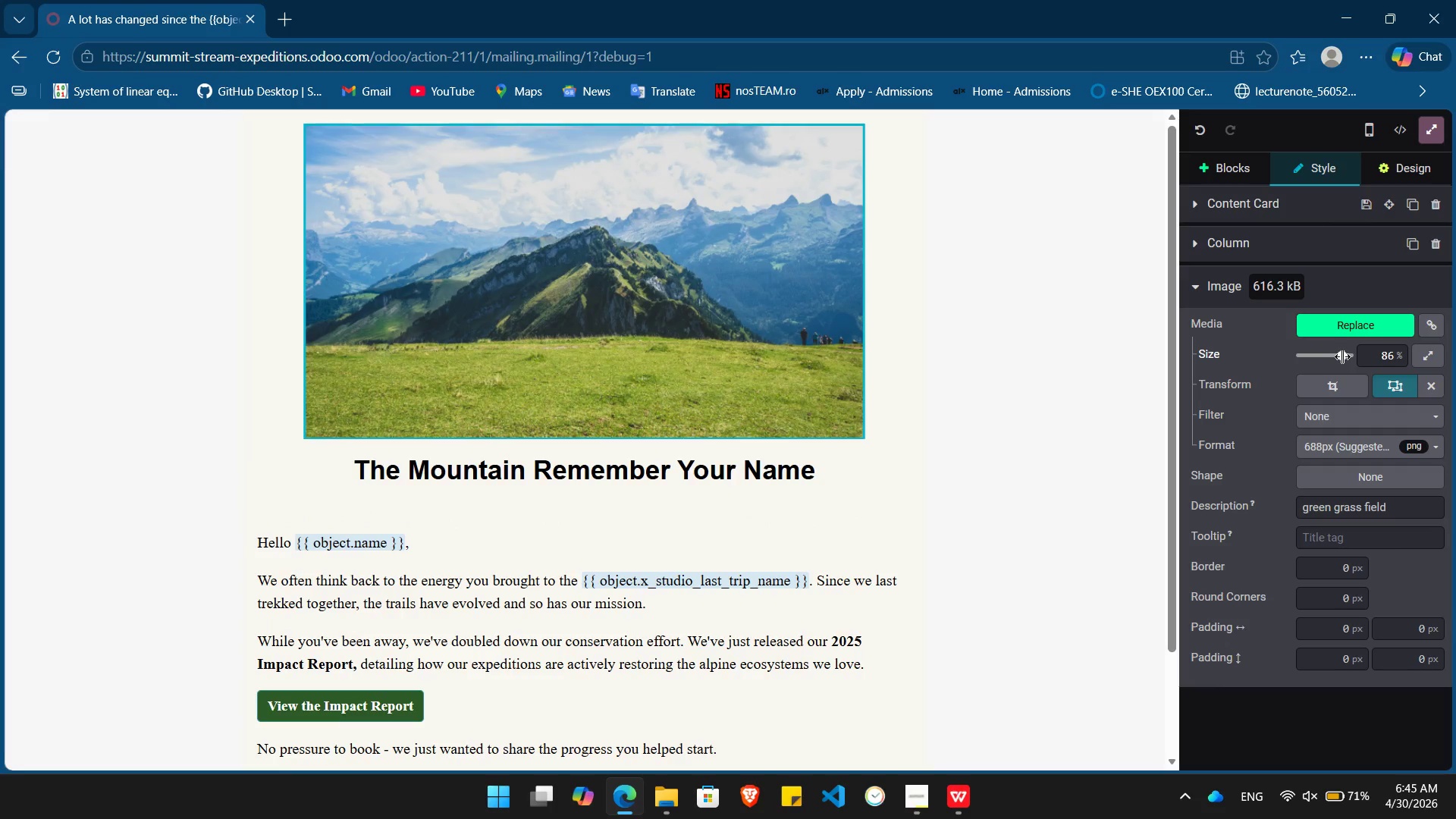 
left_click_drag(start_coordinate=[1342, 356], to_coordinate=[1363, 356])
 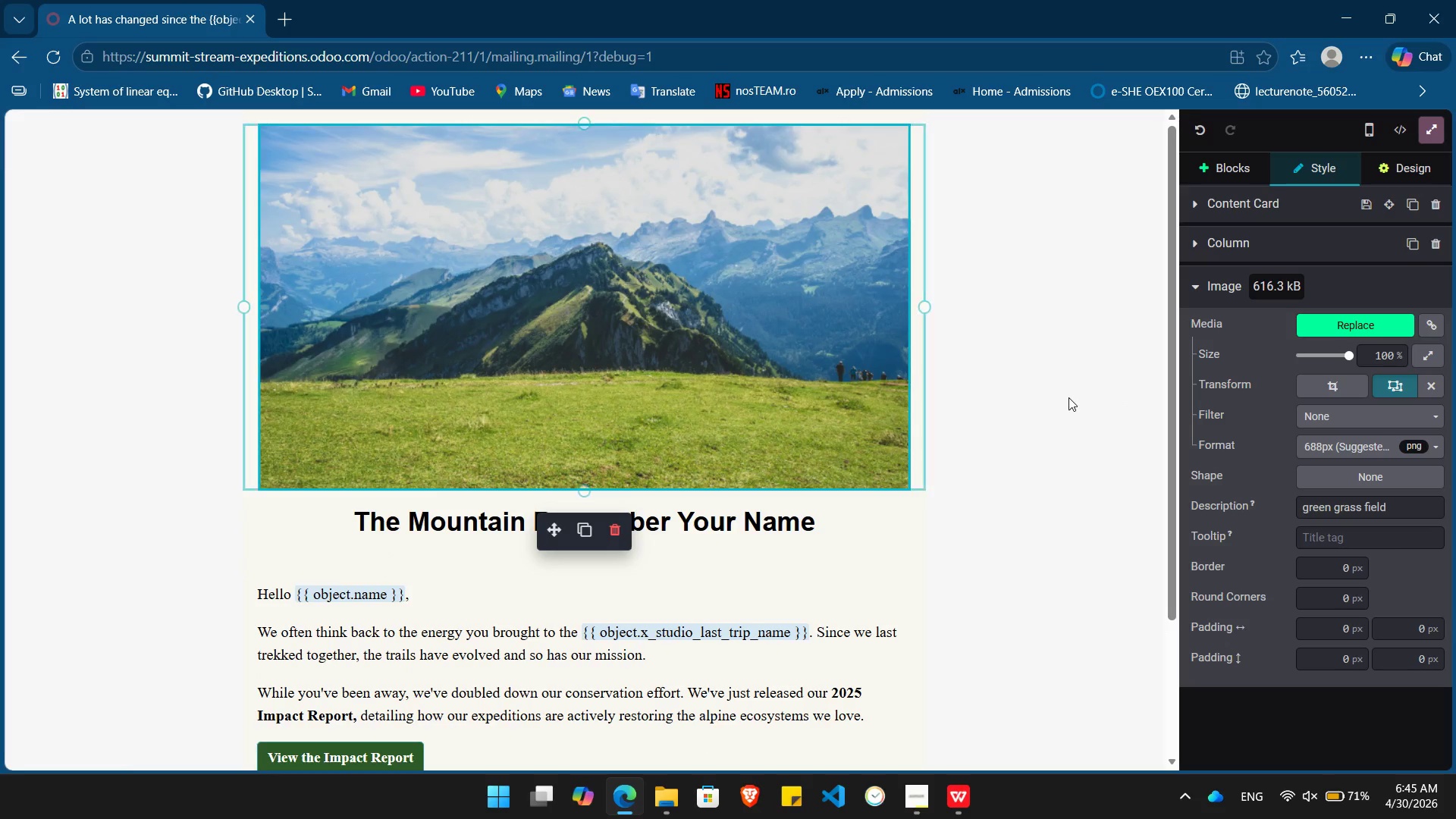 
left_click([1068, 397])
 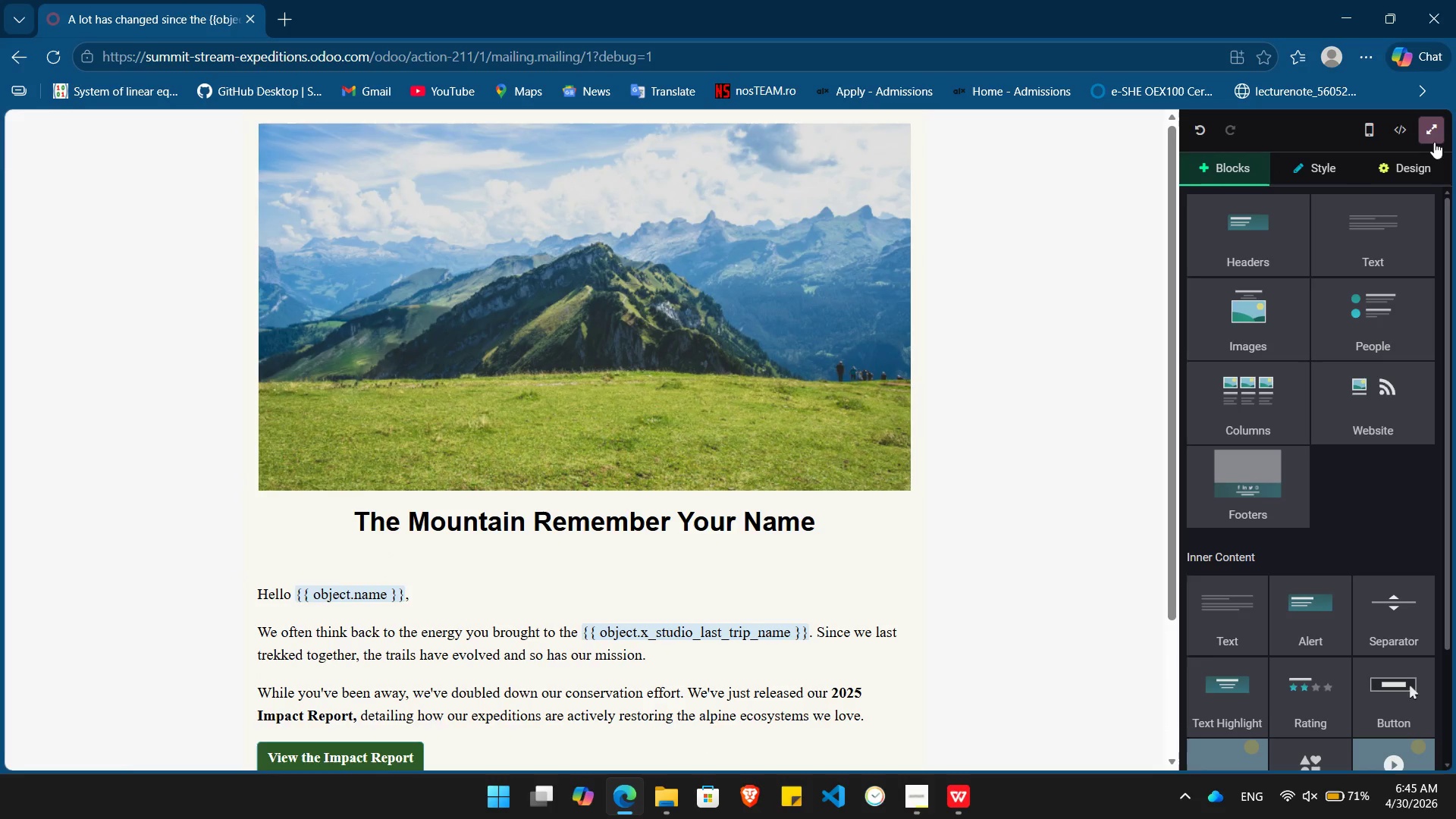 
left_click([1429, 124])
 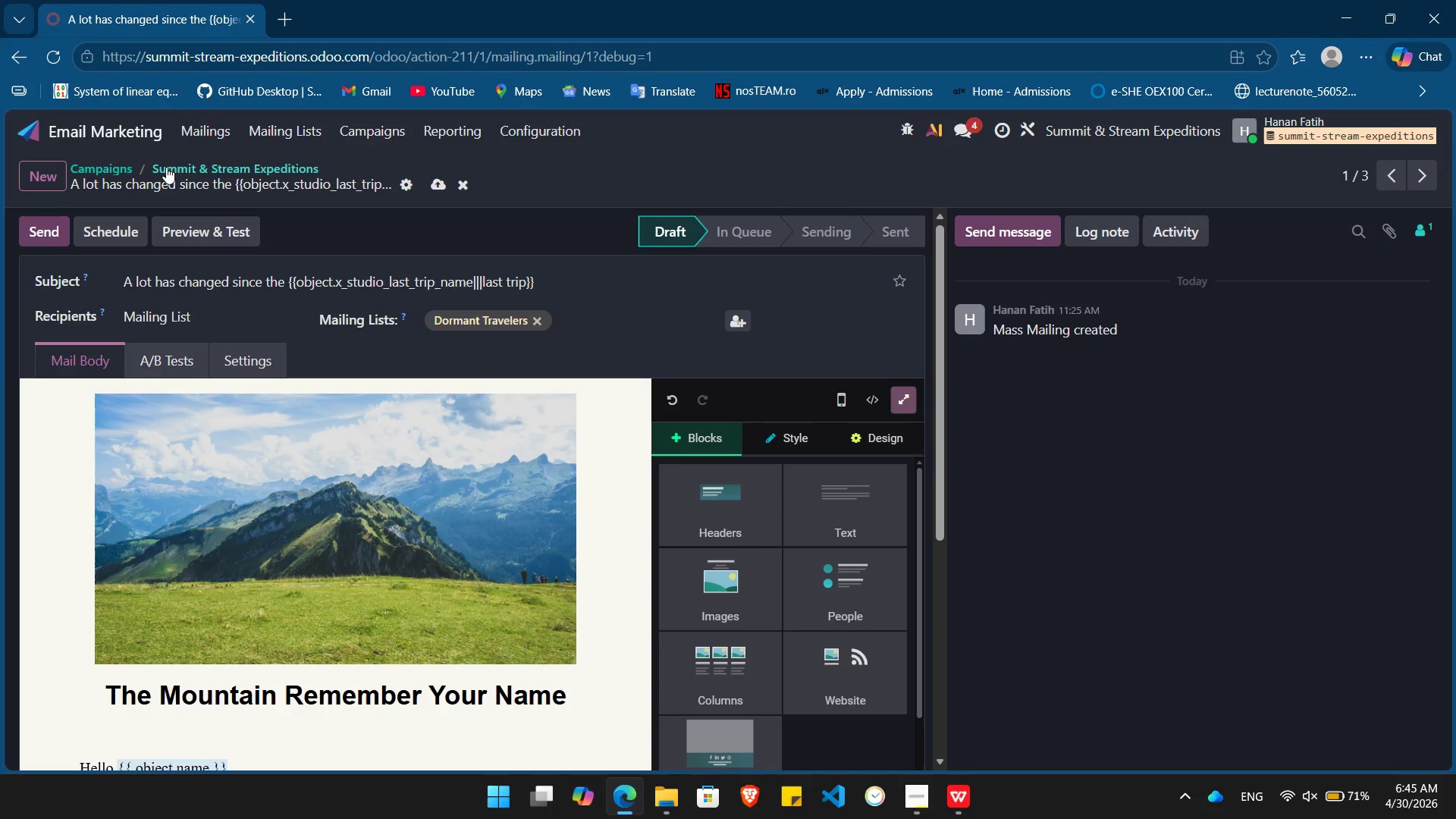 
left_click([196, 161])
 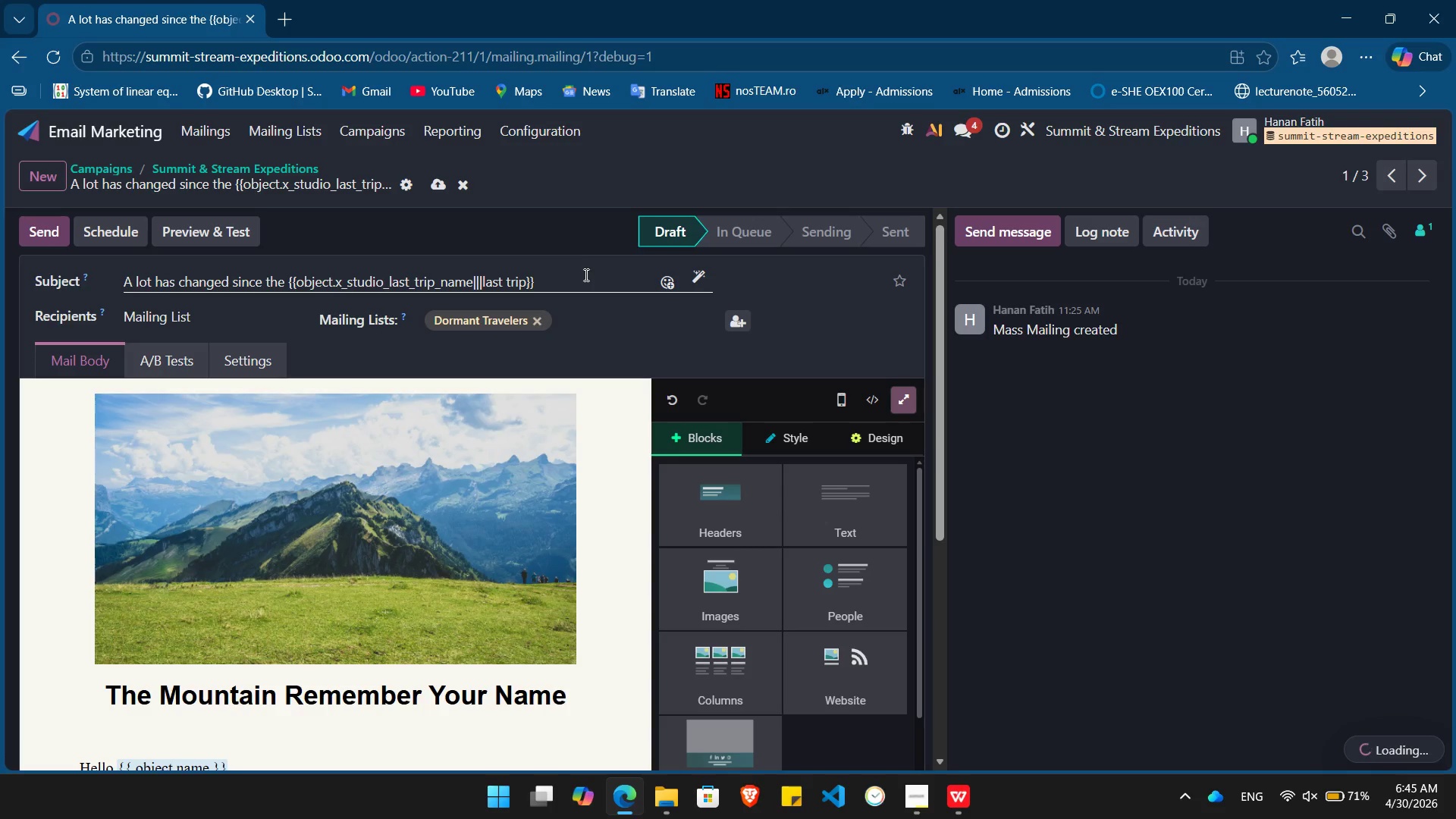 
wait(10.22)
 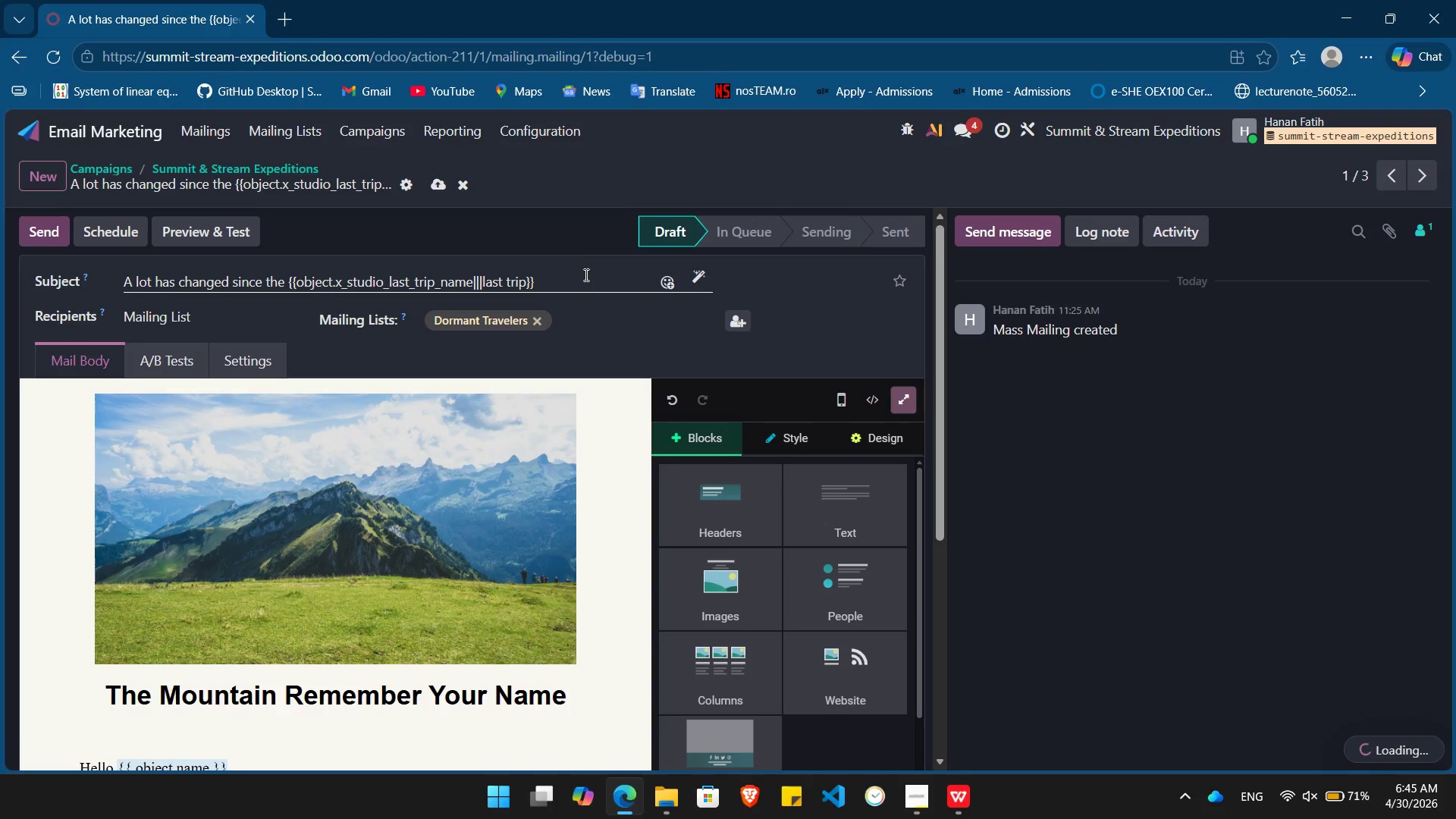 
left_click([1254, 495])
 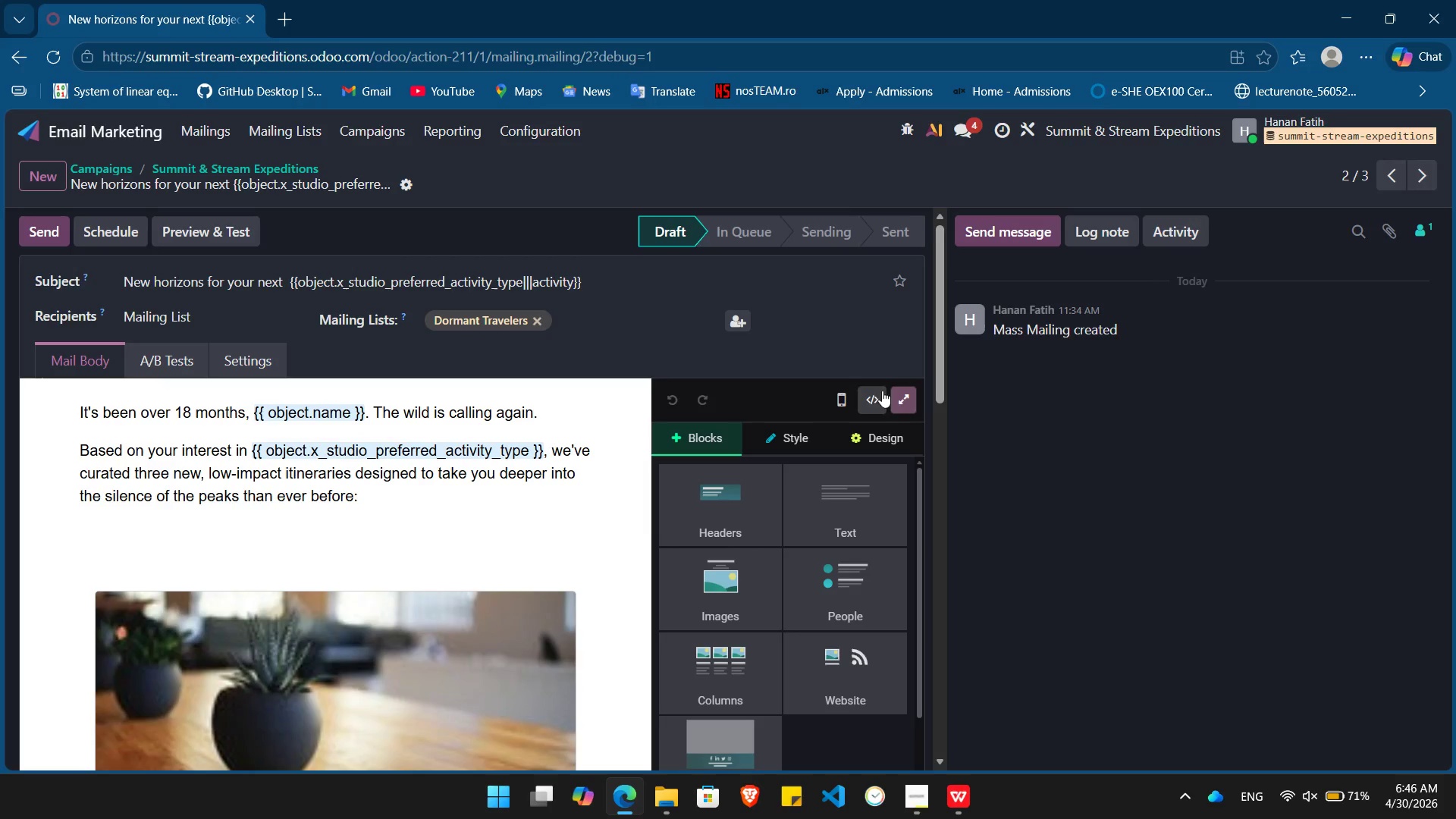 
left_click([896, 399])
 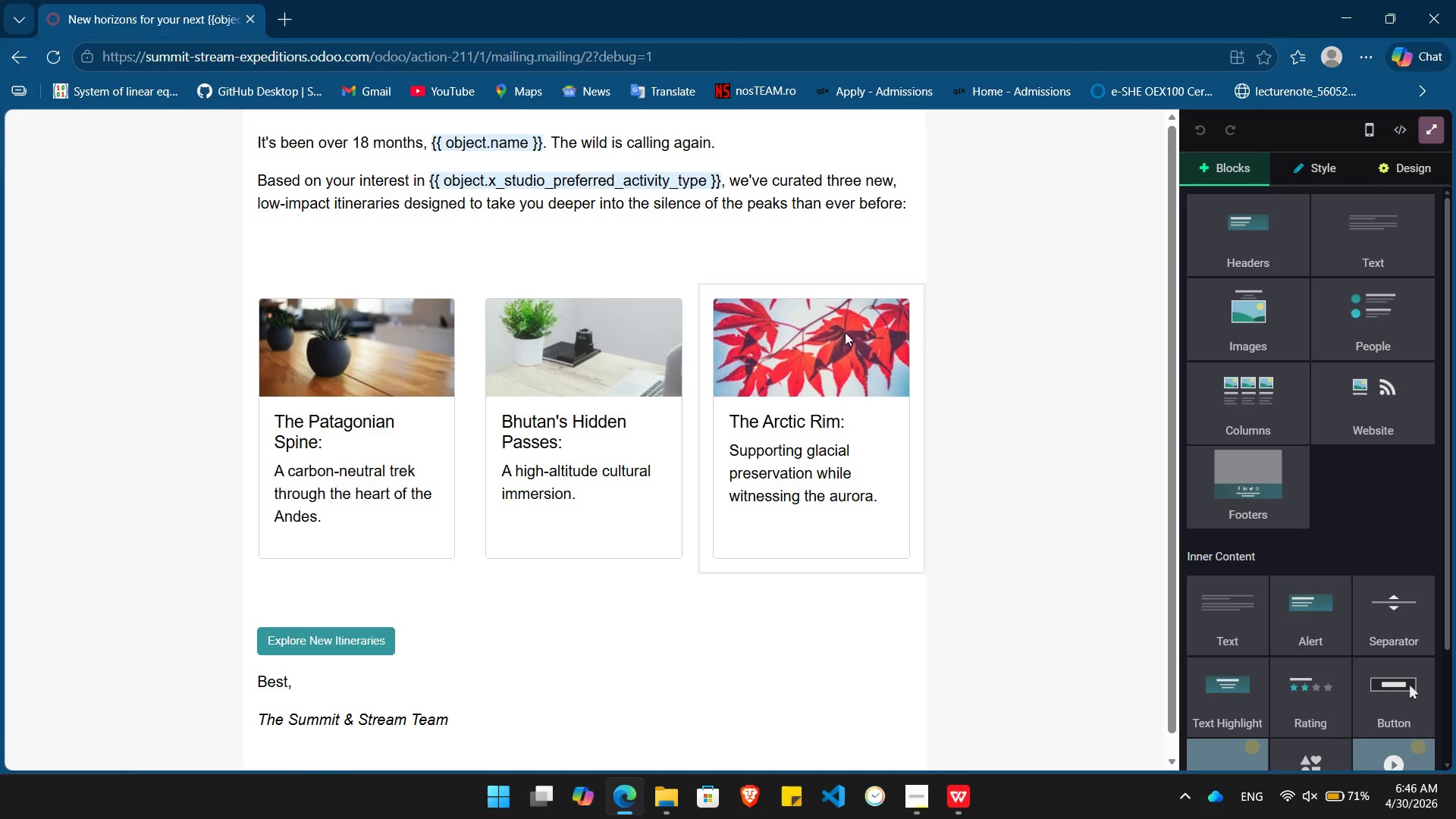 
scroll: coordinate [839, 346], scroll_direction: up, amount: 4.0
 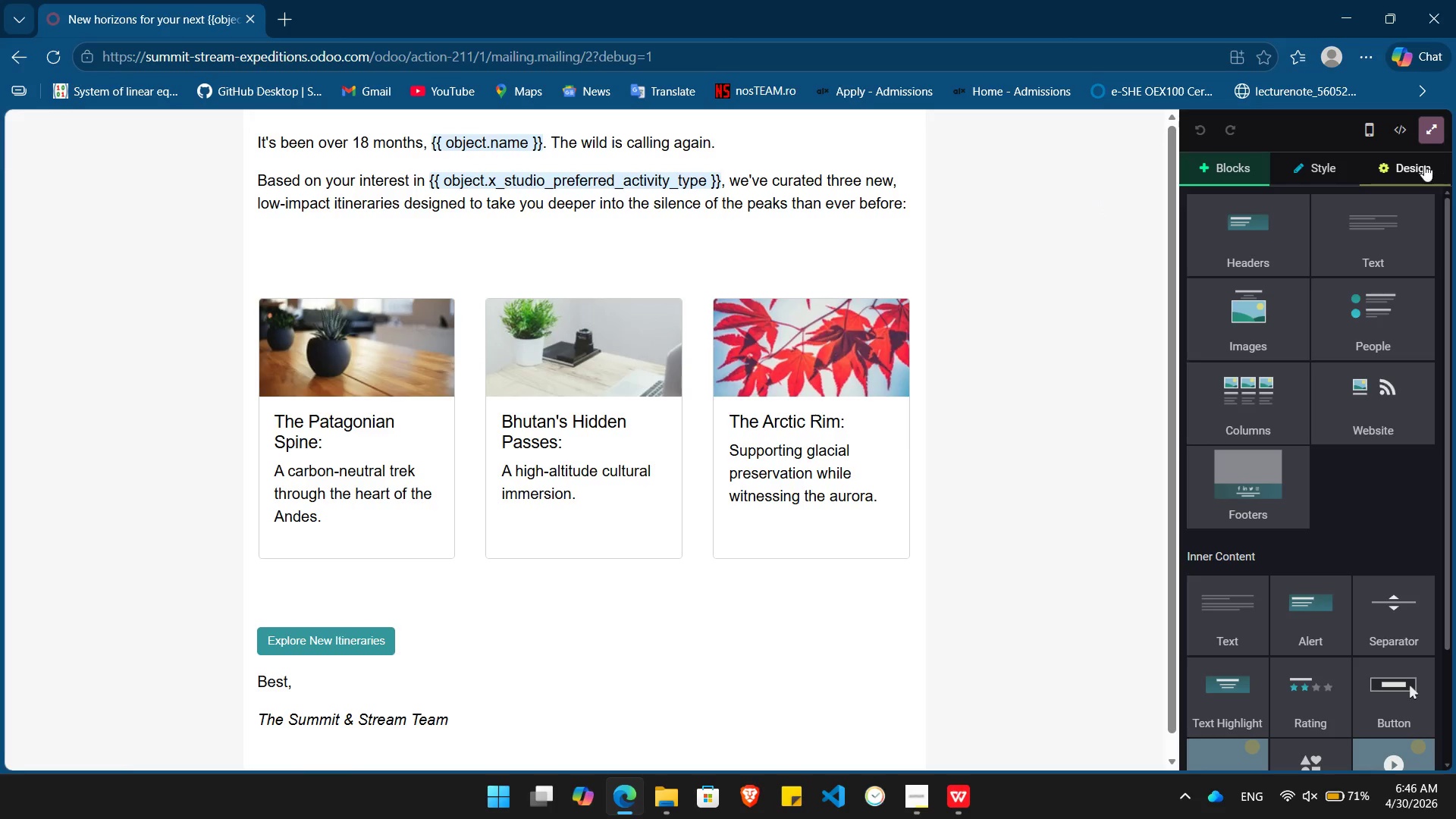 
left_click([1417, 165])
 